 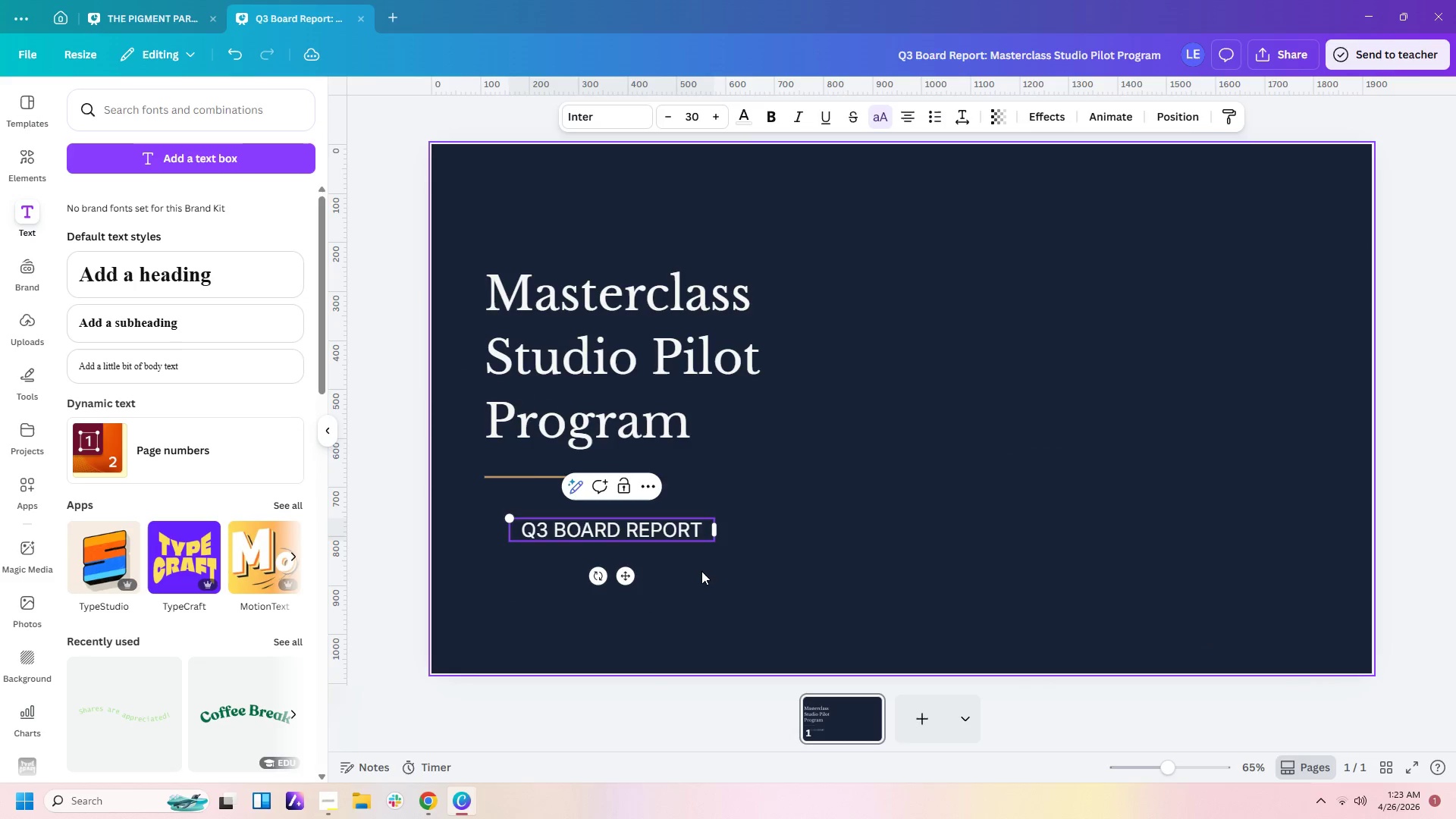 
left_click([701, 571])
 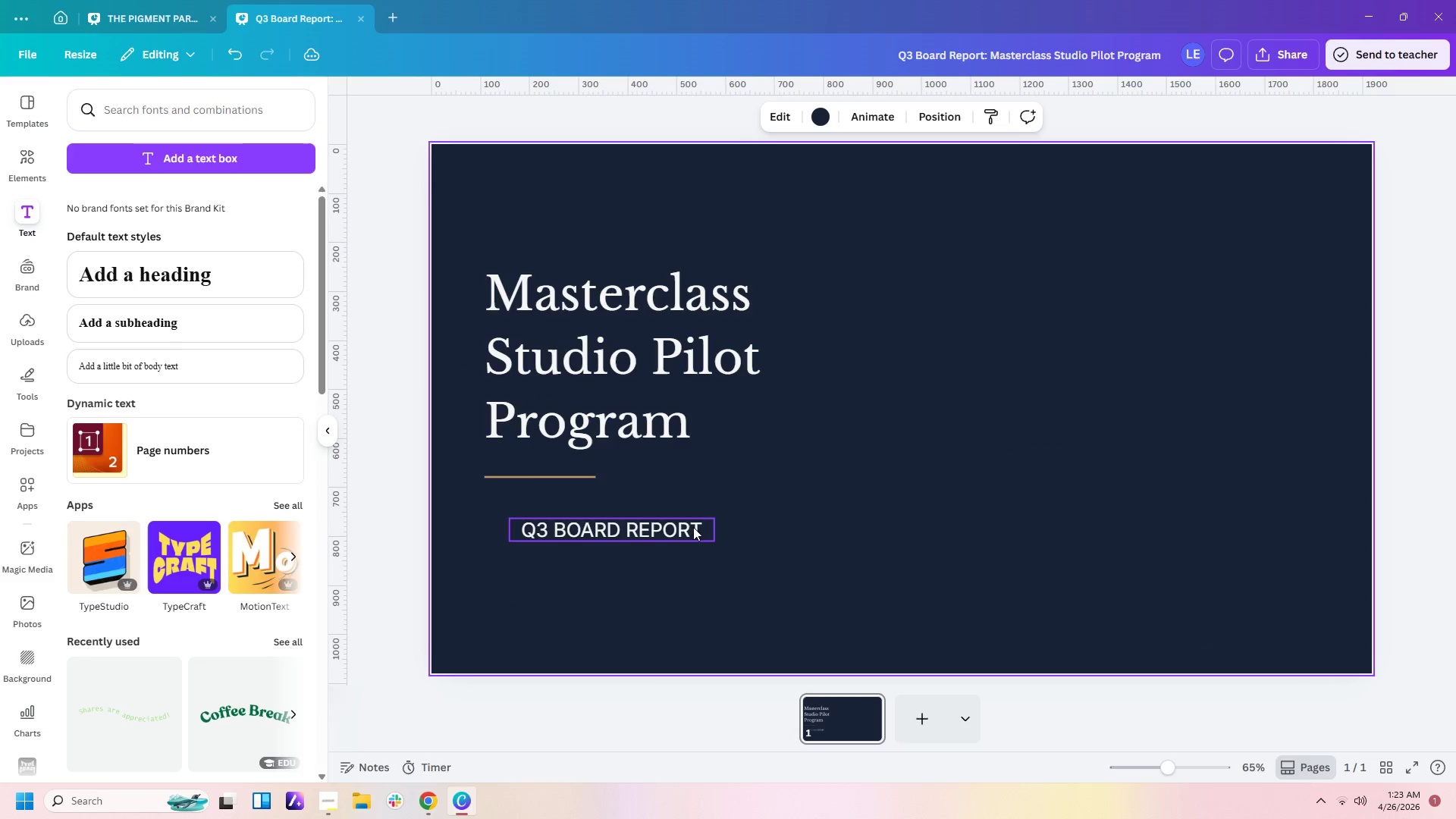 
left_click([693, 526])
 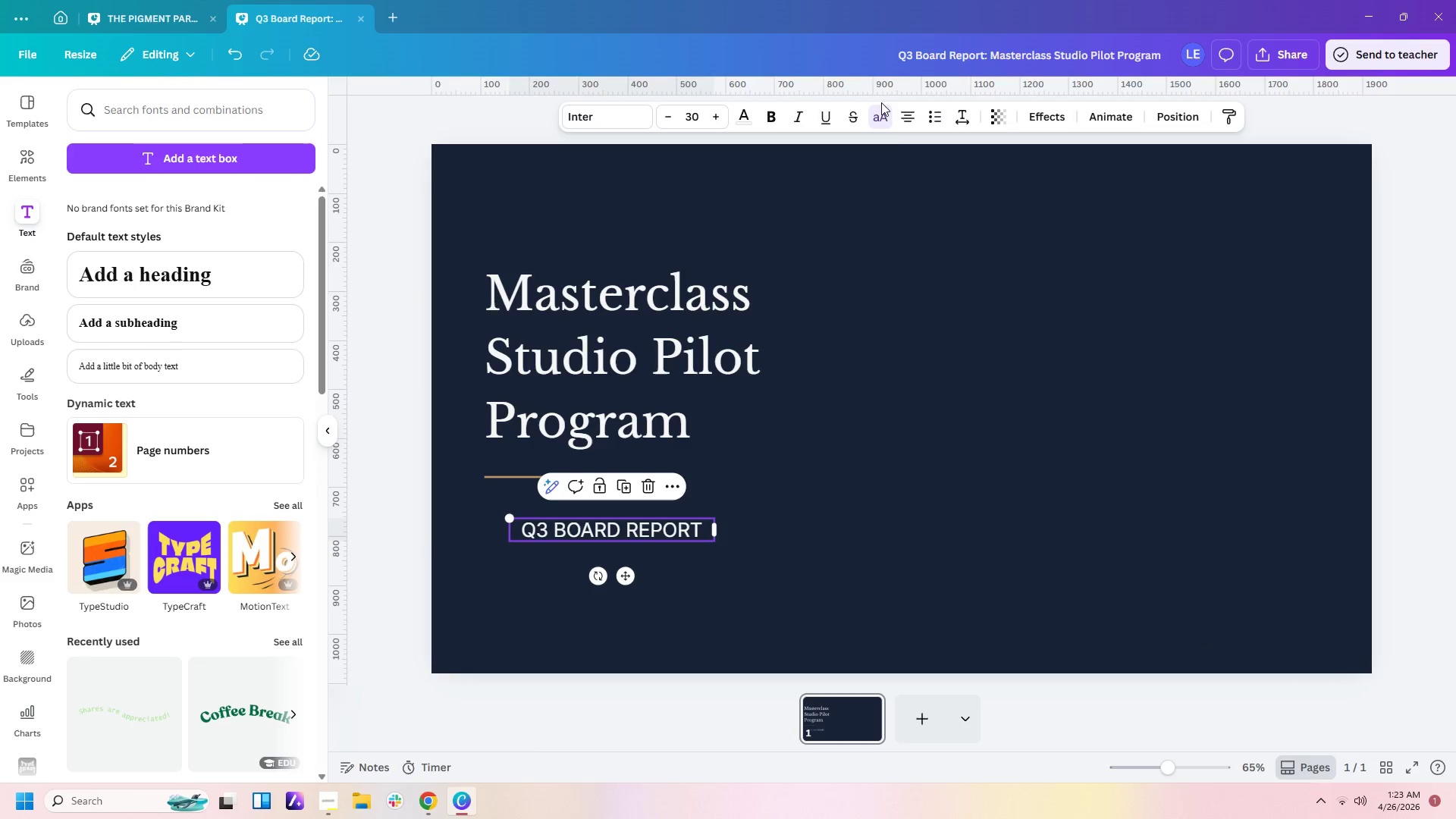 
left_click([902, 123])
 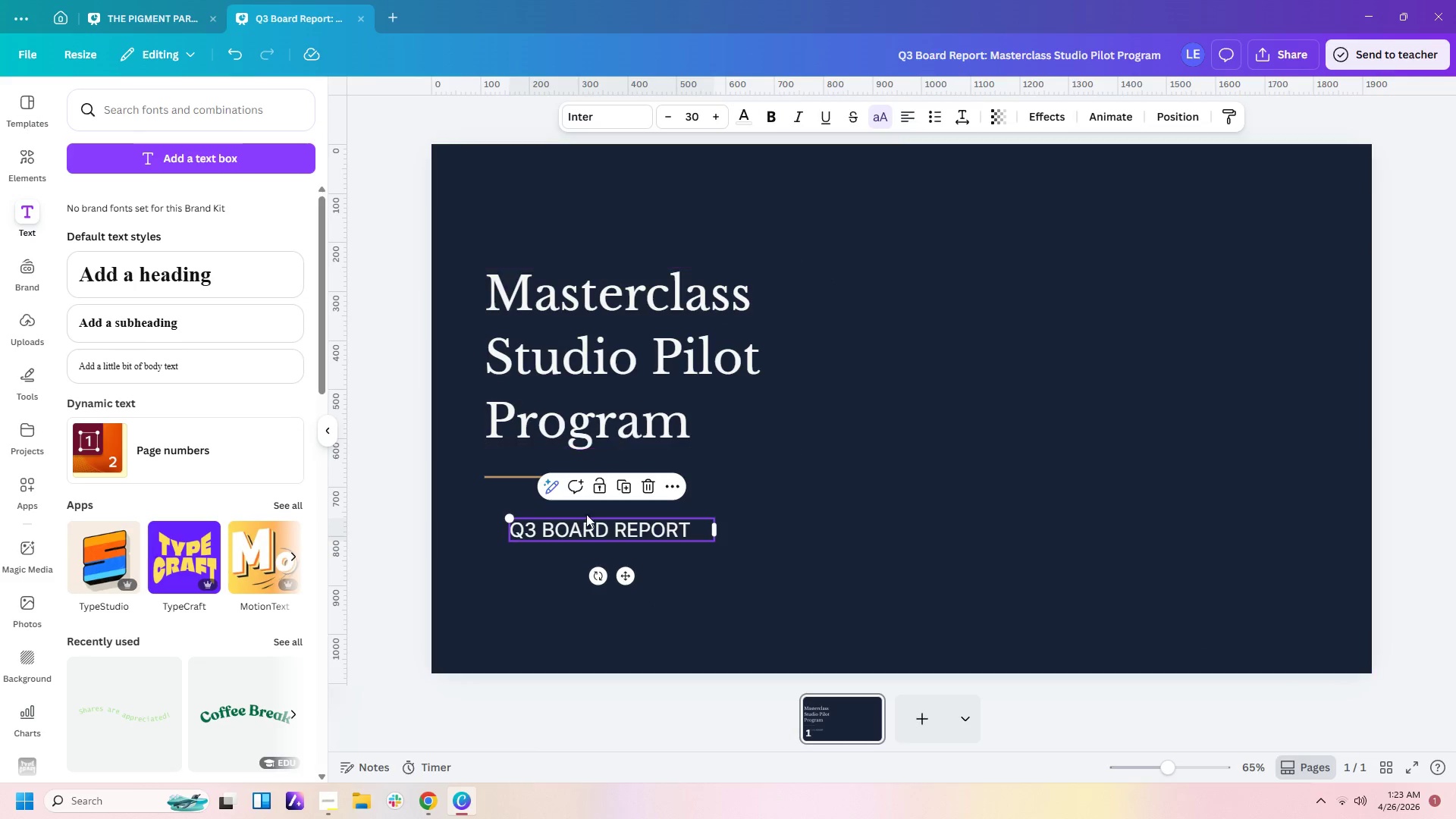 
left_click([570, 544])
 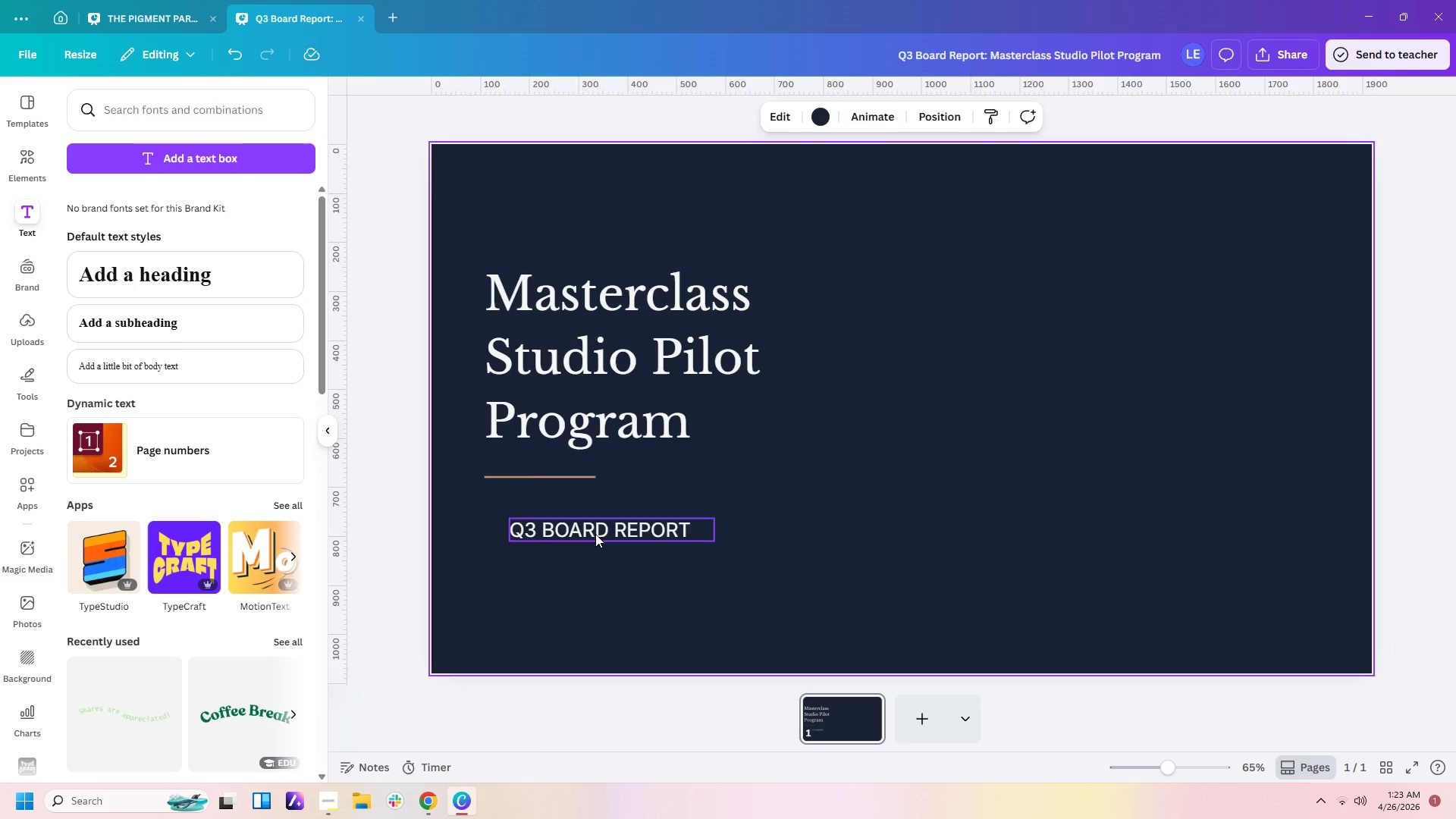 
left_click_drag(start_coordinate=[595, 534], to_coordinate=[569, 524])
 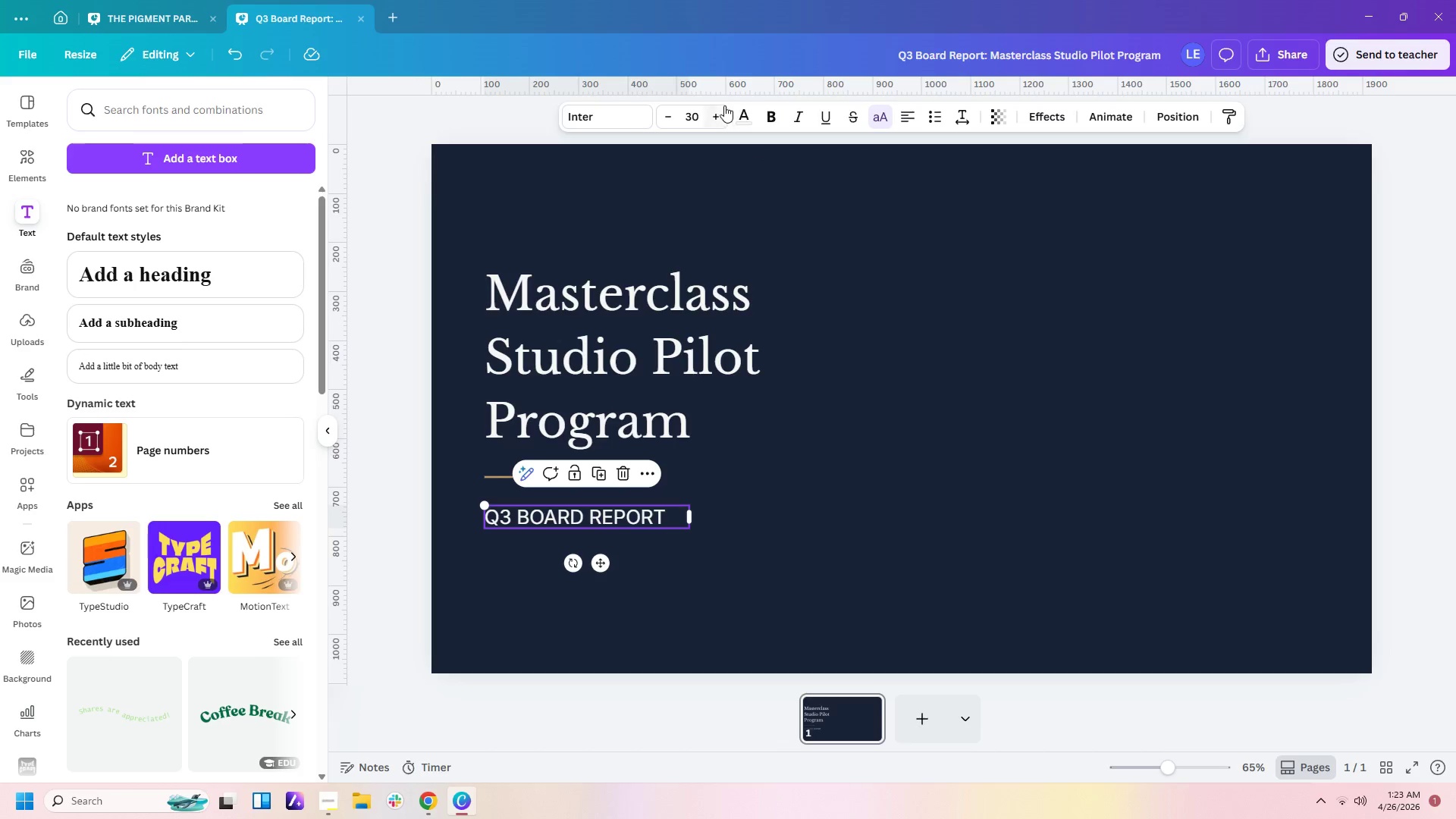 
left_click([738, 115])
 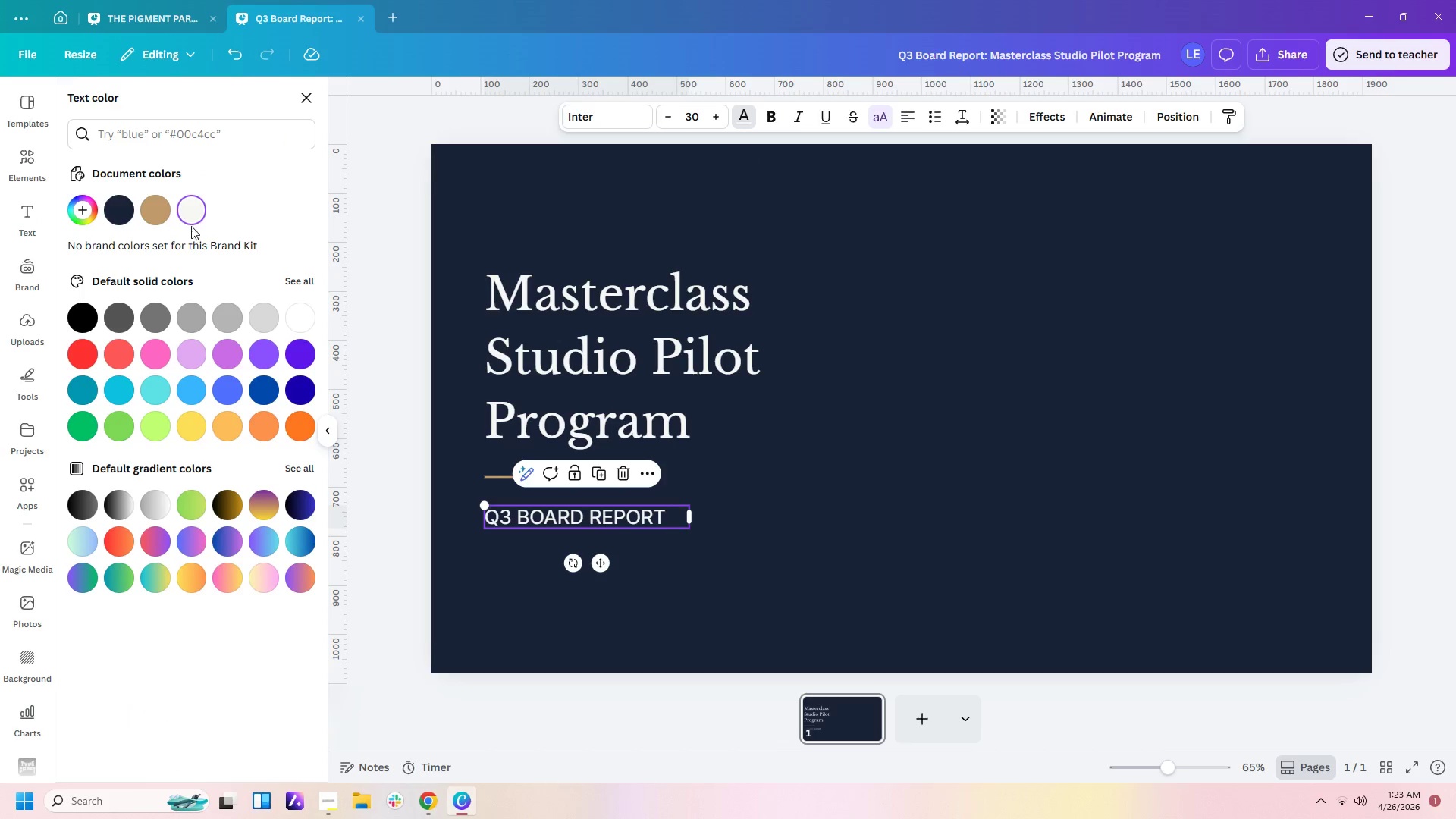 
left_click([164, 221])
 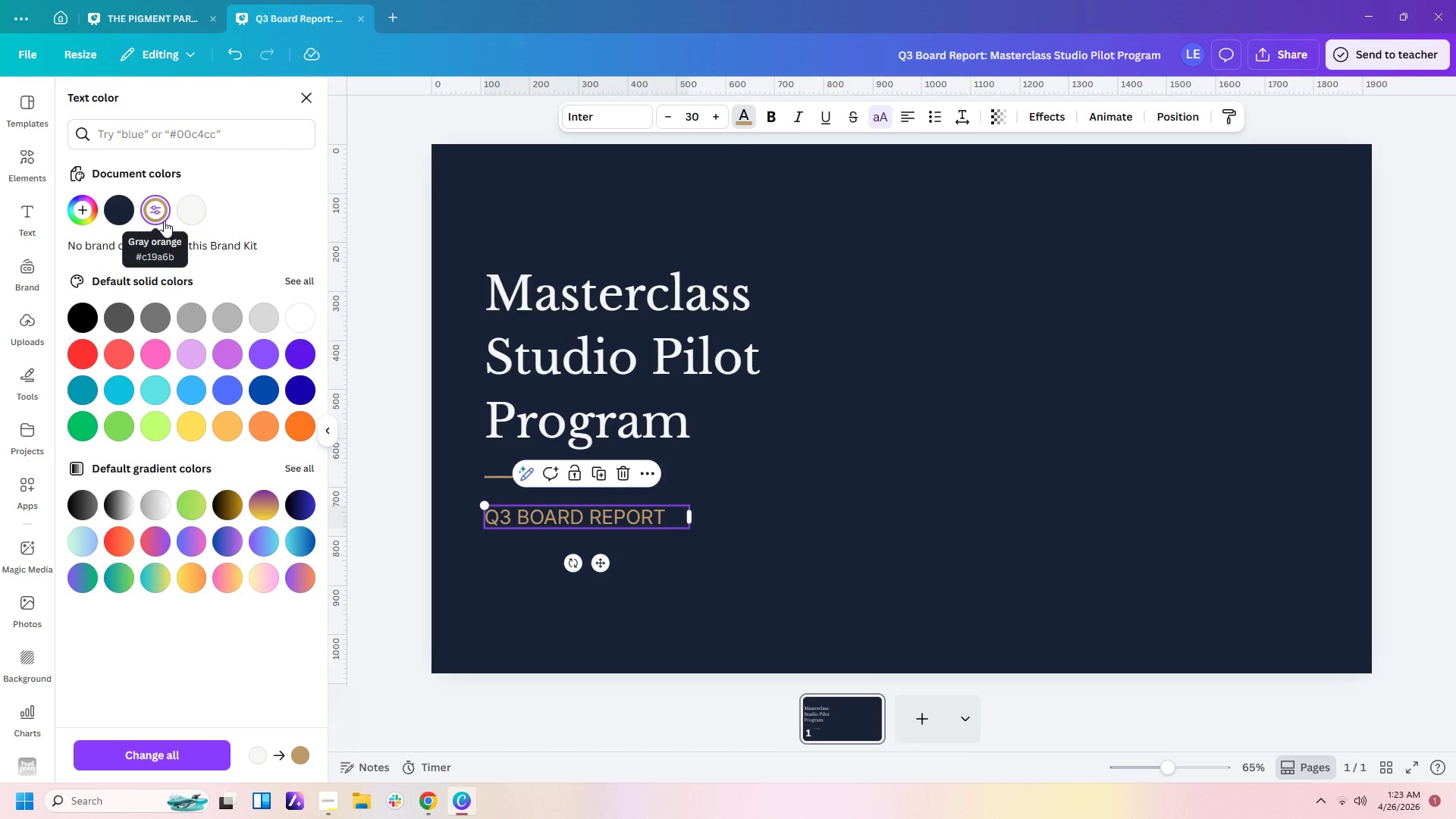 
left_click([675, 641])
 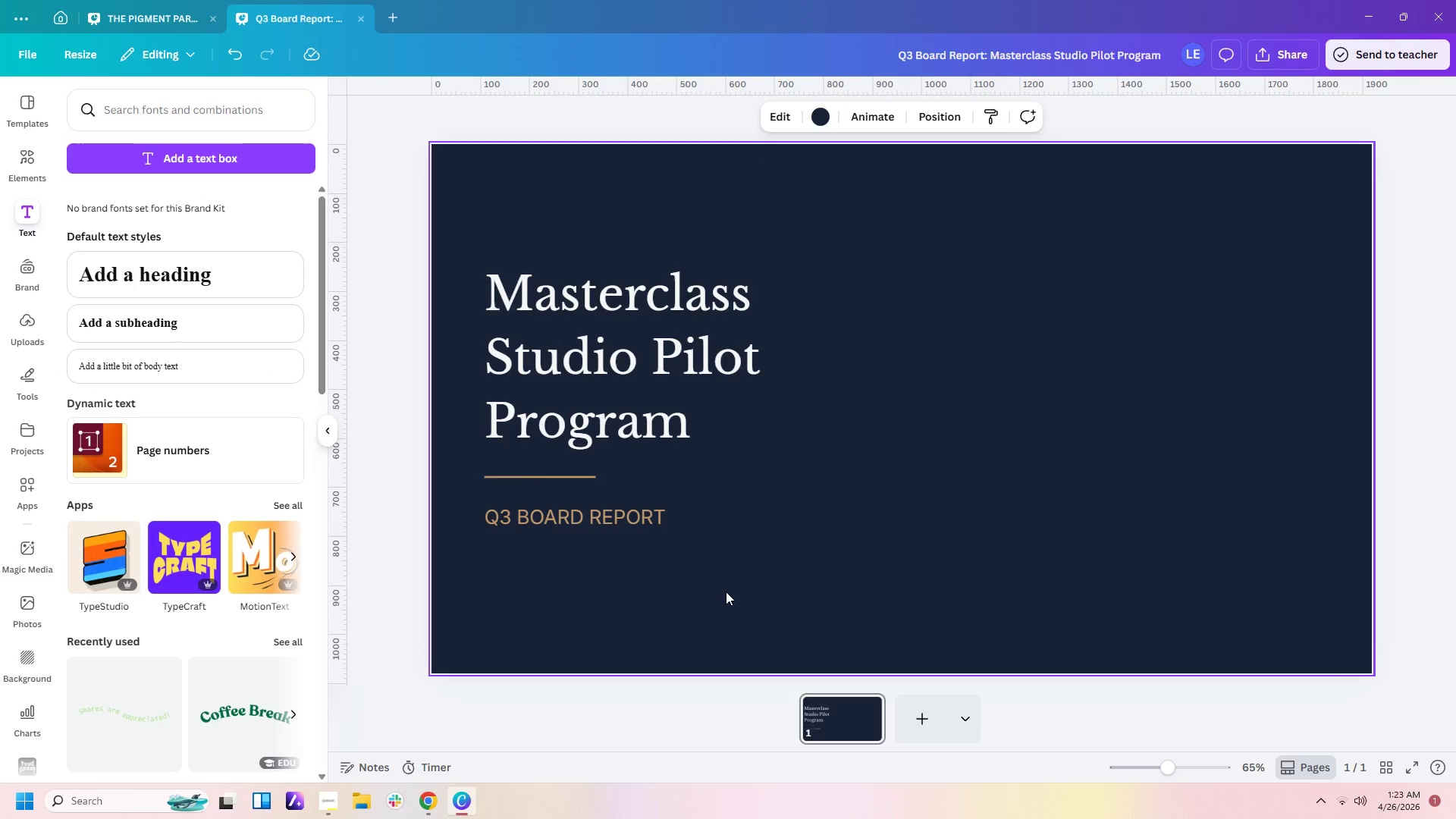 
left_click([642, 504])
 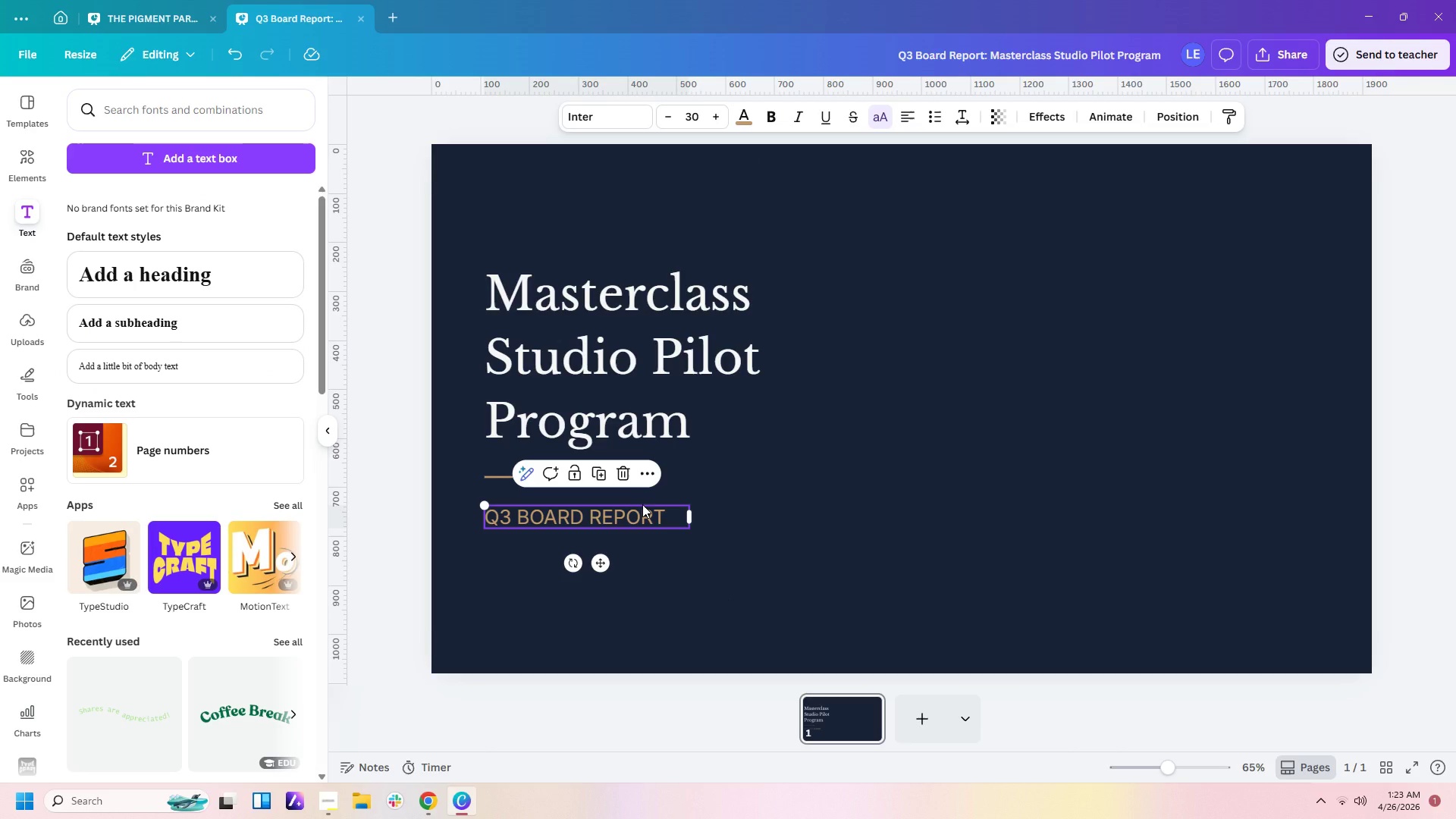 
key(Control+C)
 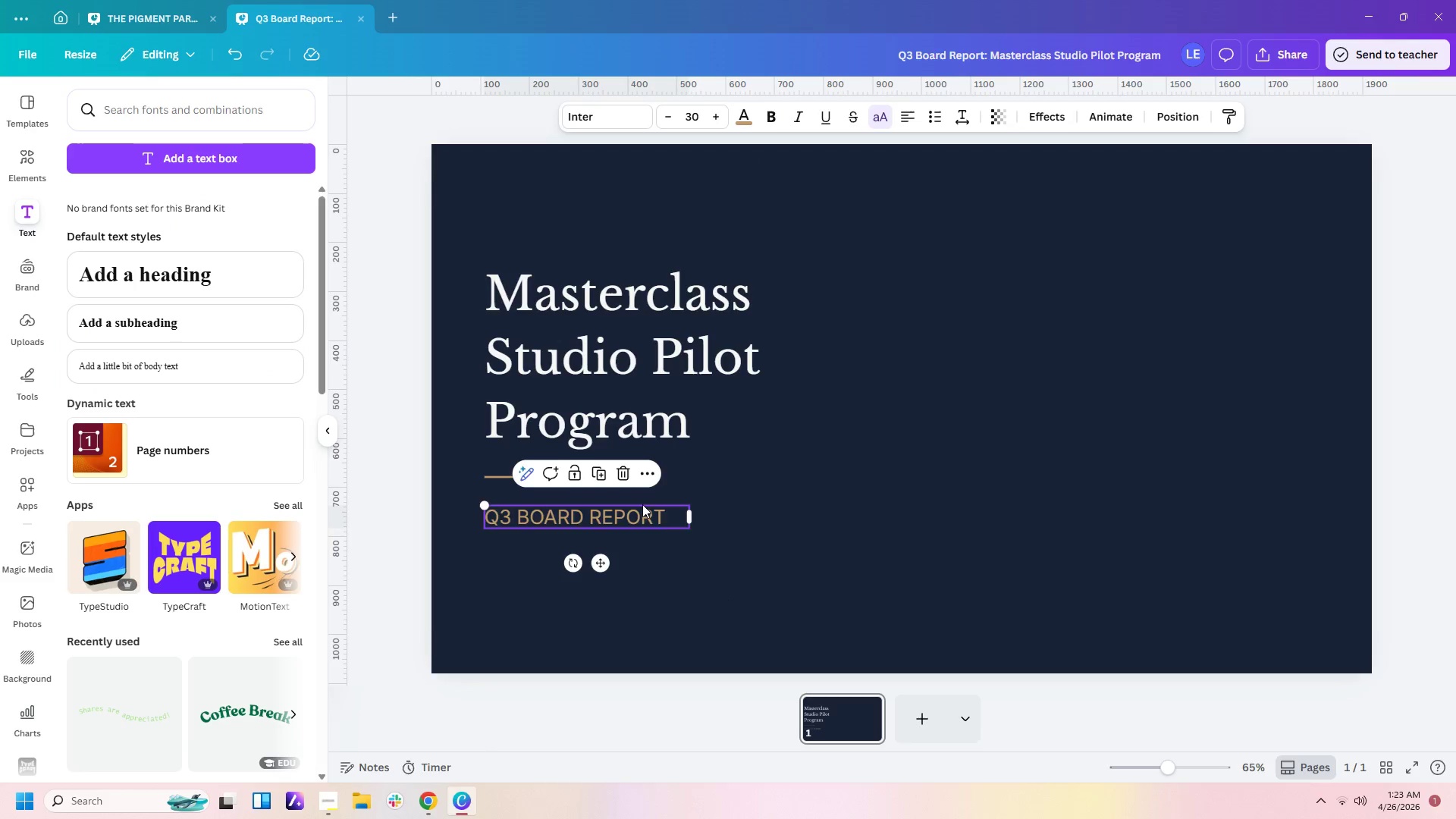 
key(Control+V)
 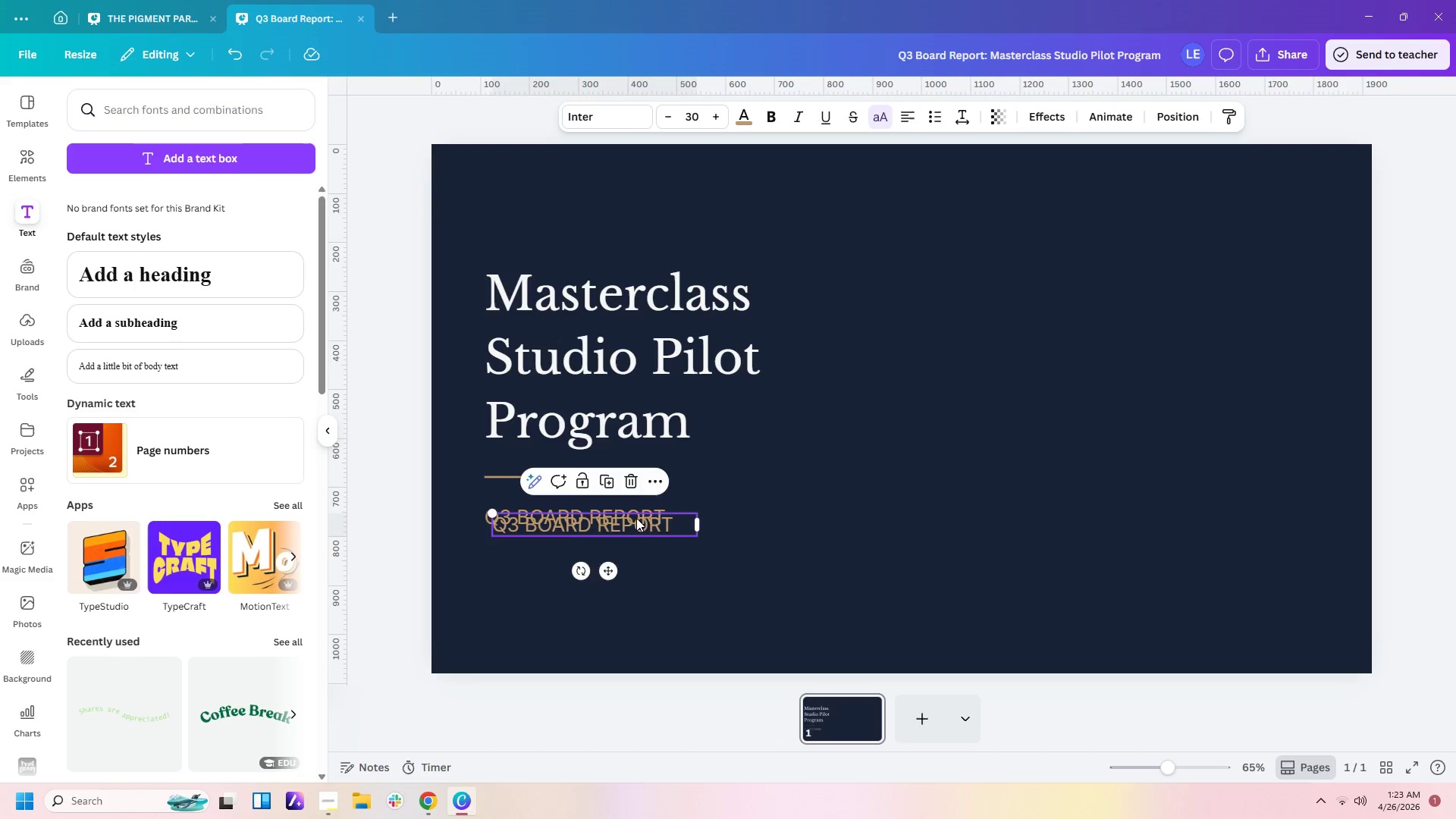 
left_click_drag(start_coordinate=[636, 518], to_coordinate=[627, 552])
 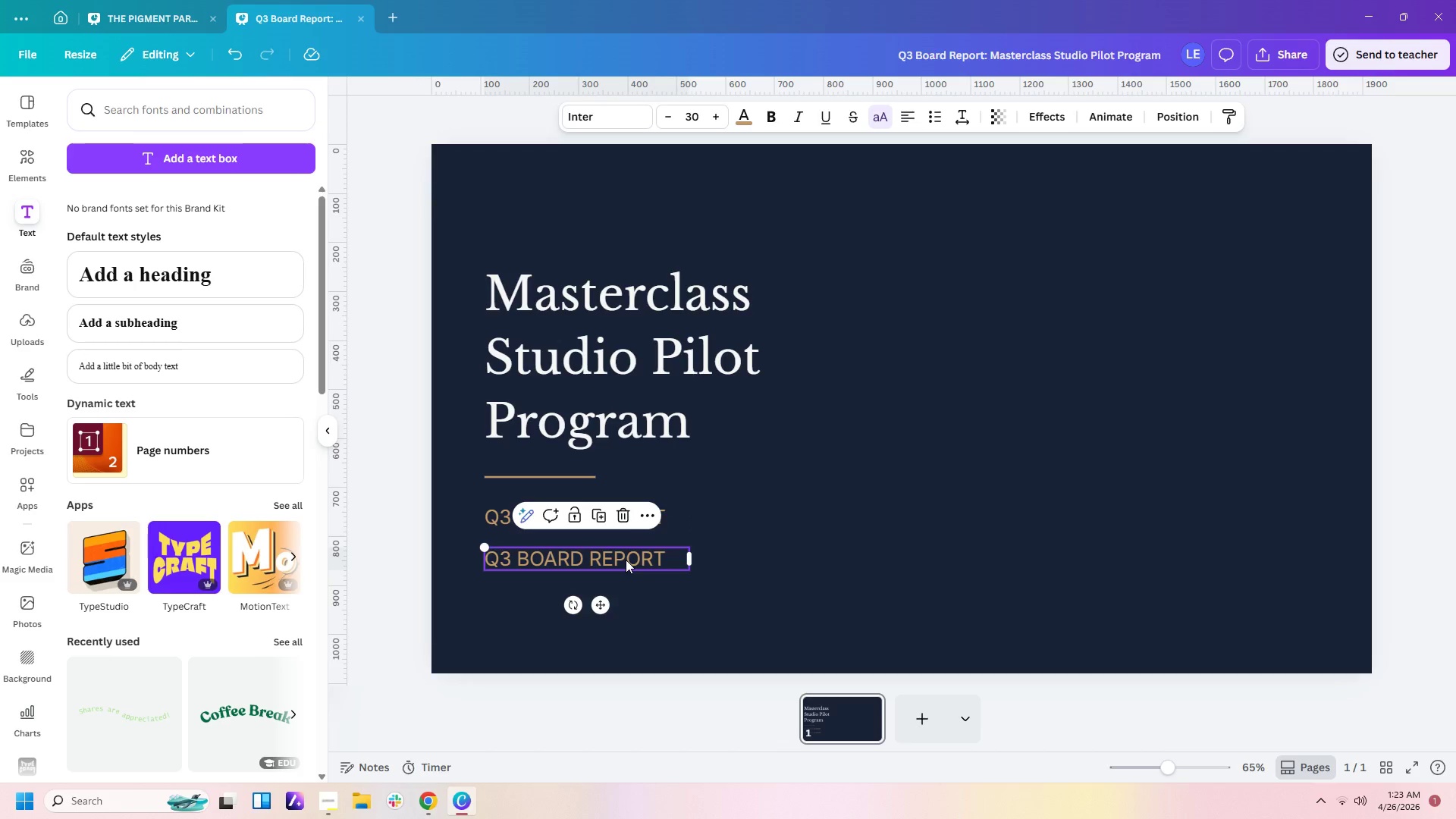 
left_click([626, 560])
 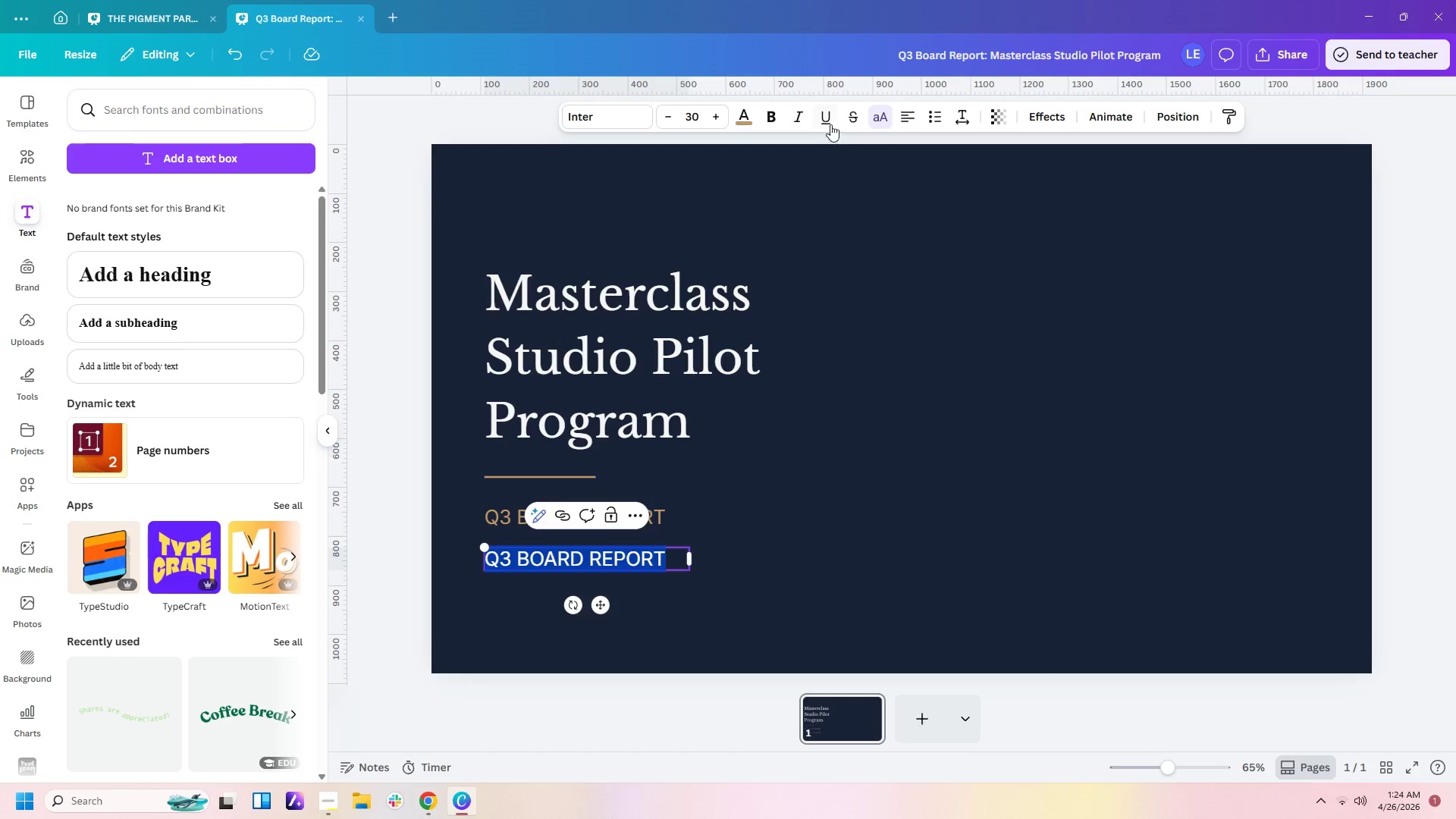 
left_click([892, 111])
 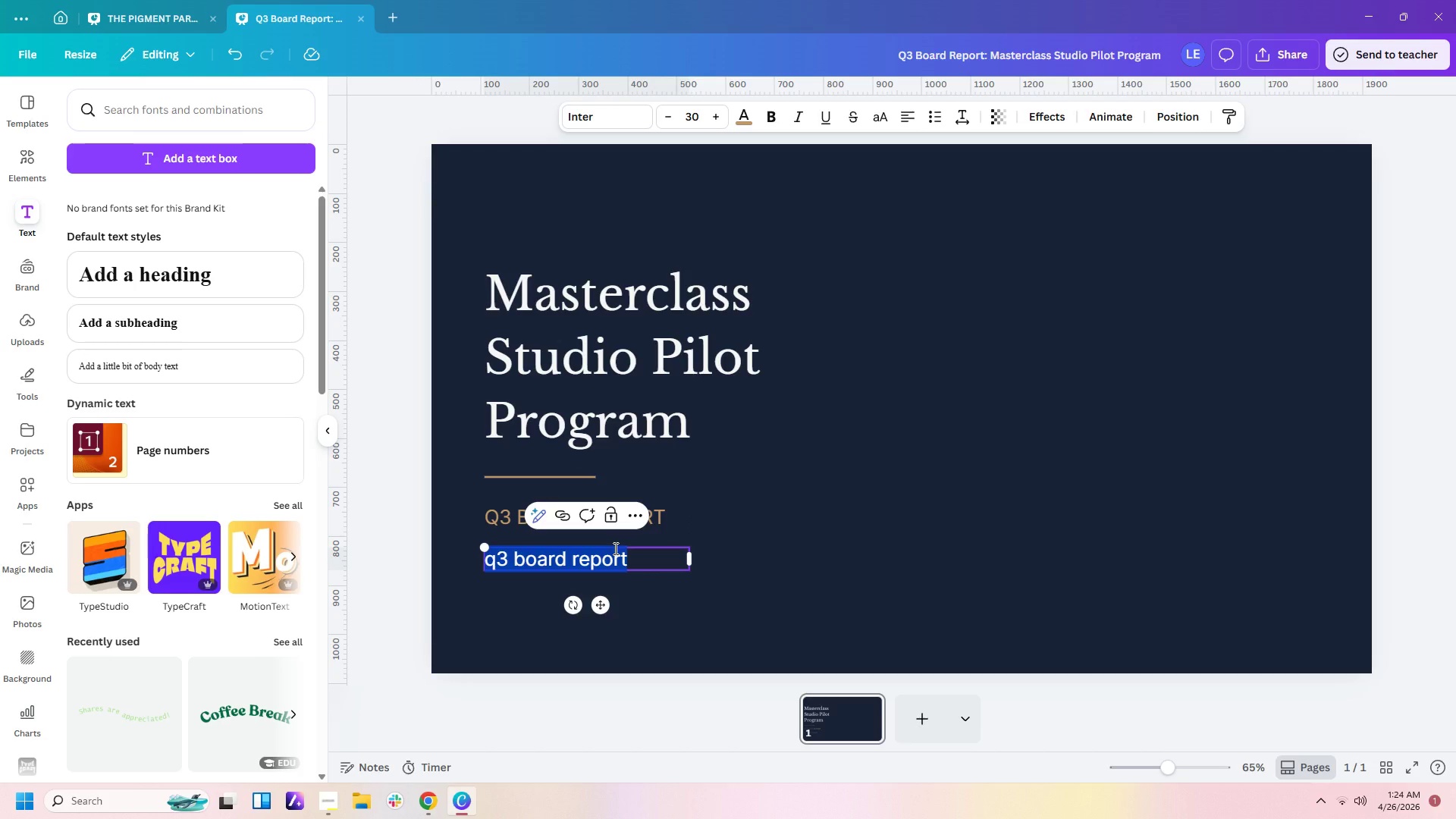 
type(Siz)
key(Backspace)
type(x )
key(Backspace)
type(-Mont )
key(Backspace)
type(h Review & Expansion Proposal)
 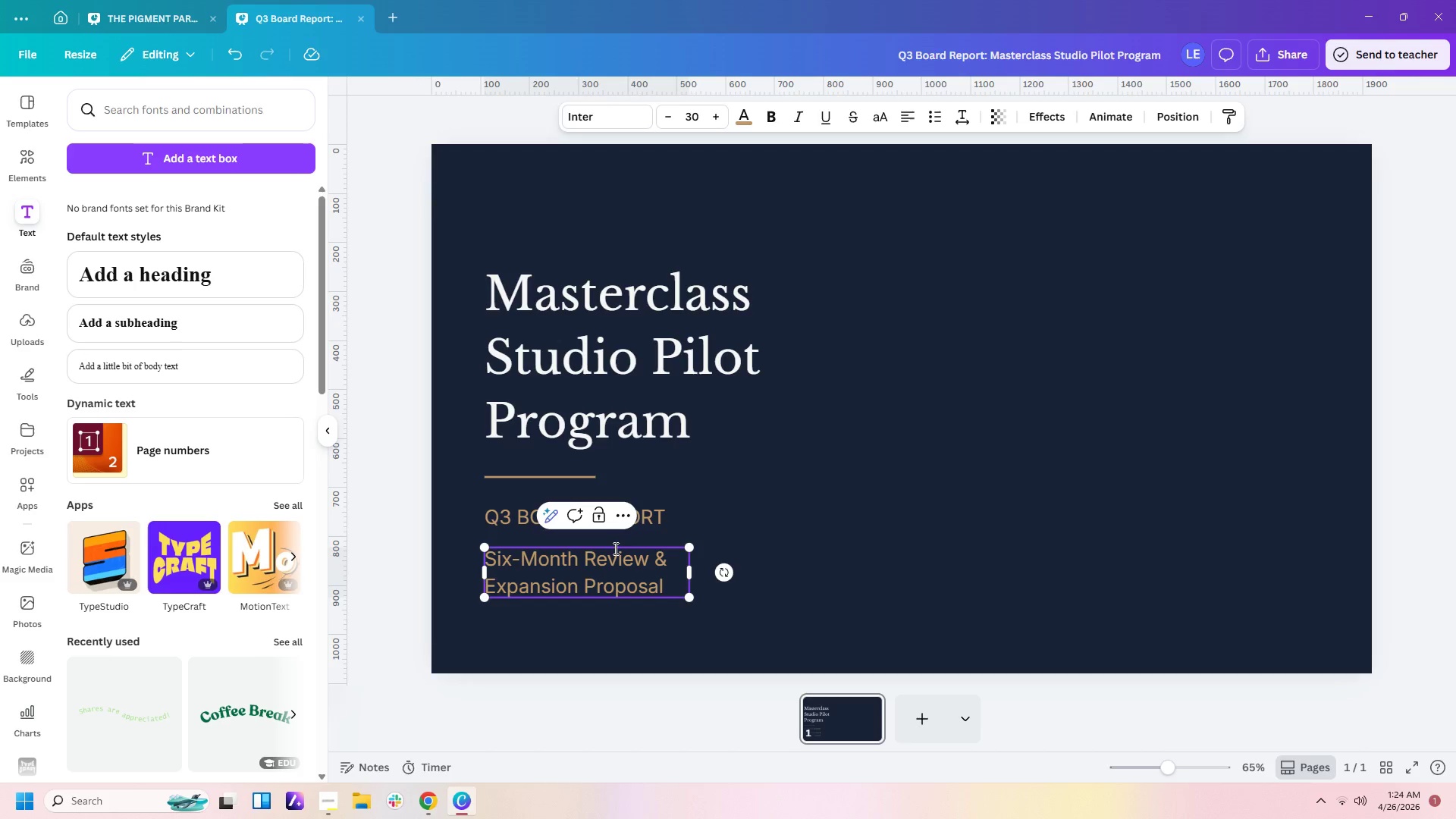 
wait(5.55)
 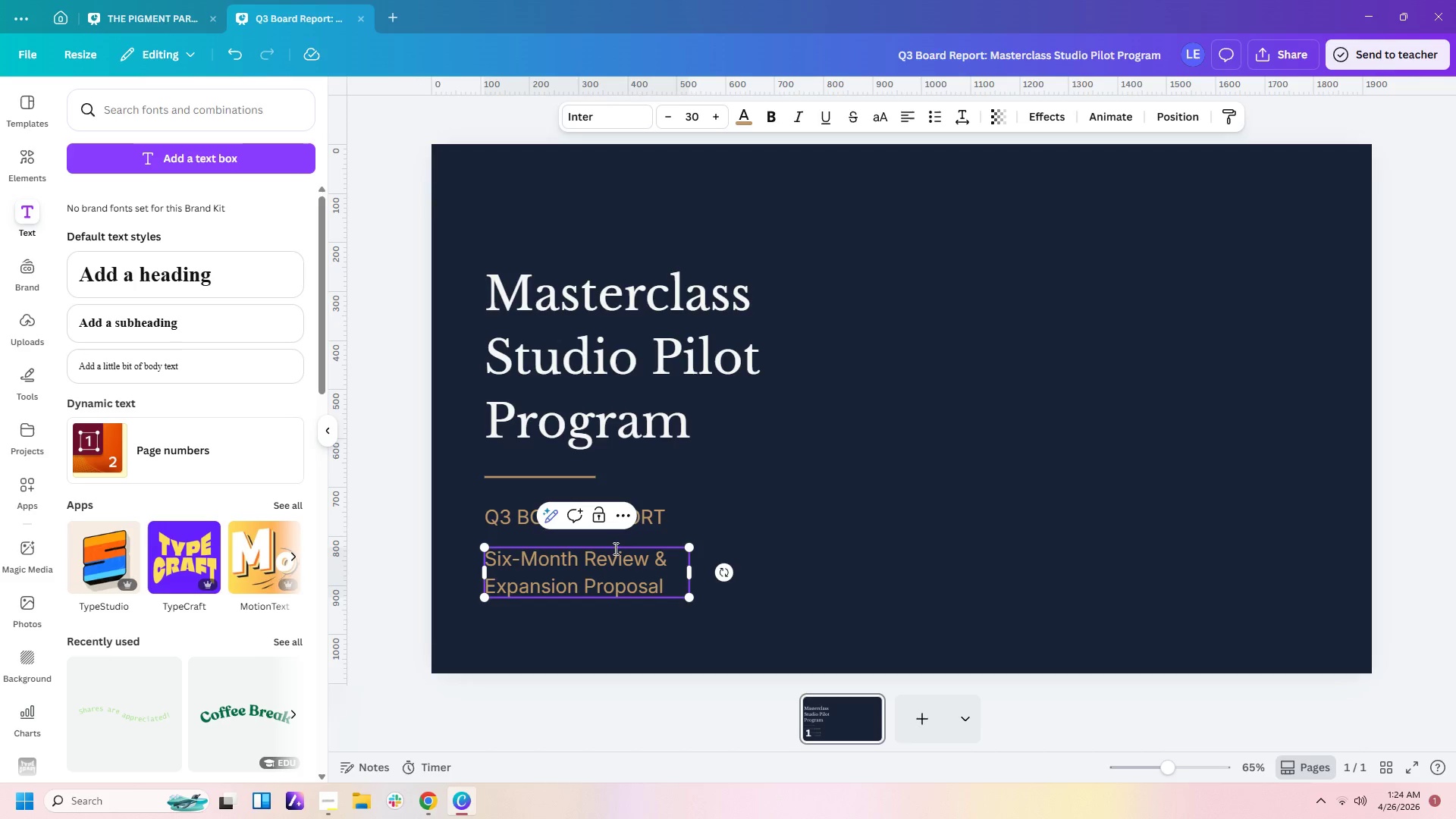 
double_click([670, 111])
 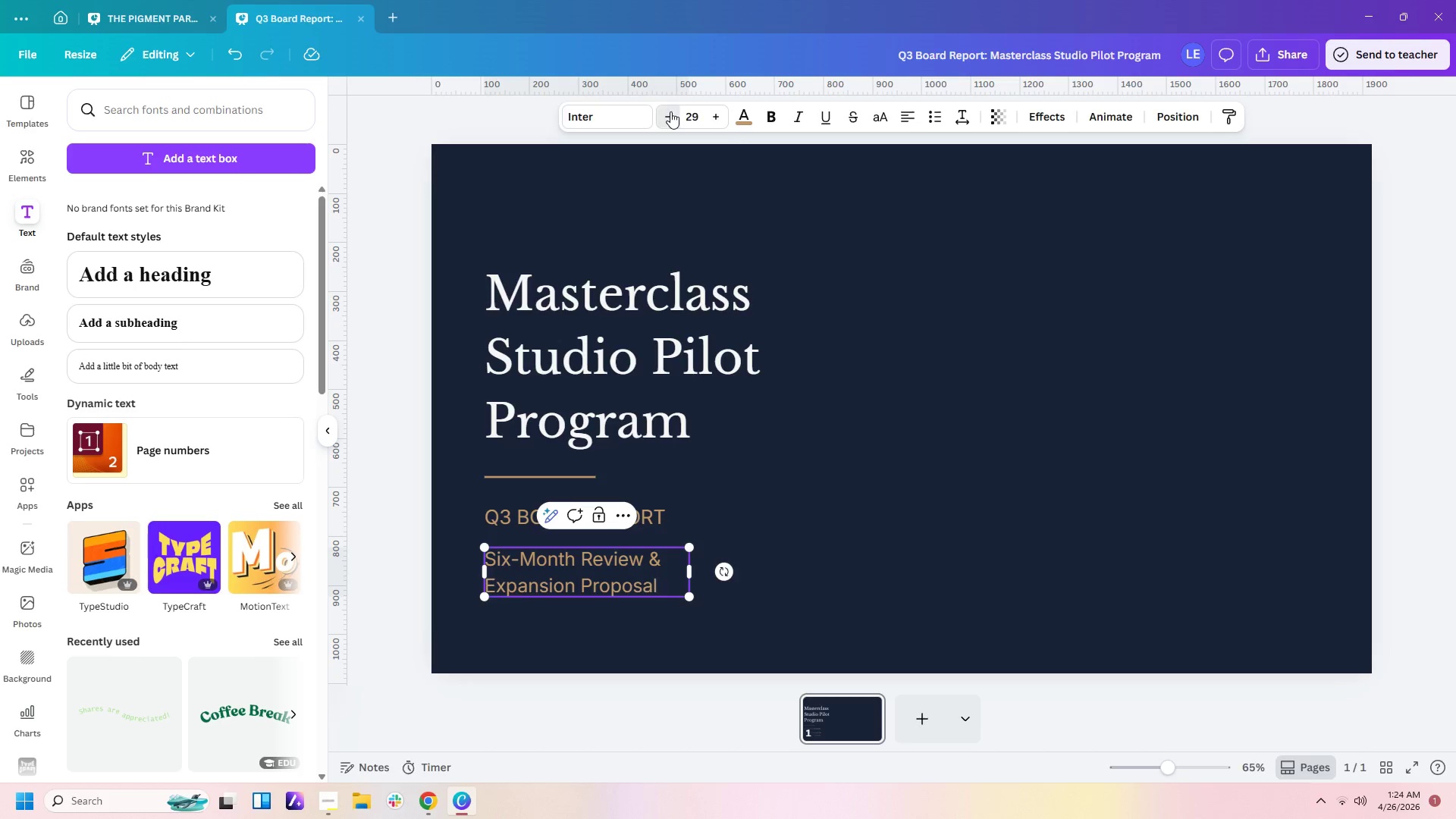 
triple_click([670, 111])
 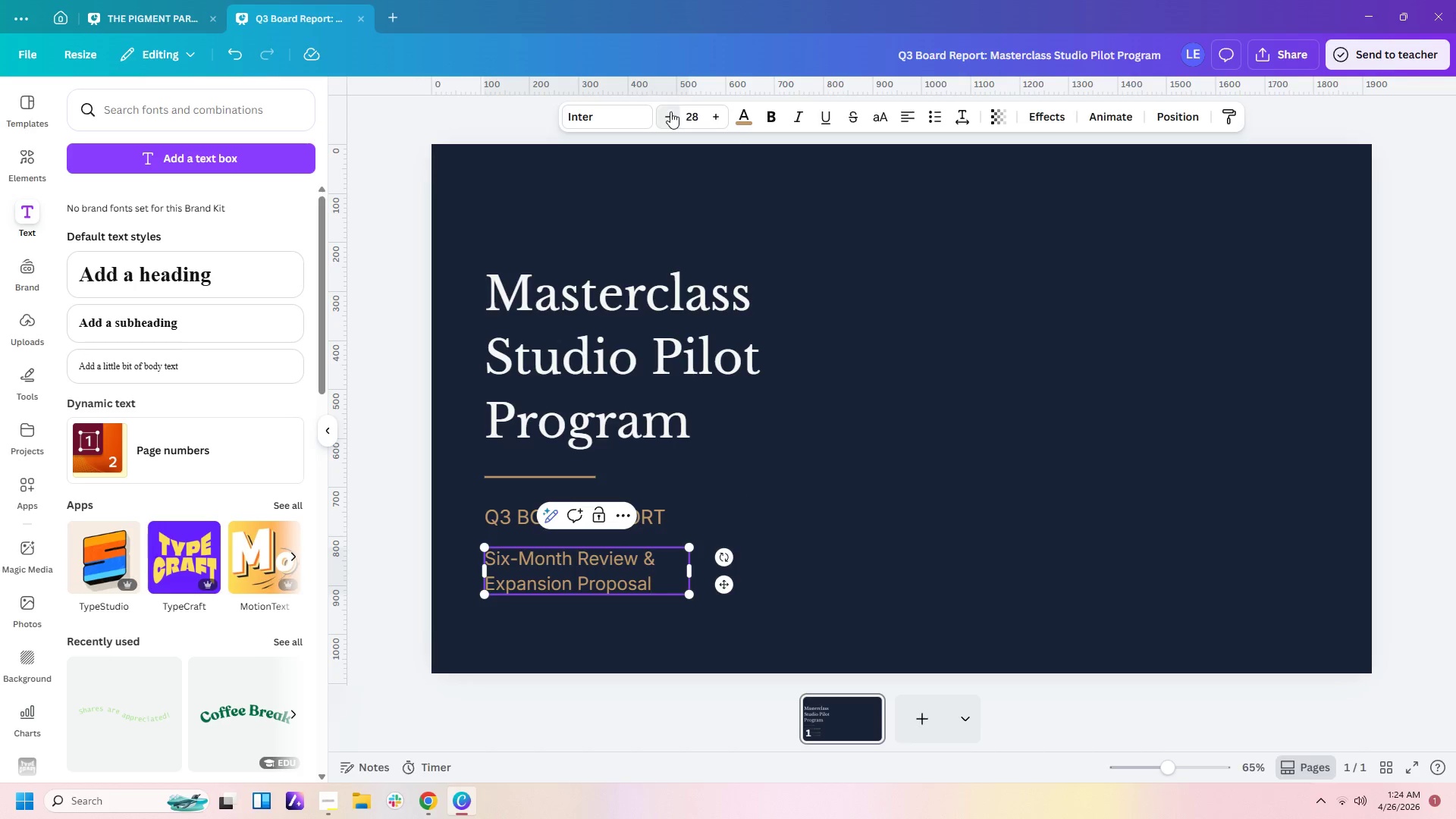 
triple_click([670, 111])
 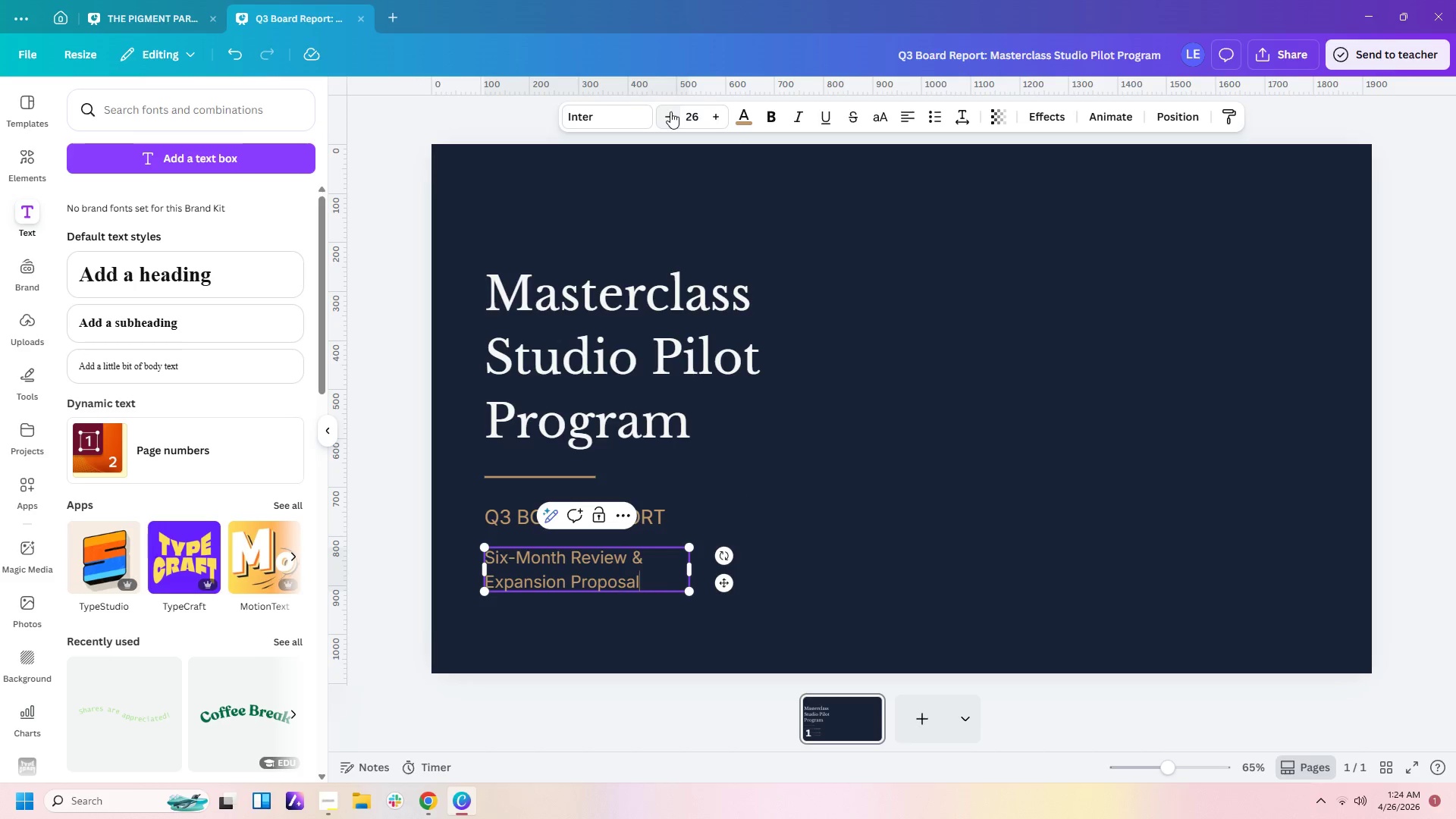 
triple_click([670, 111])
 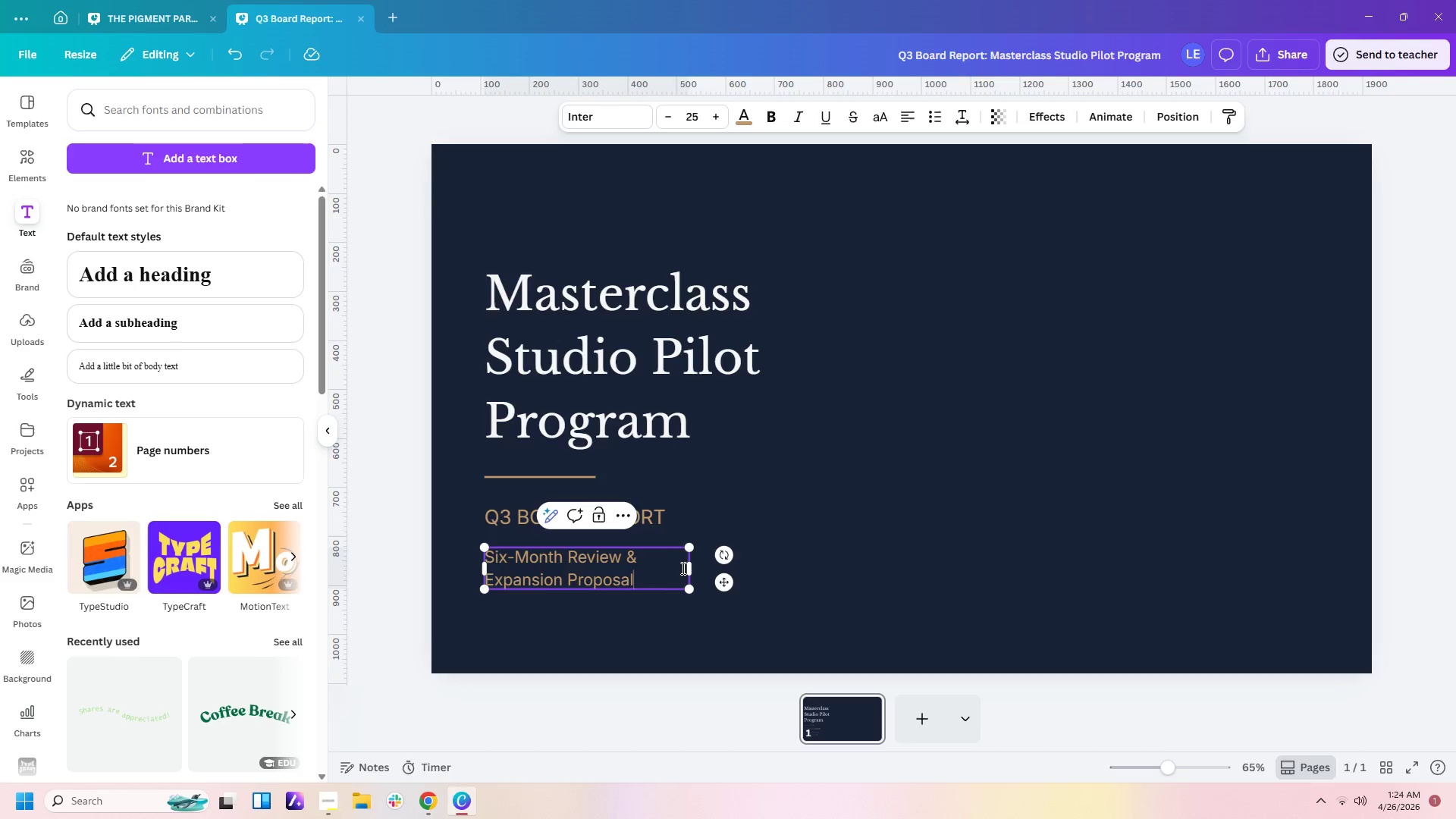 
left_click_drag(start_coordinate=[690, 568], to_coordinate=[662, 560])
 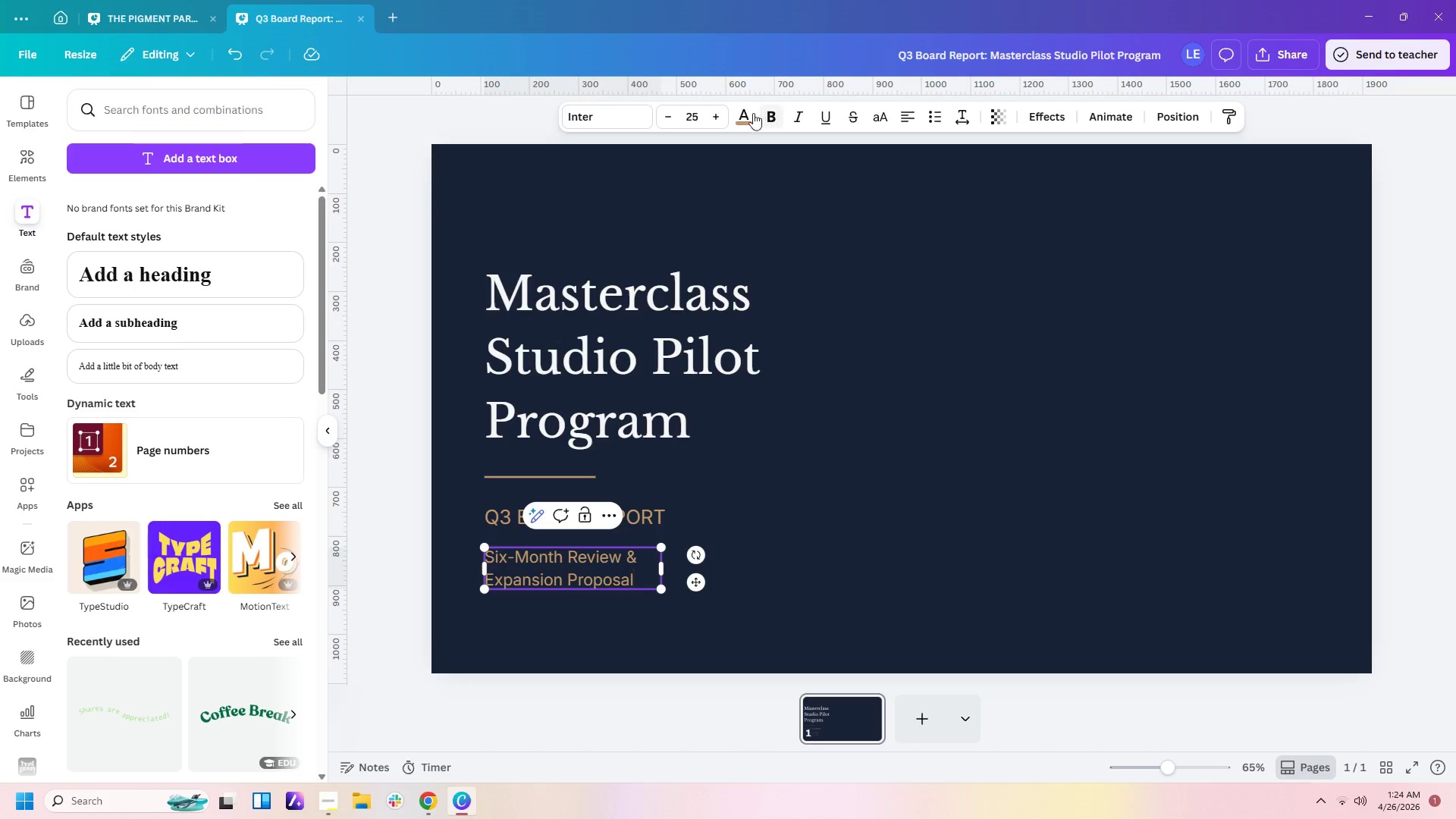 
left_click([746, 115])
 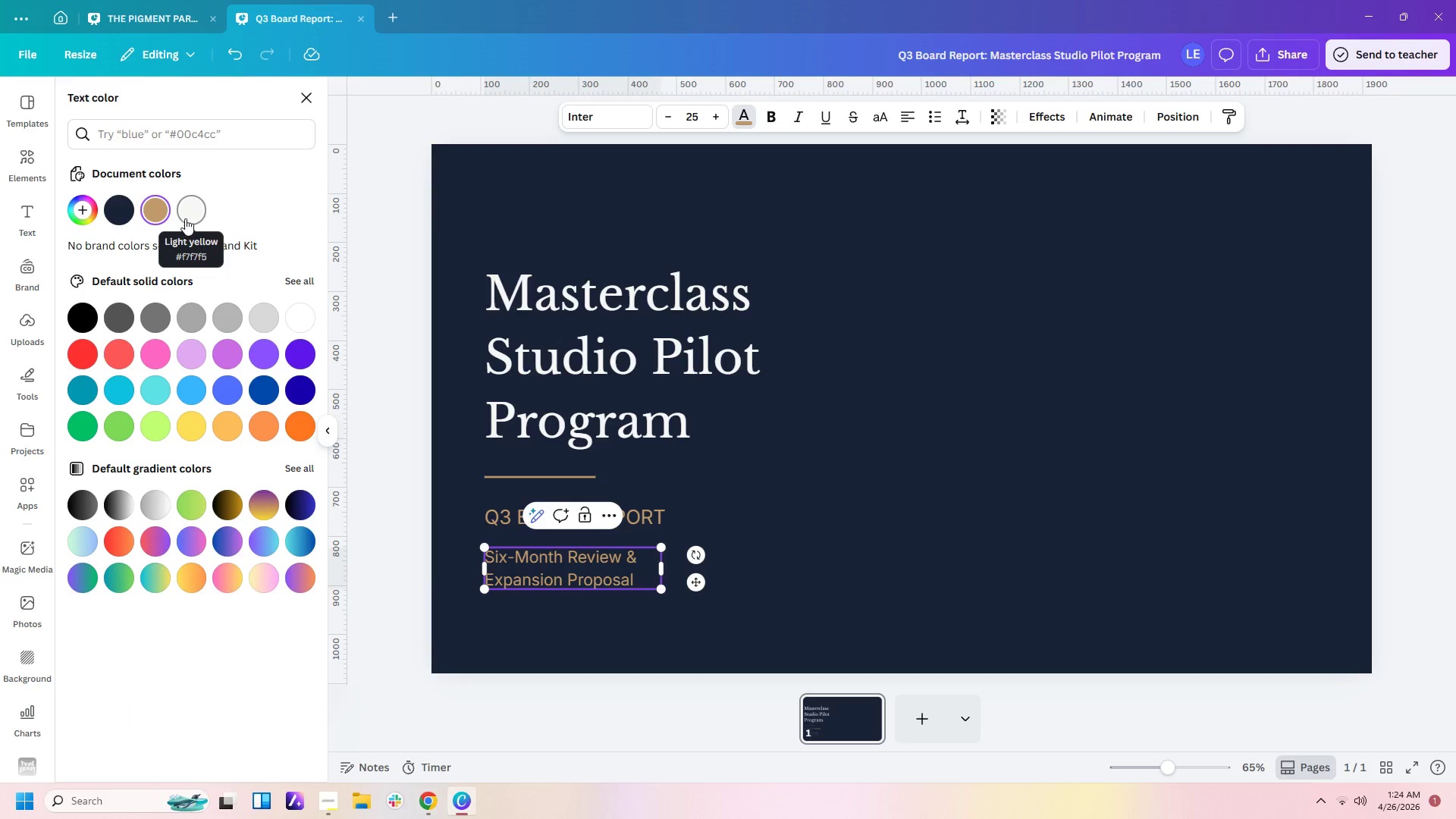 
left_click([195, 215])
 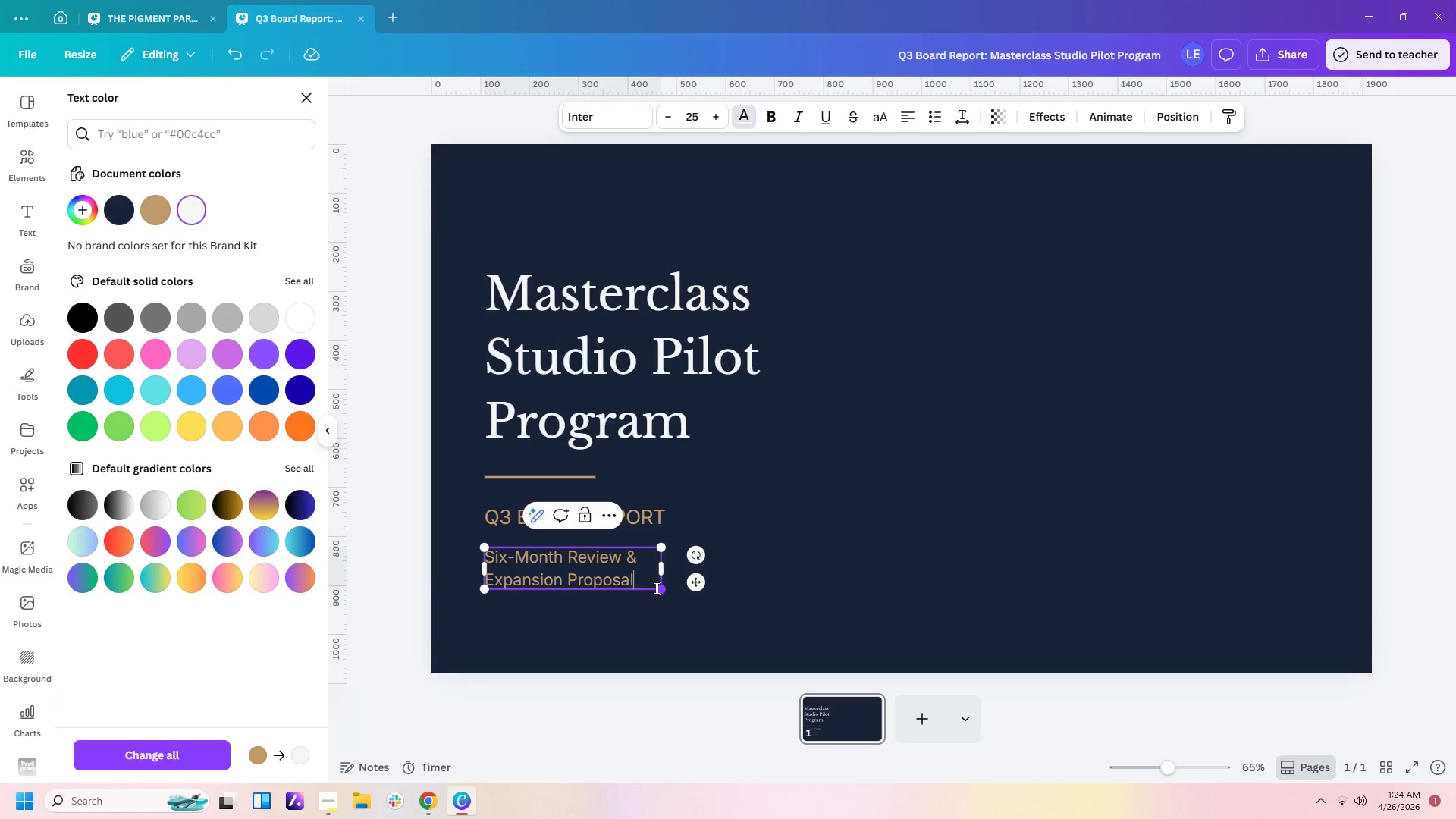 
double_click([625, 623])
 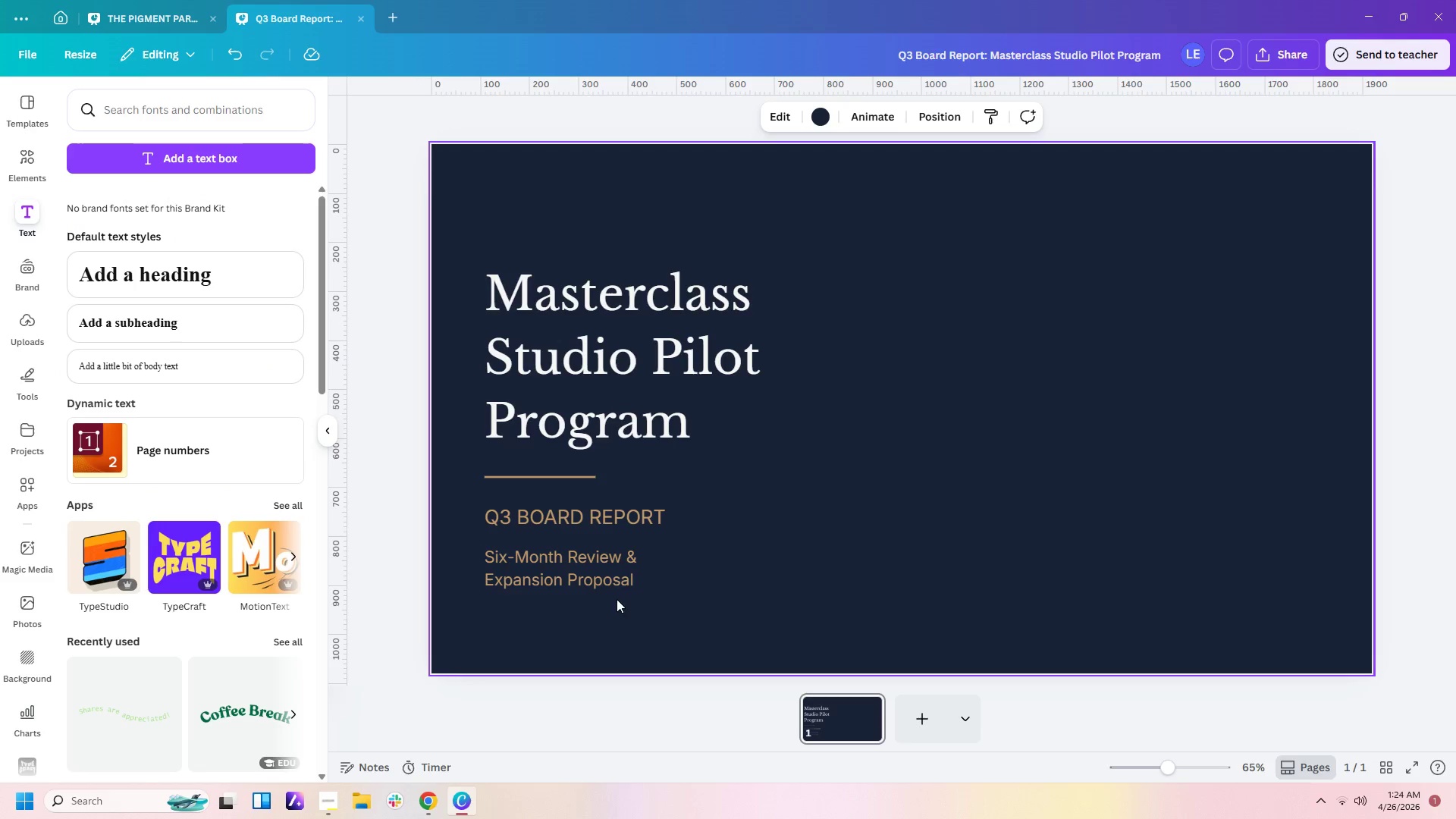 
left_click([615, 579])
 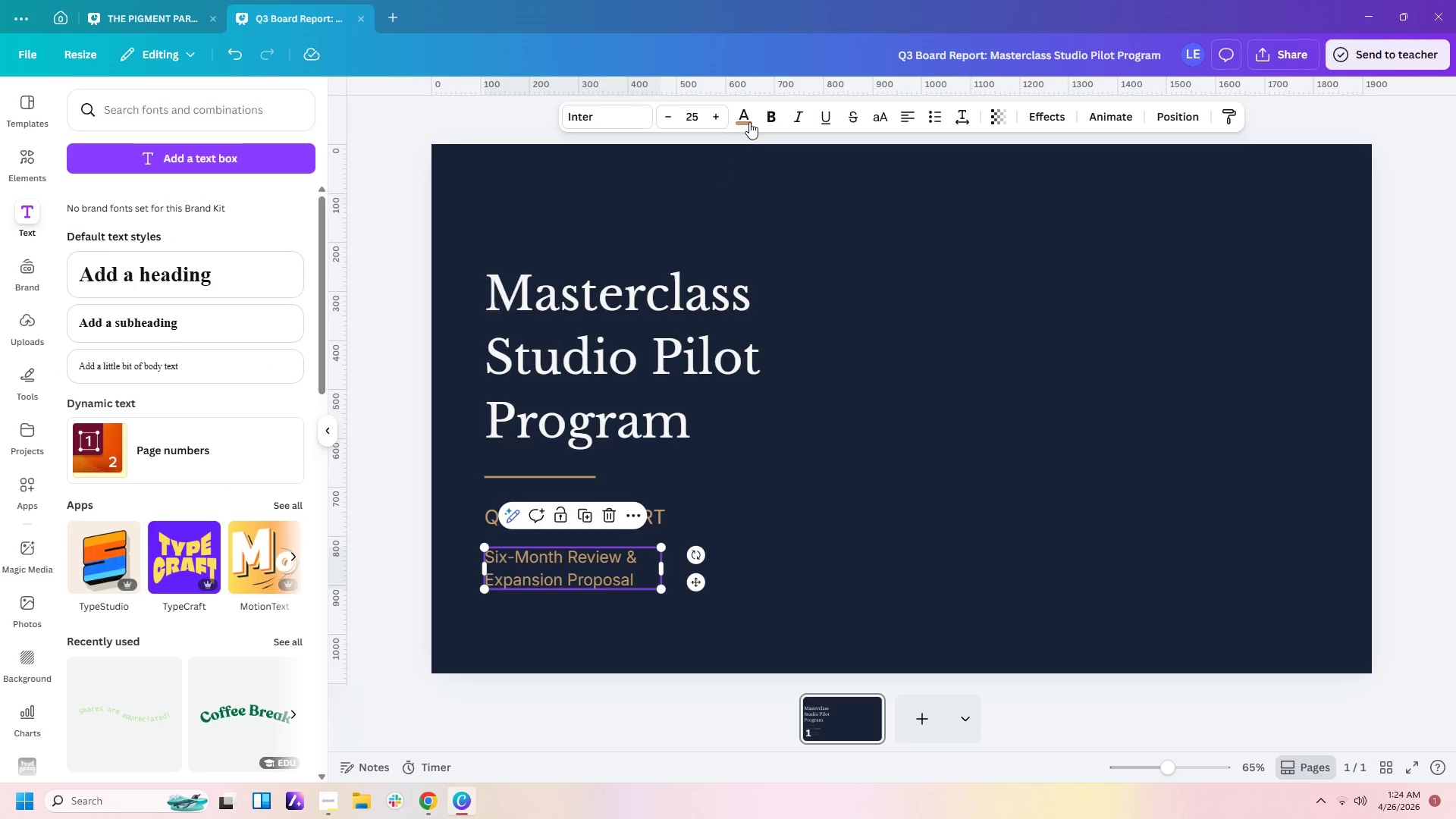 
left_click([750, 114])
 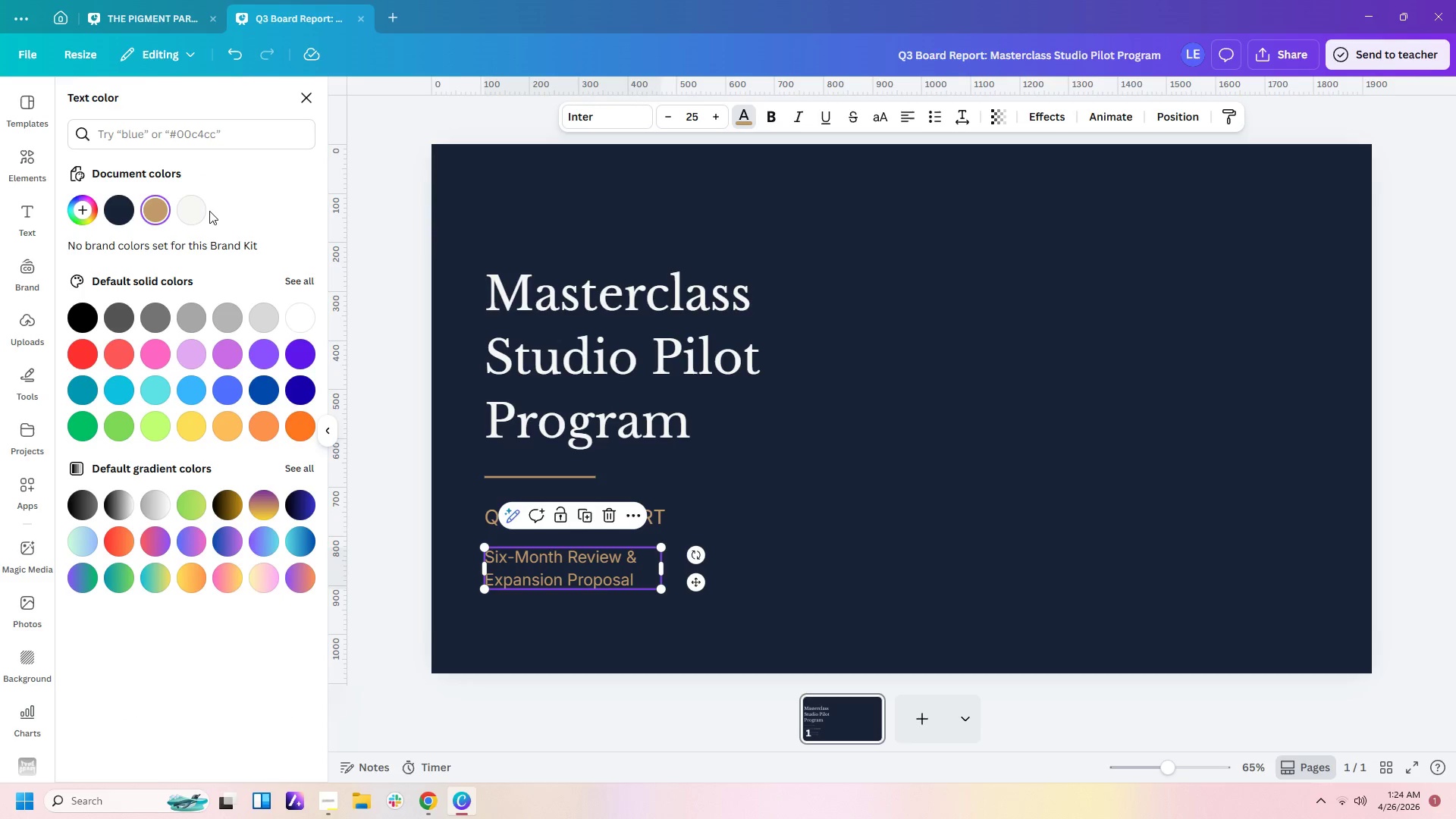 
left_click([190, 215])
 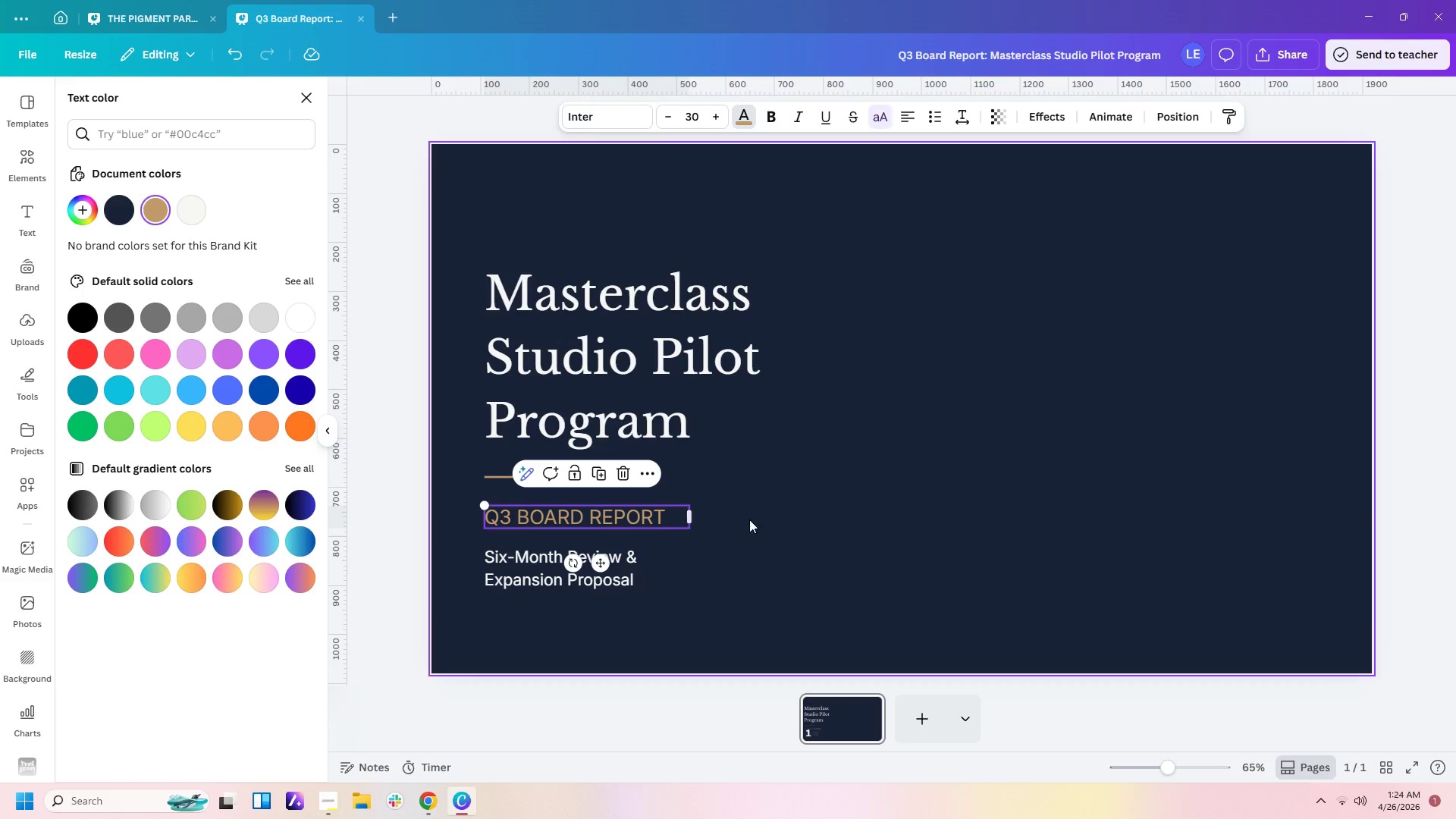 
double_click([783, 505])
 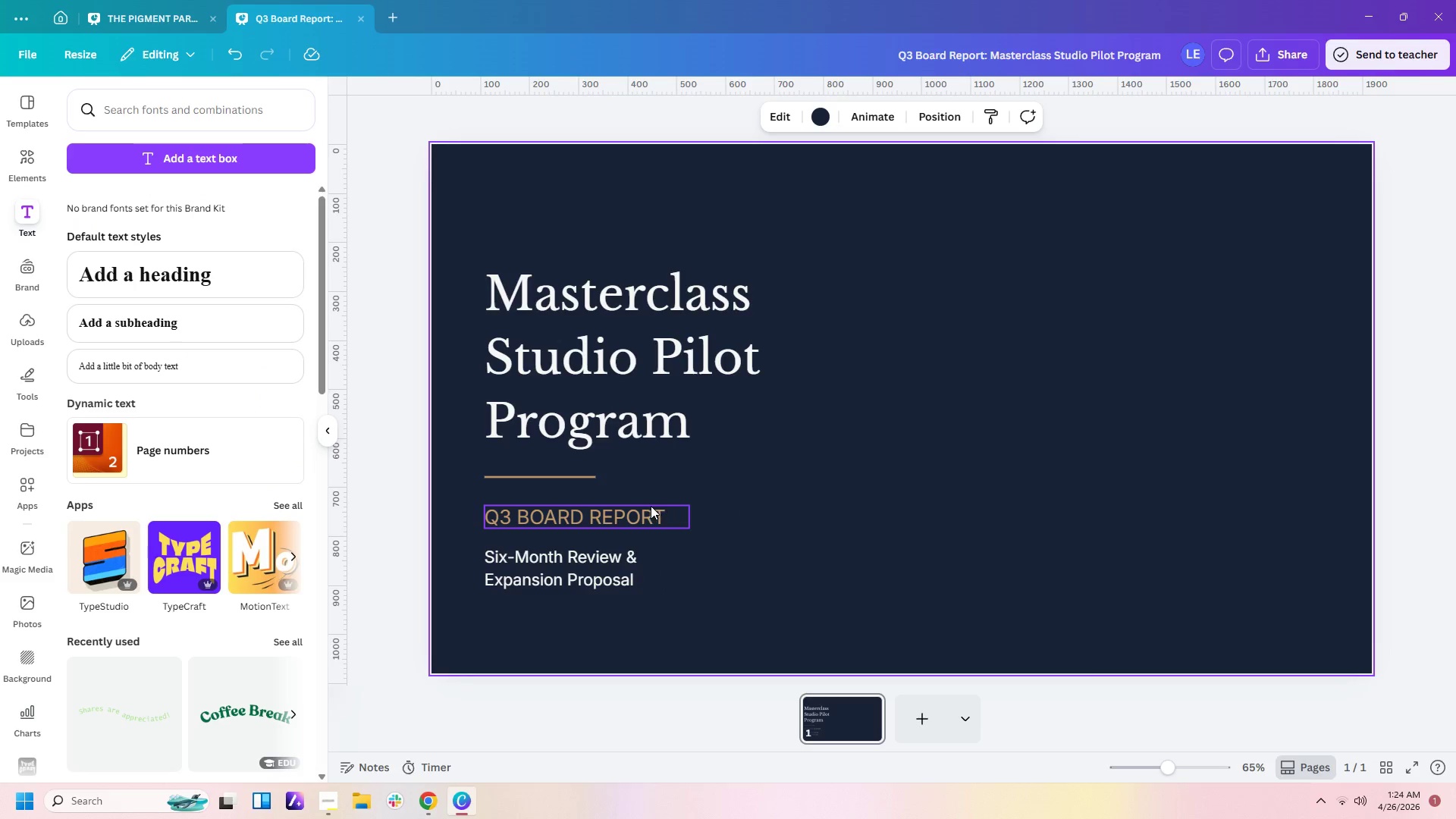 
left_click([638, 350])
 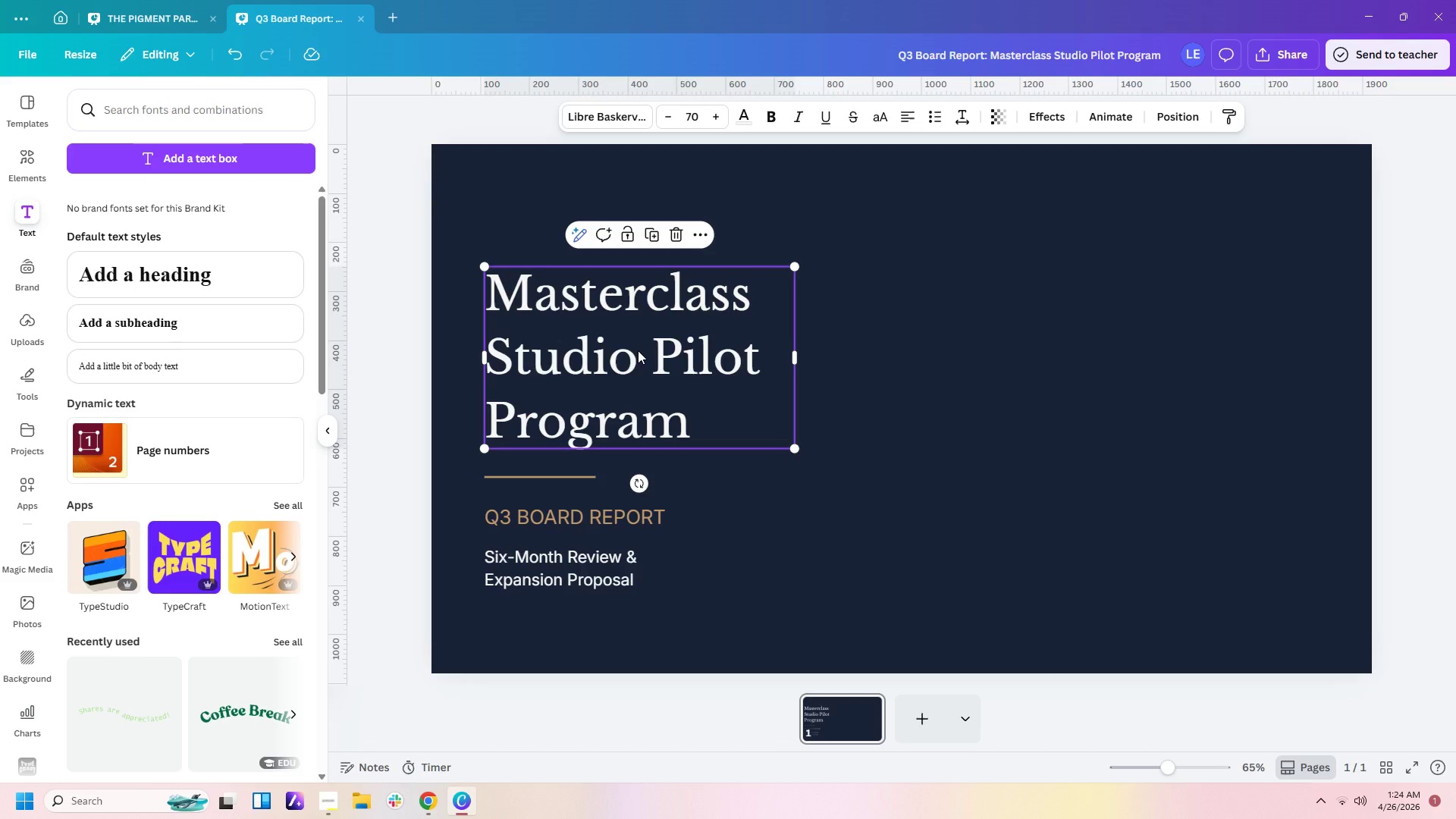 
key(Control+C)
 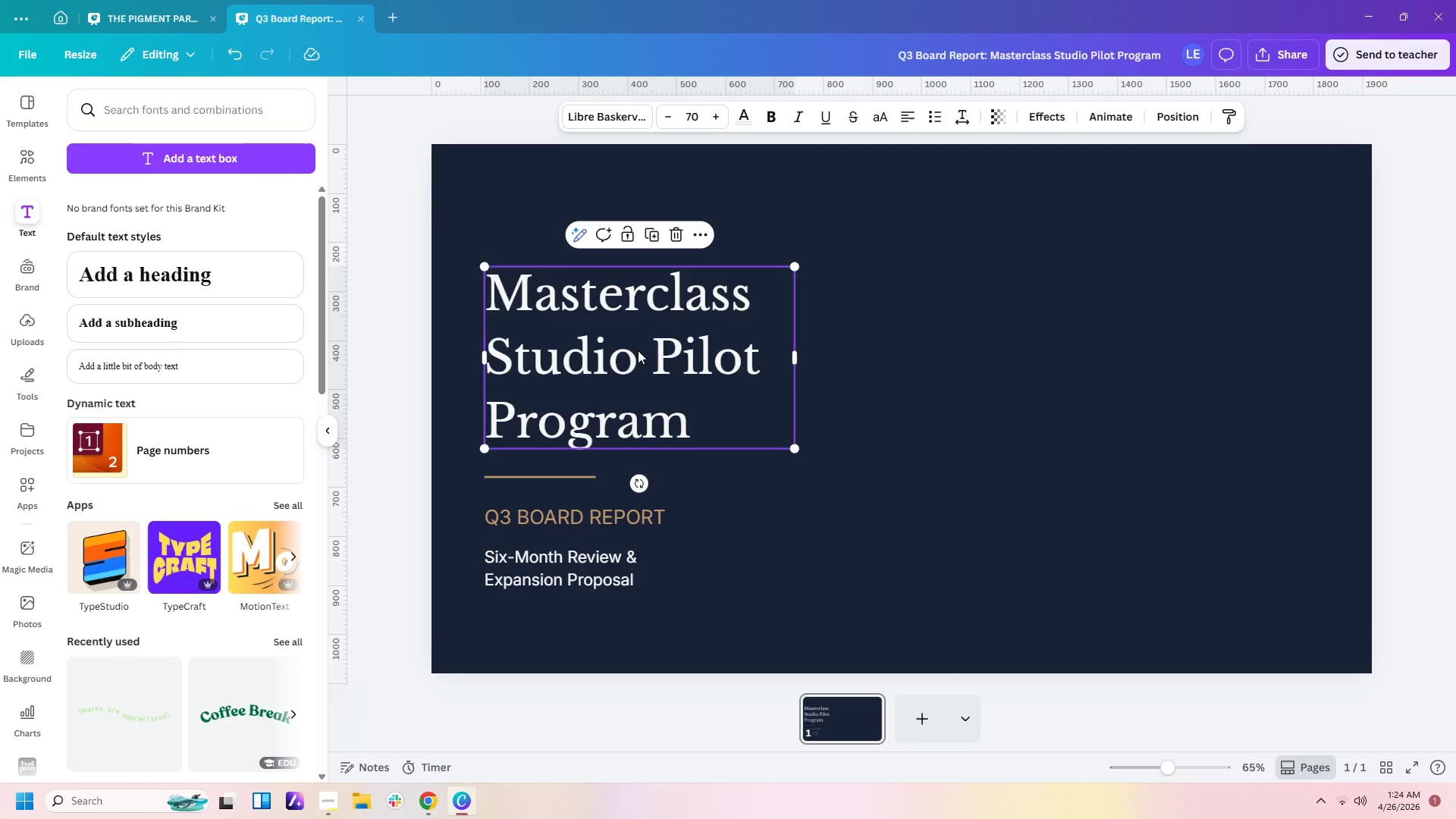 
key(Control+V)
 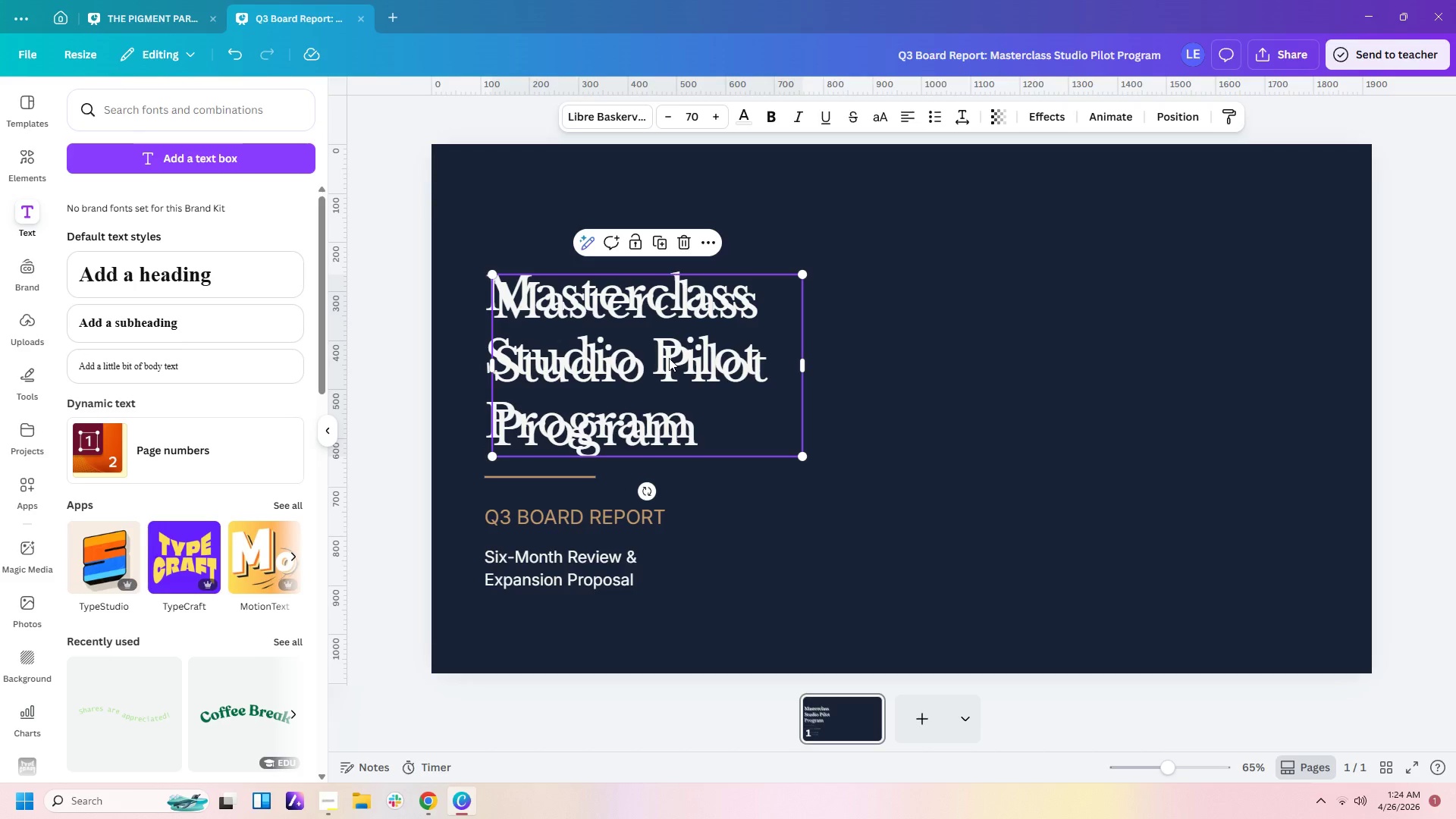 
left_click_drag(start_coordinate=[669, 358], to_coordinate=[944, 391])
 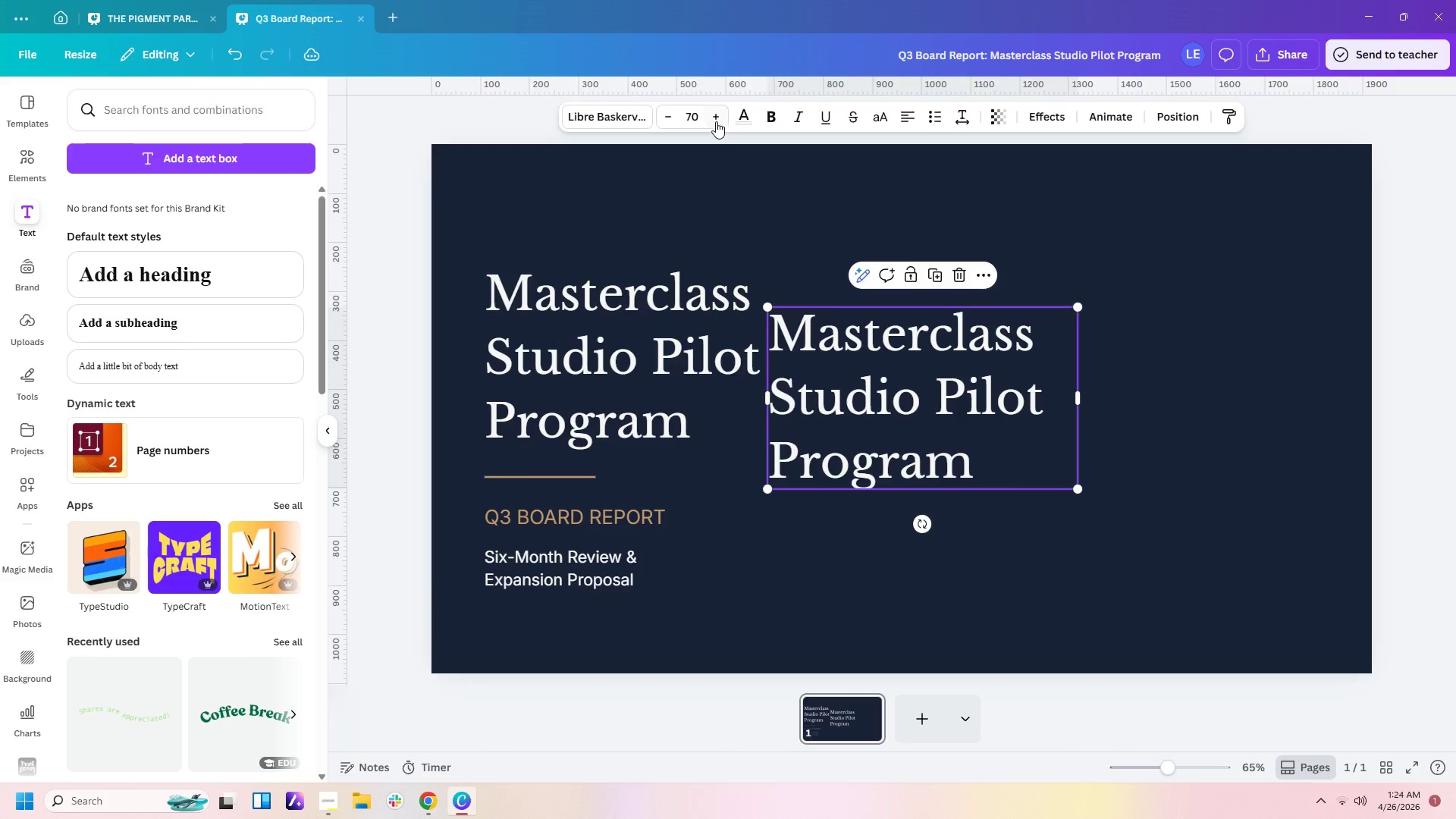 
left_click([706, 118])
 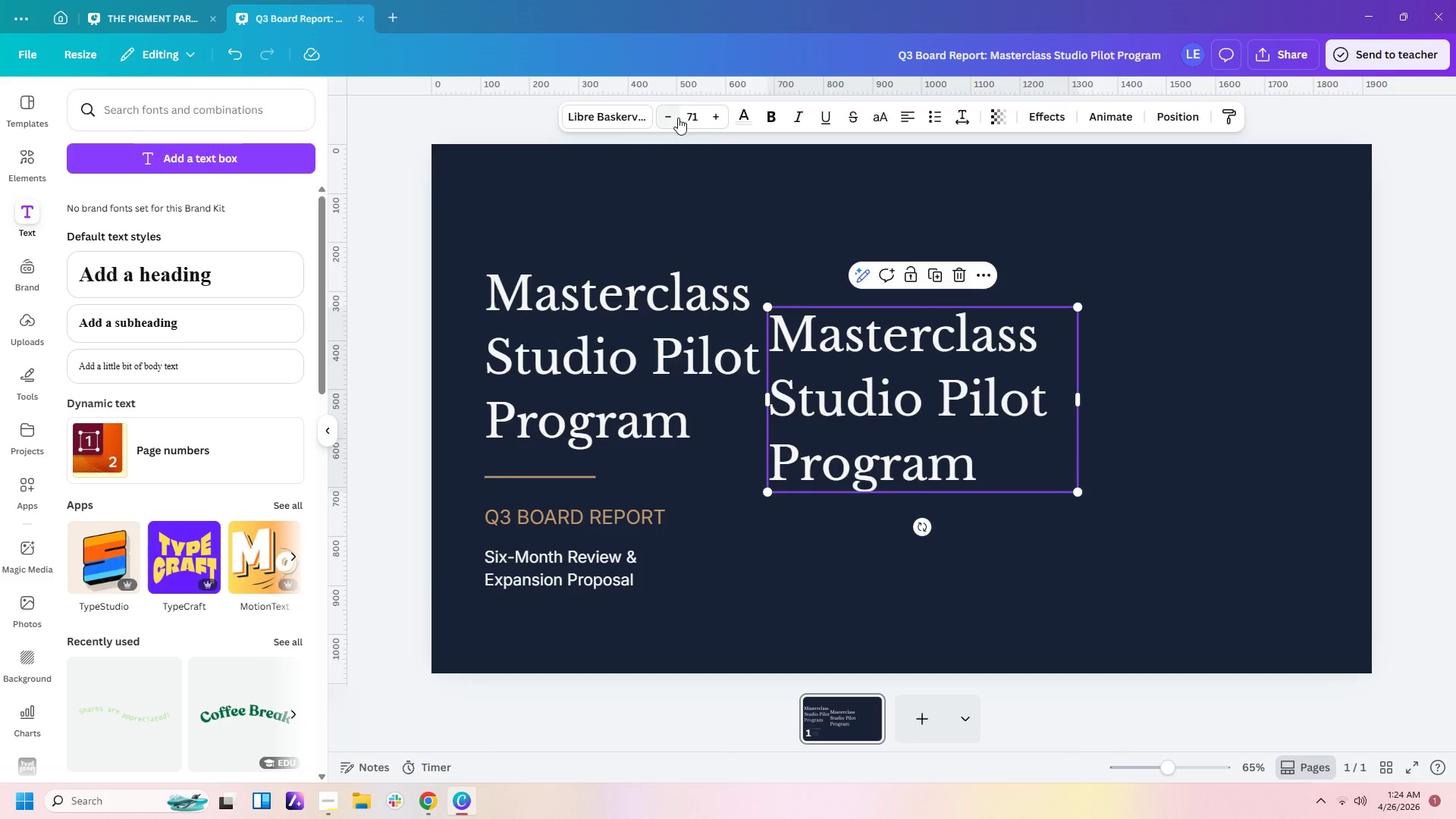 
left_click([688, 118])
 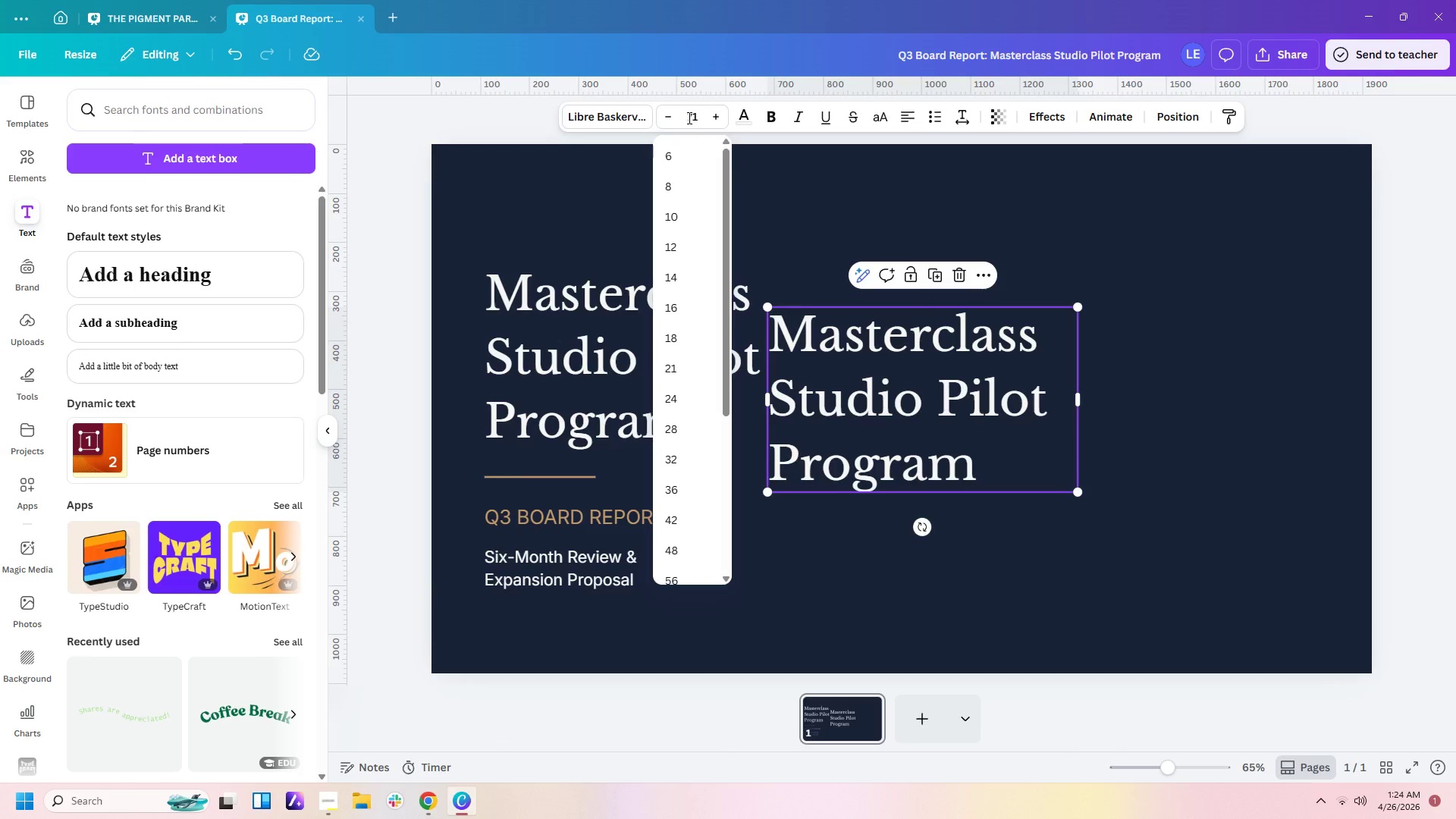 
key(Delete)
 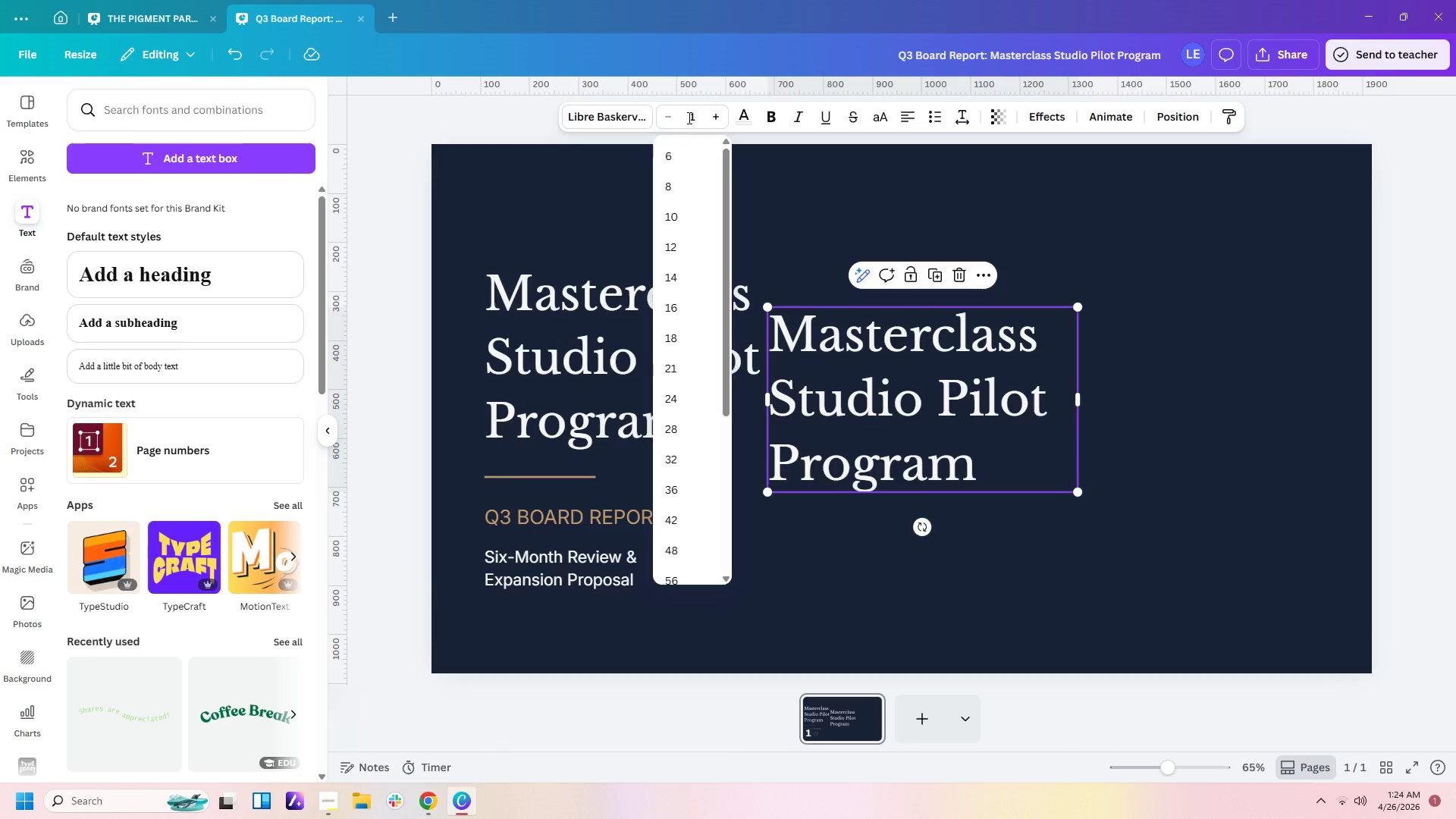 
key(Delete)
 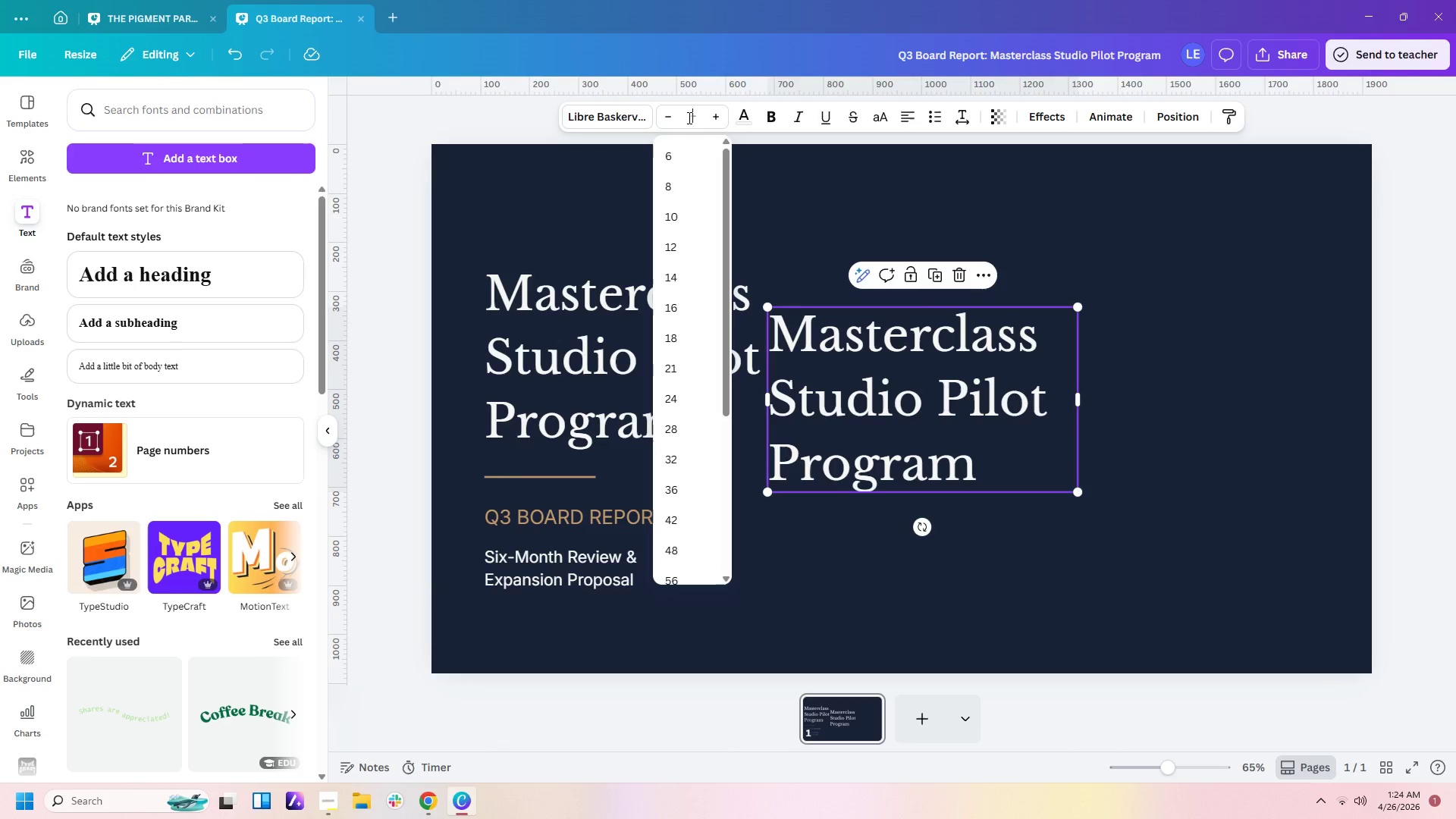 
key(Delete)
 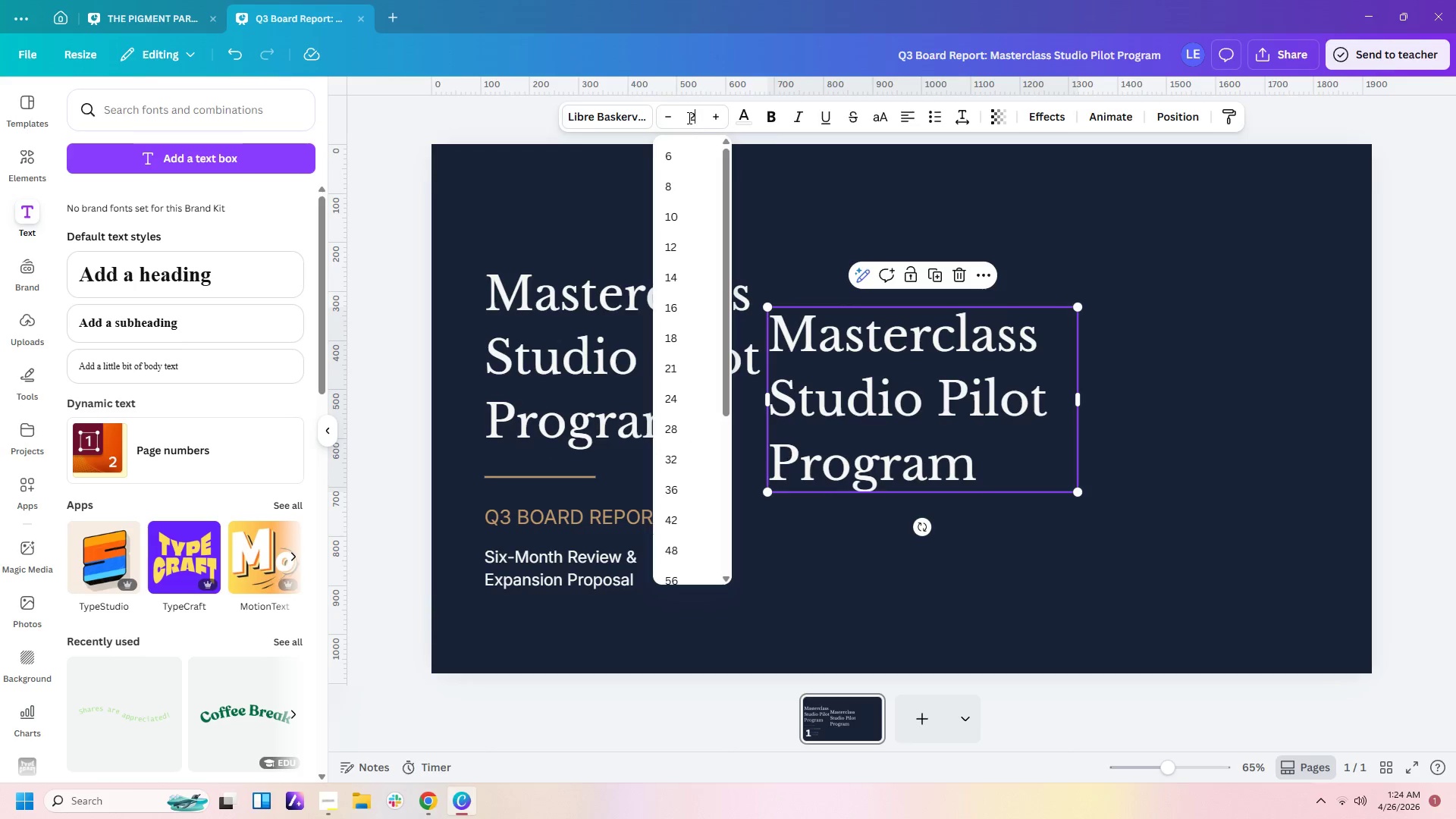 
key(Numpad2)
 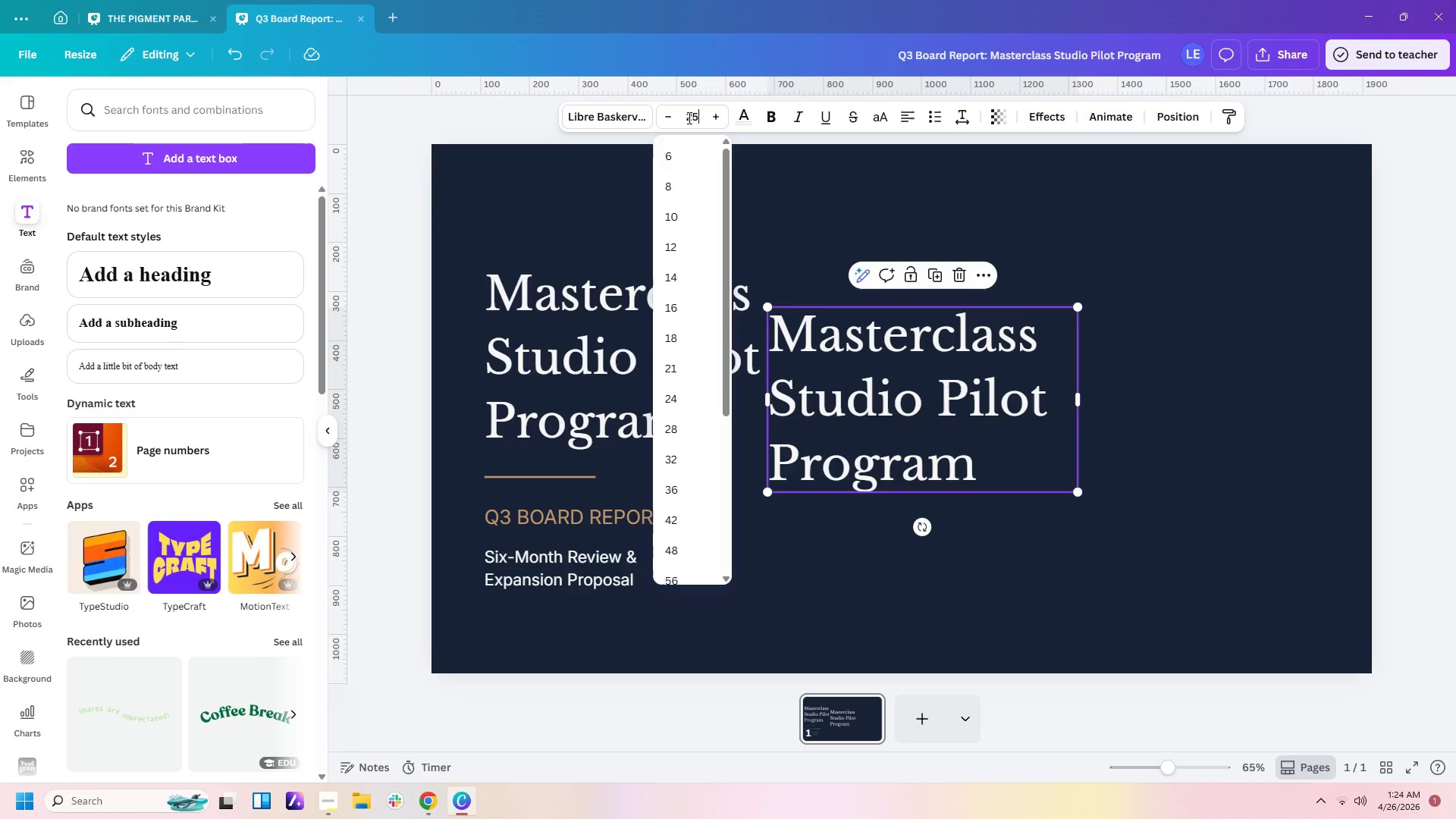 
key(Numpad5)
 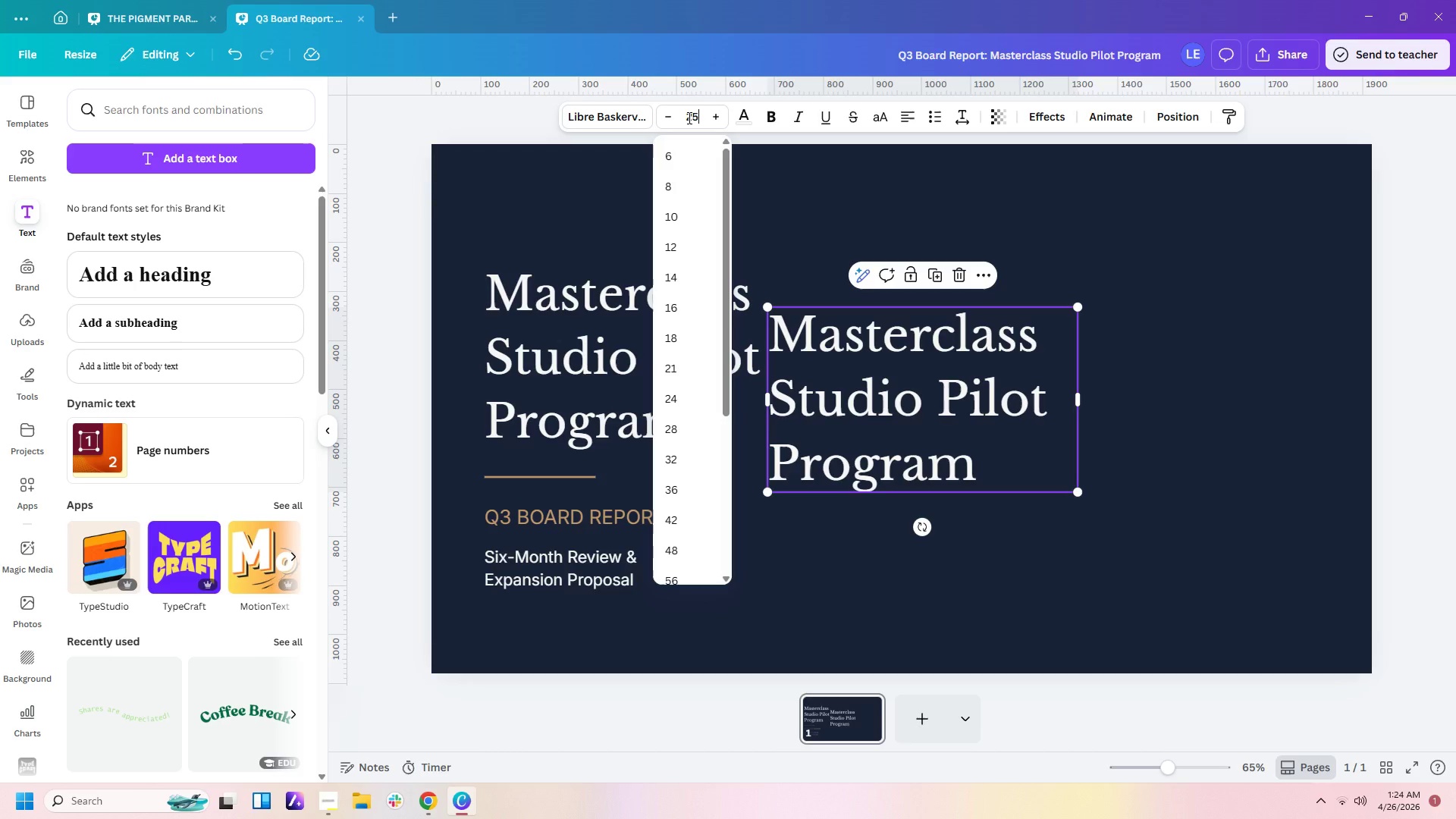 
key(NumpadEnter)
 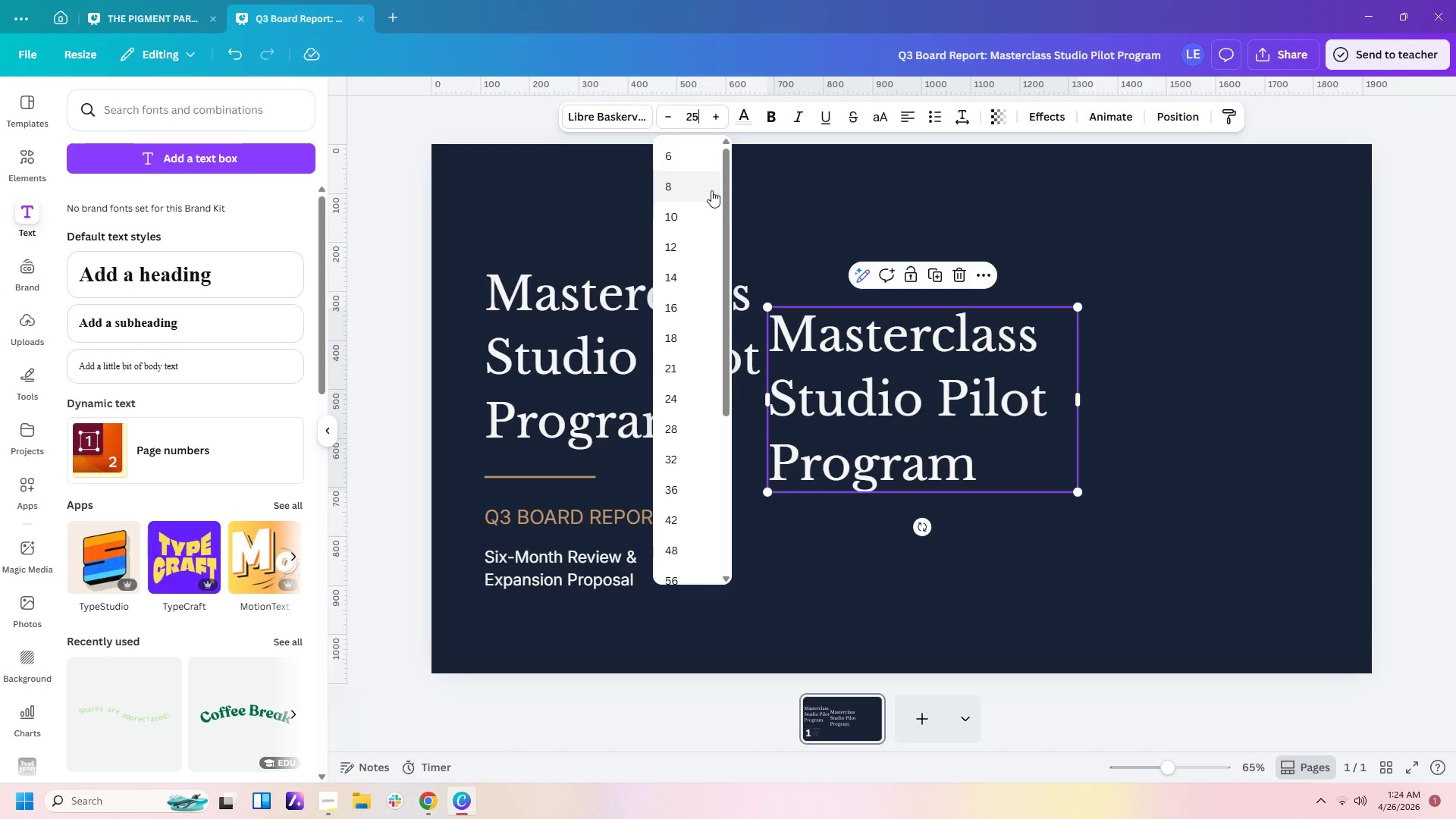 
key(Enter)
 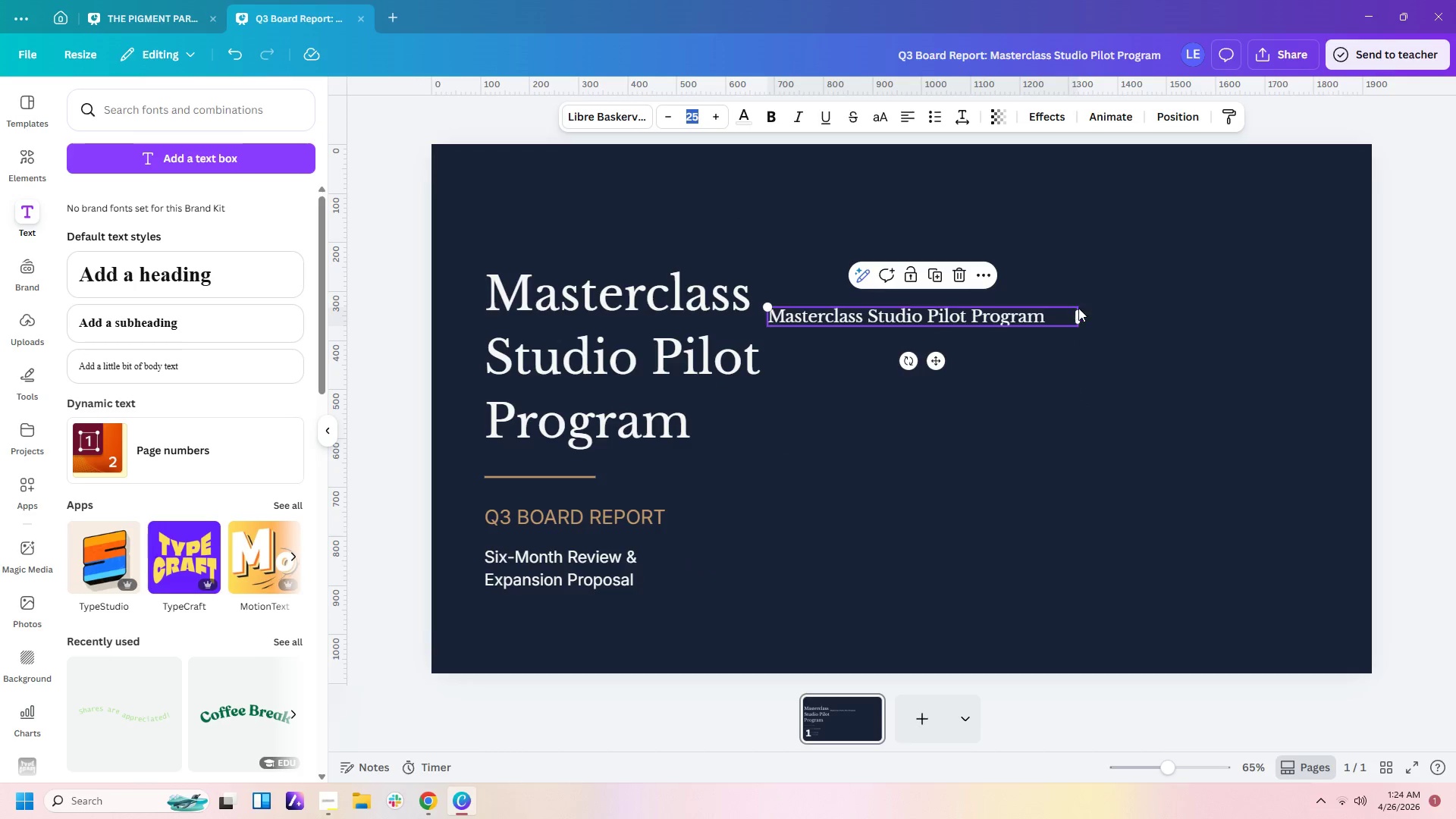 
left_click_drag(start_coordinate=[1079, 312], to_coordinate=[896, 343])
 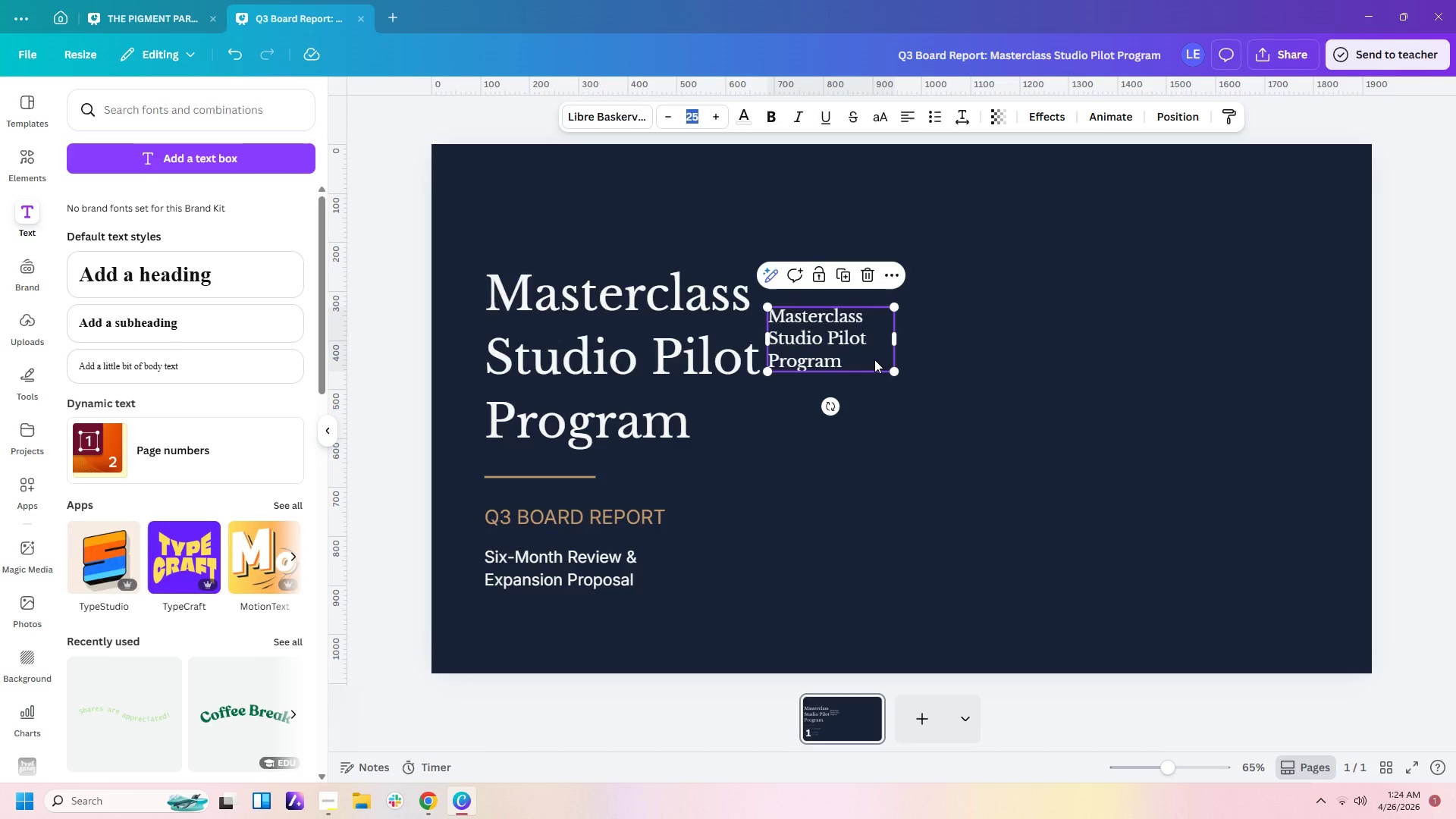 
left_click_drag(start_coordinate=[874, 359], to_coordinate=[592, 233])
 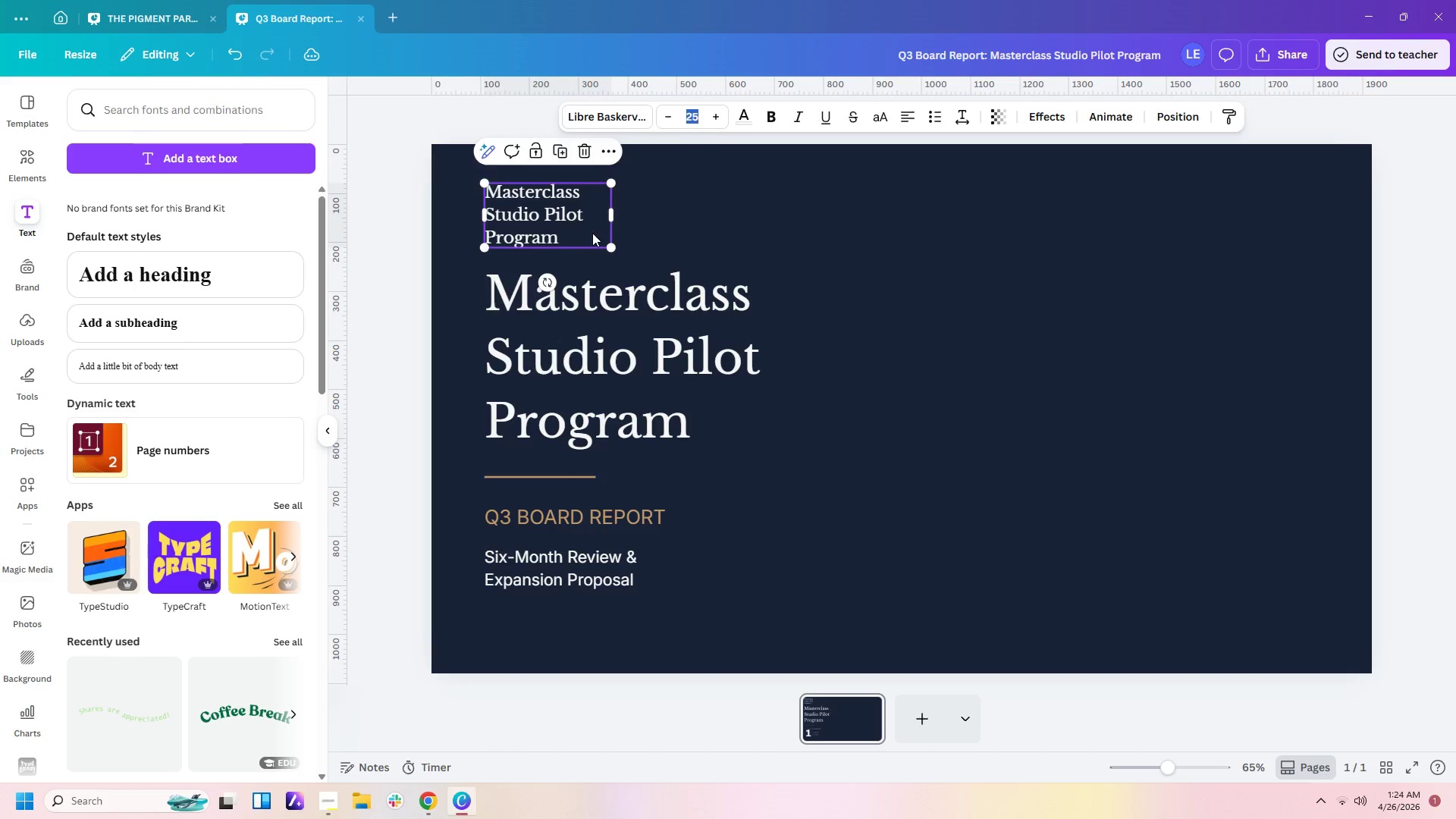 
double_click([592, 233])
 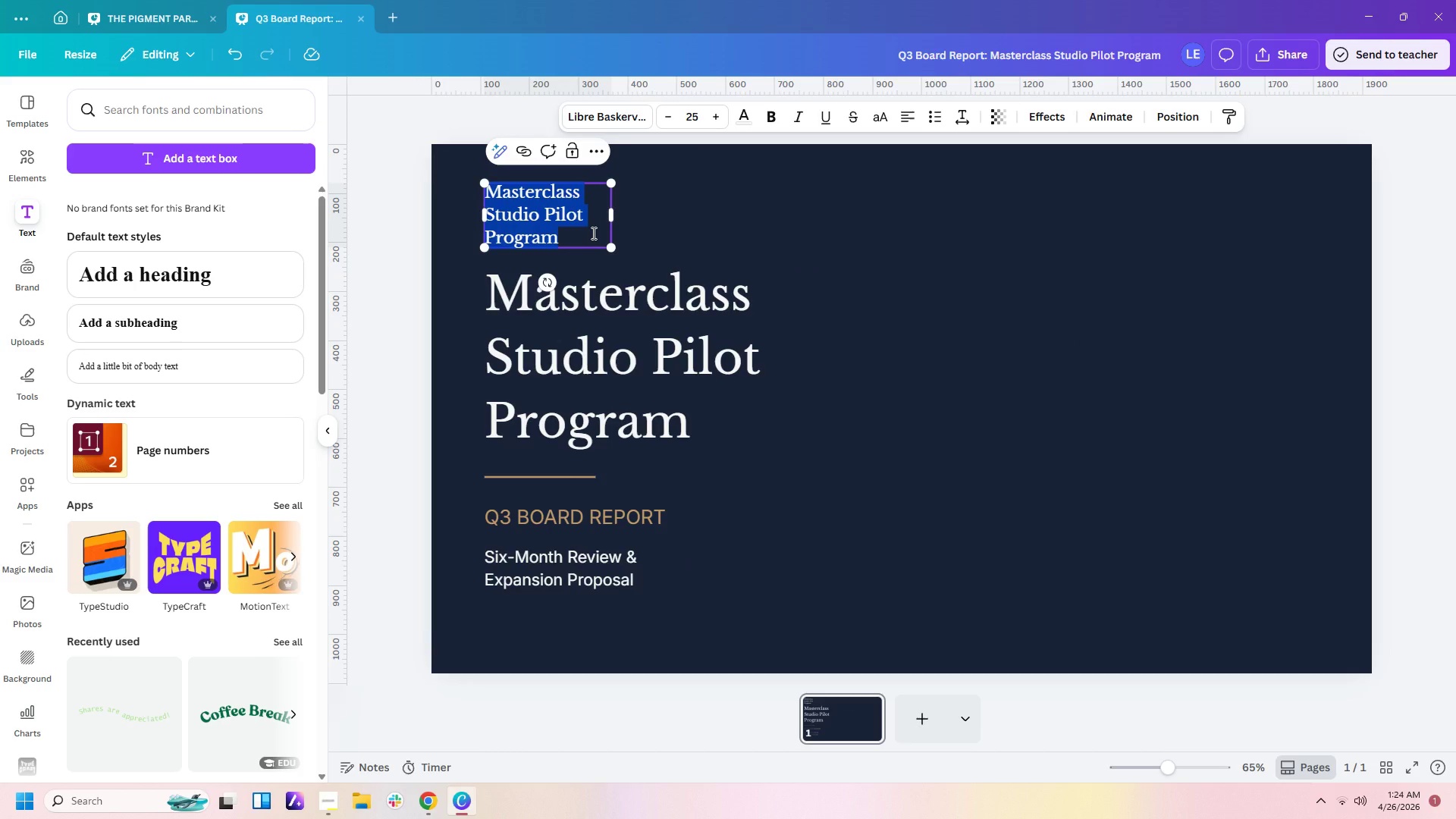 
type(t)
key(Backspace)
type(THE )
key(Backspace)
 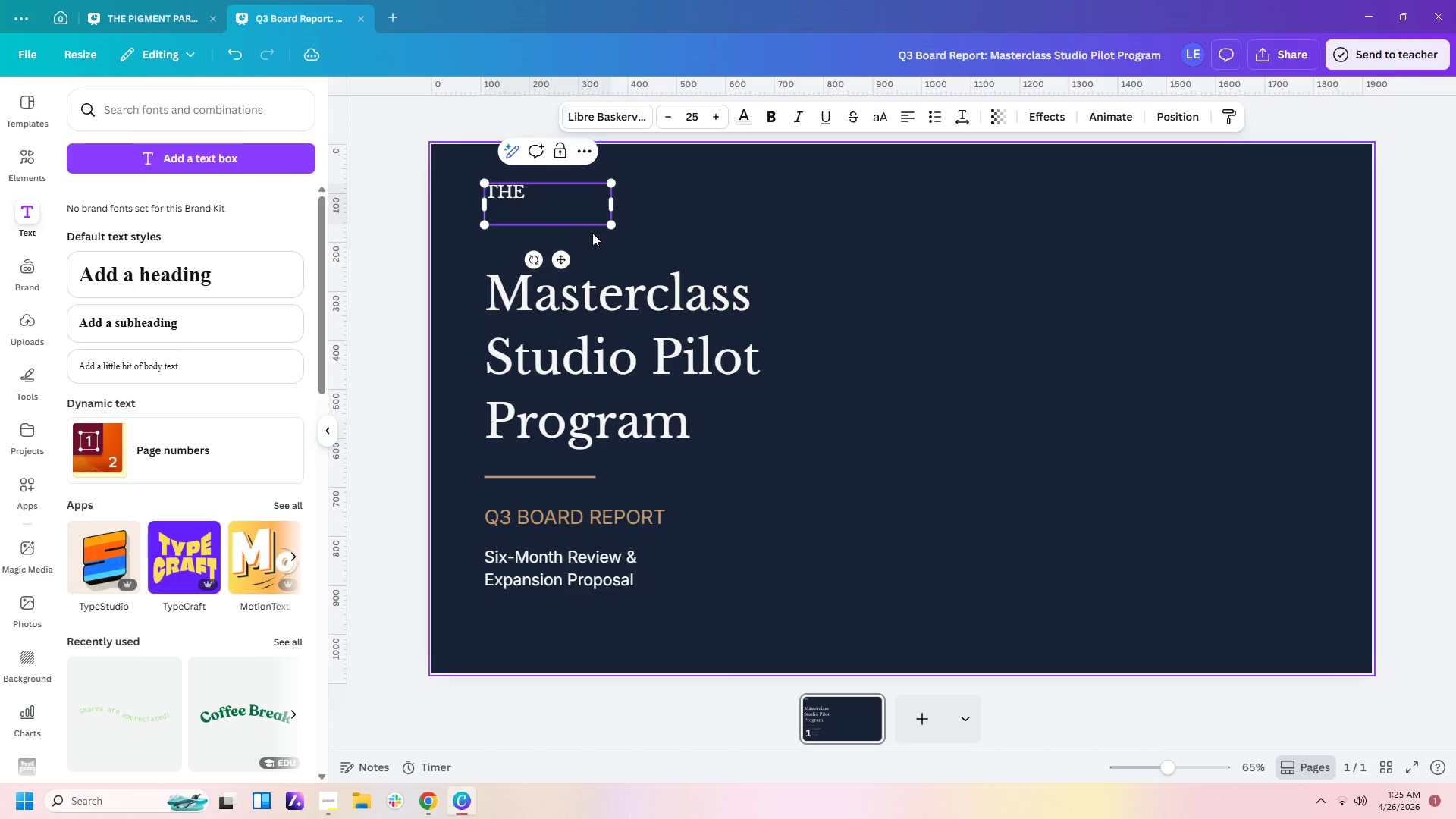 
 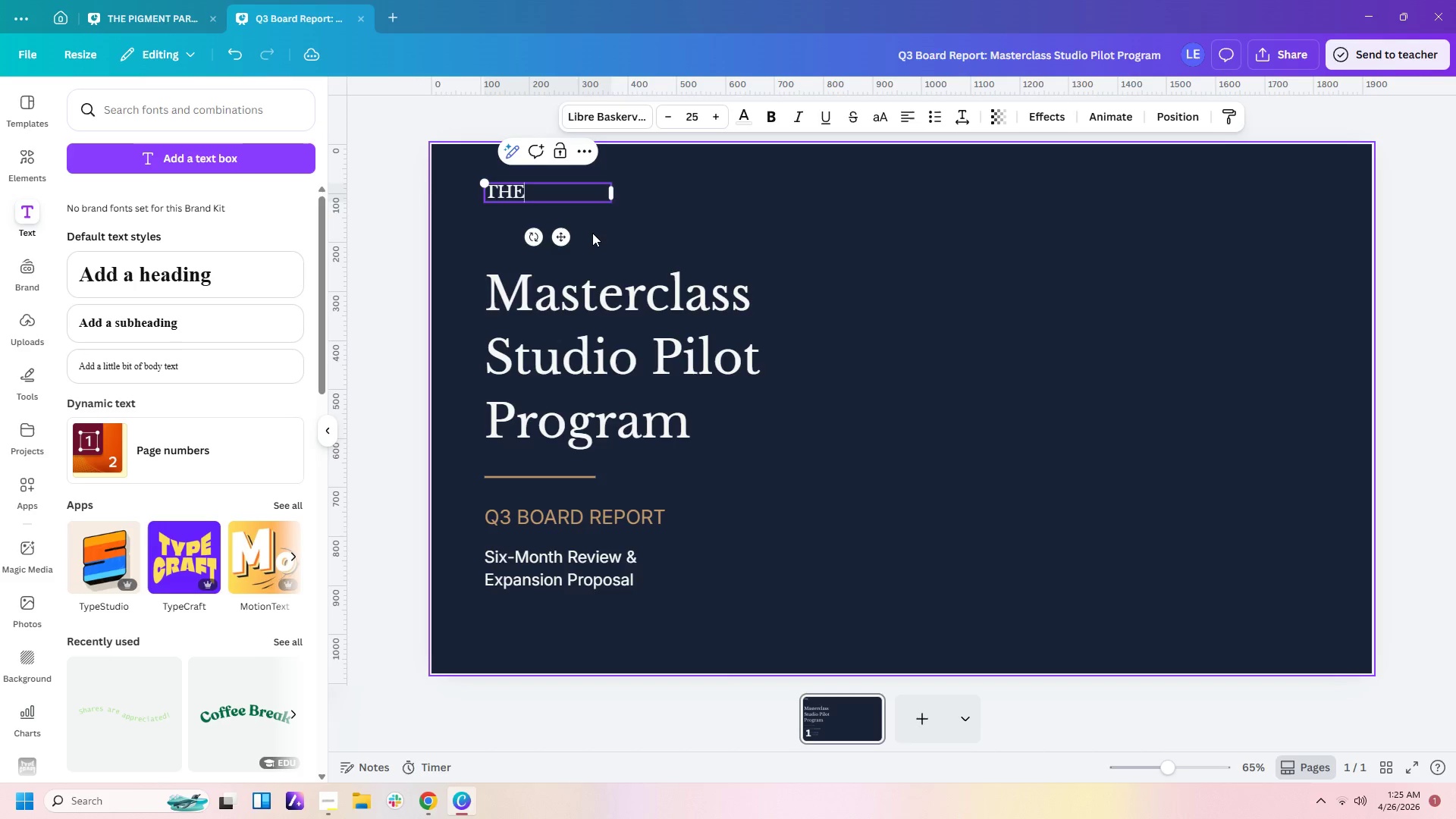 
key(Enter)
 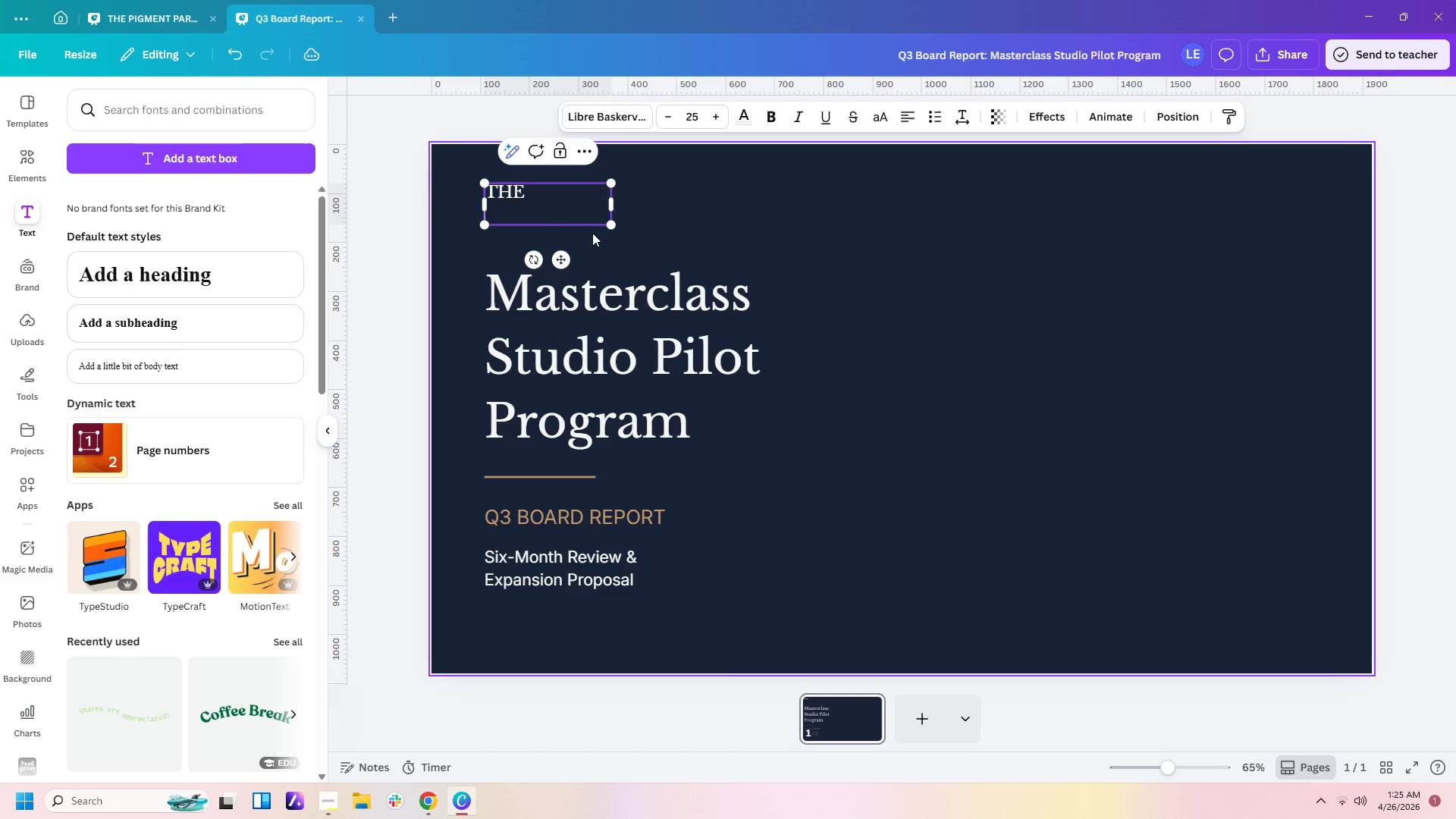 
type(PIGMENT)
 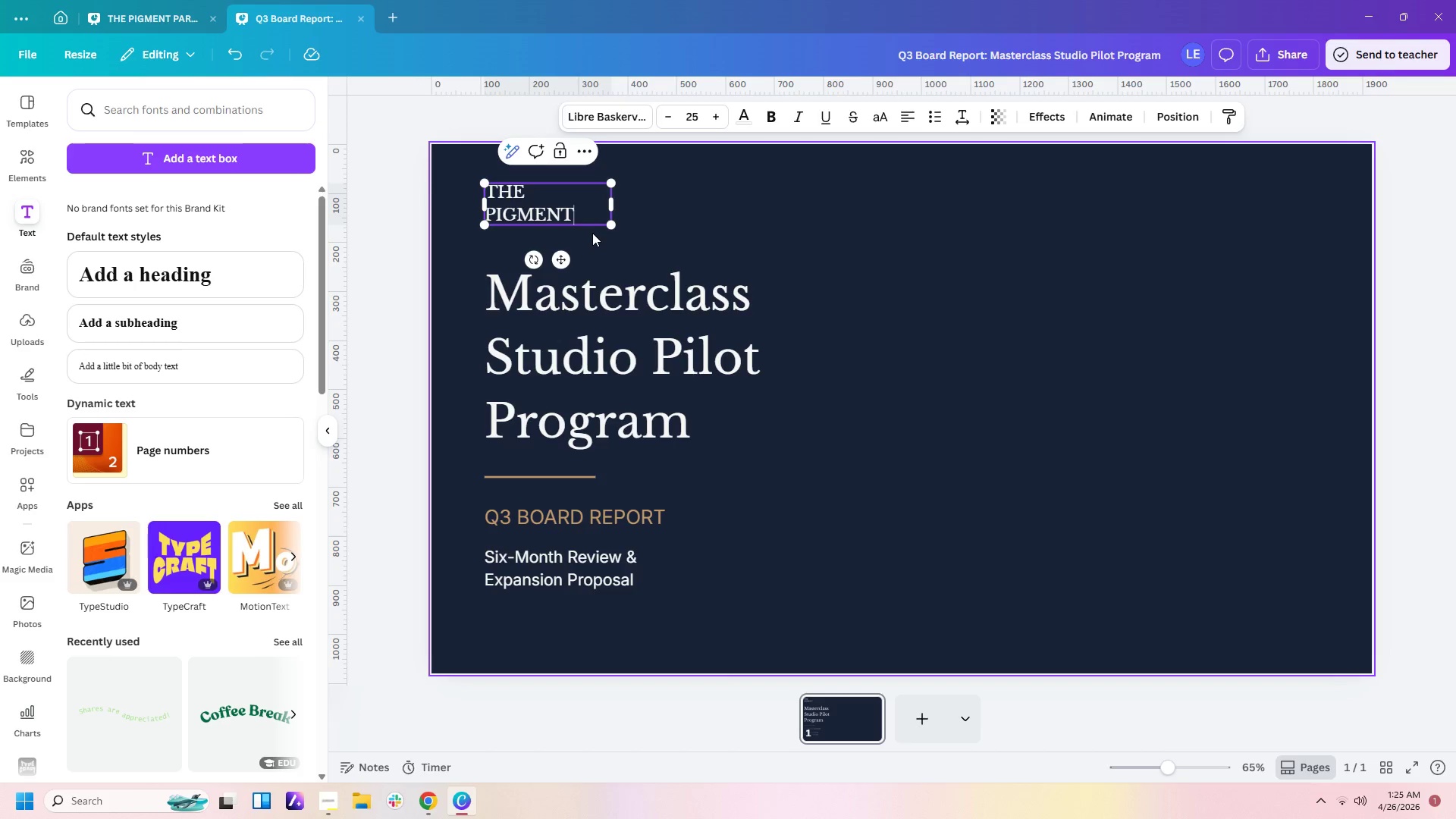 
key(Enter)
 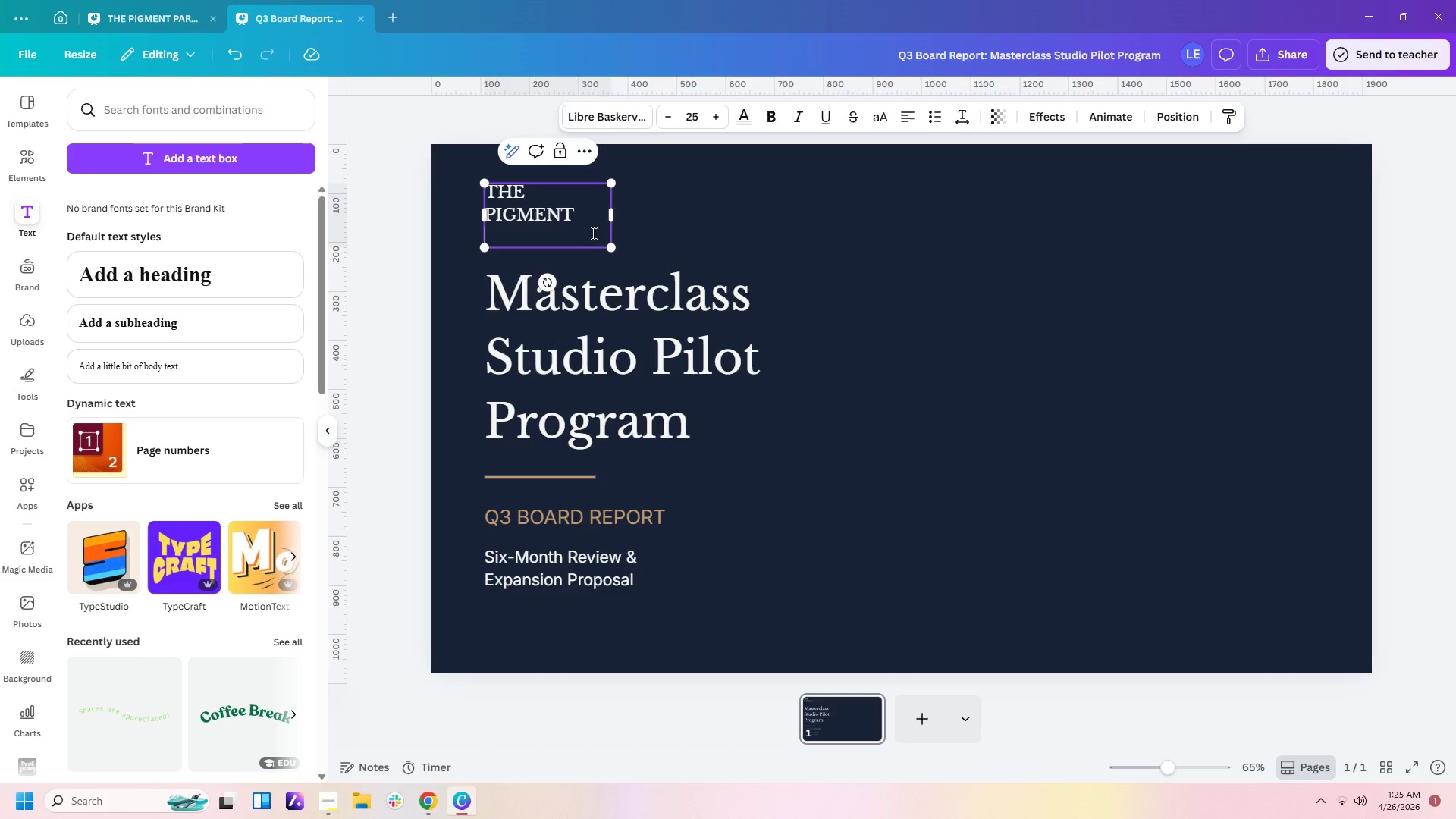 
type(PALOR)
key(Backspace)
key(Backspace)
key(Backspace)
type(RLOR)
 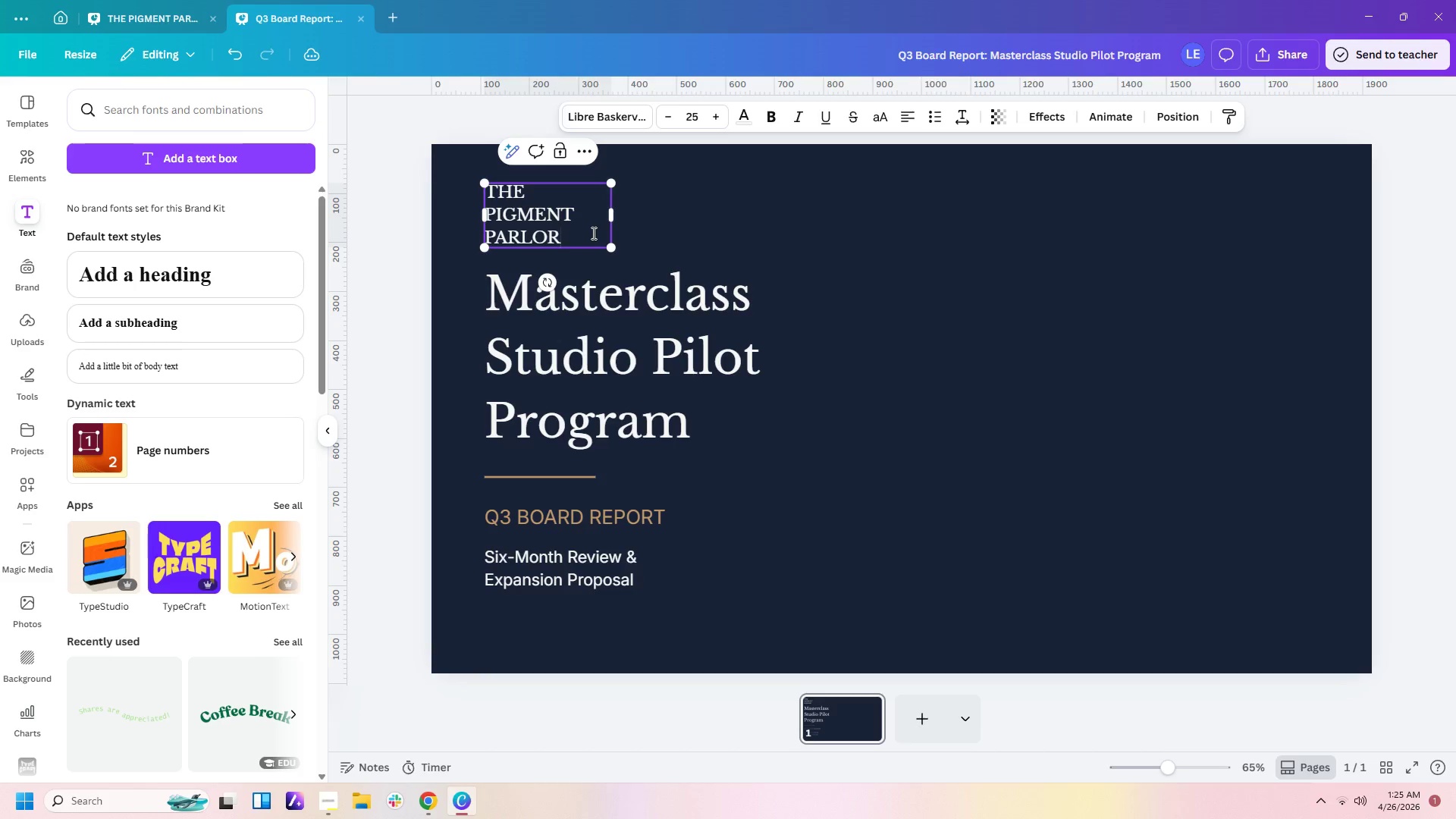 
left_click_drag(start_coordinate=[526, 196], to_coordinate=[483, 189])
 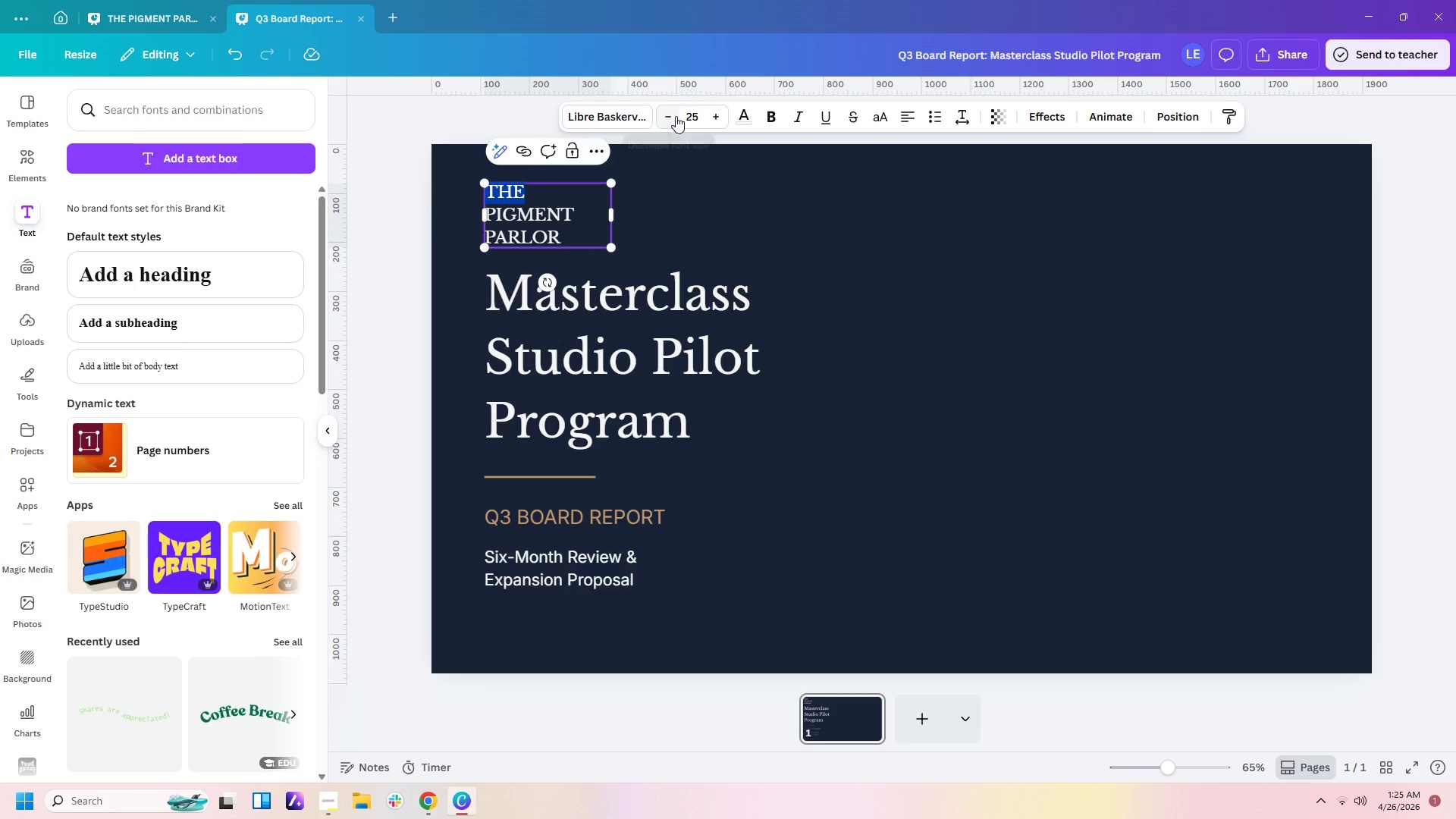 
double_click([676, 116])
 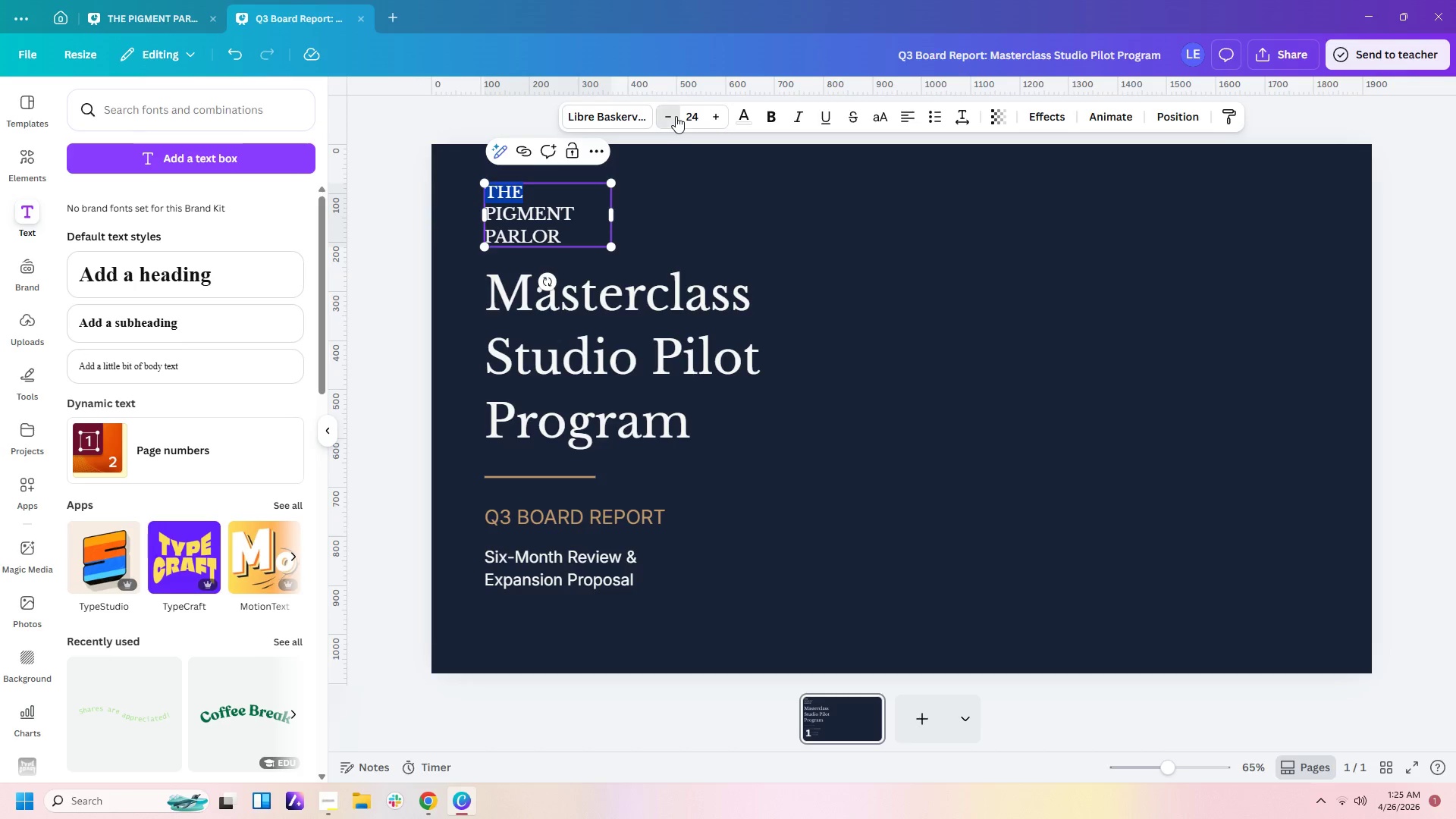 
triple_click([676, 116])
 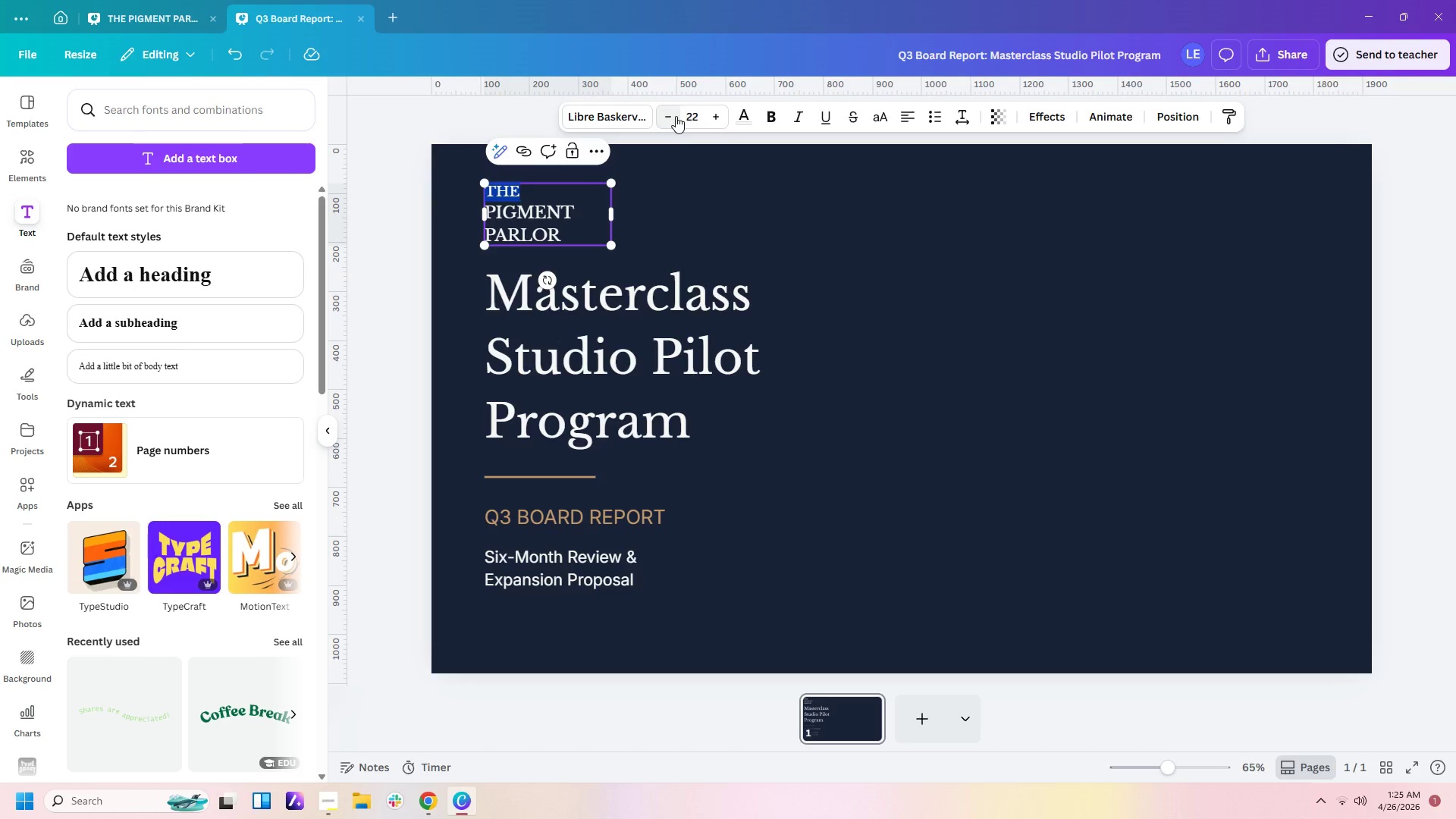 
triple_click([676, 116])
 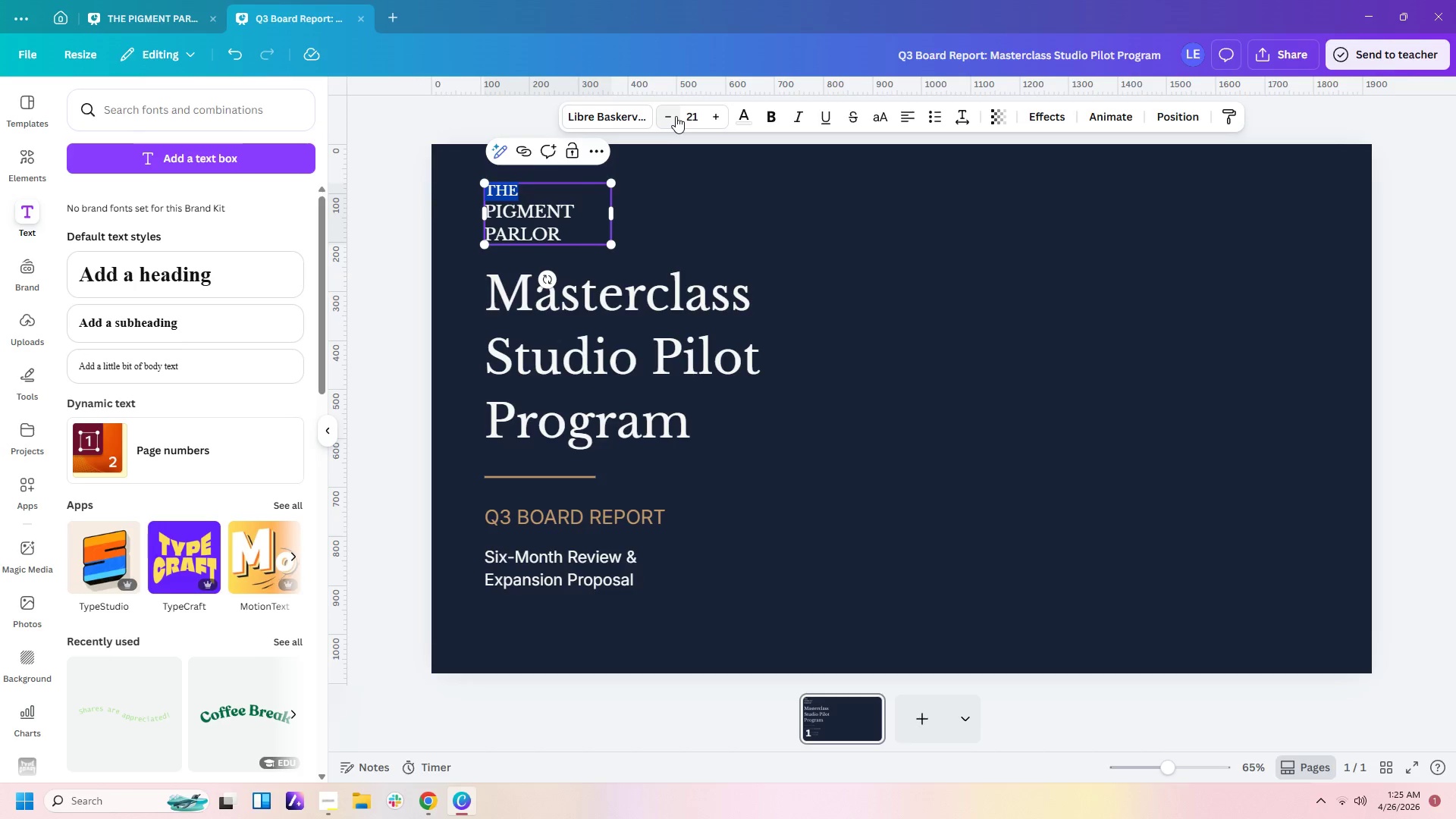 
left_click([676, 116])
 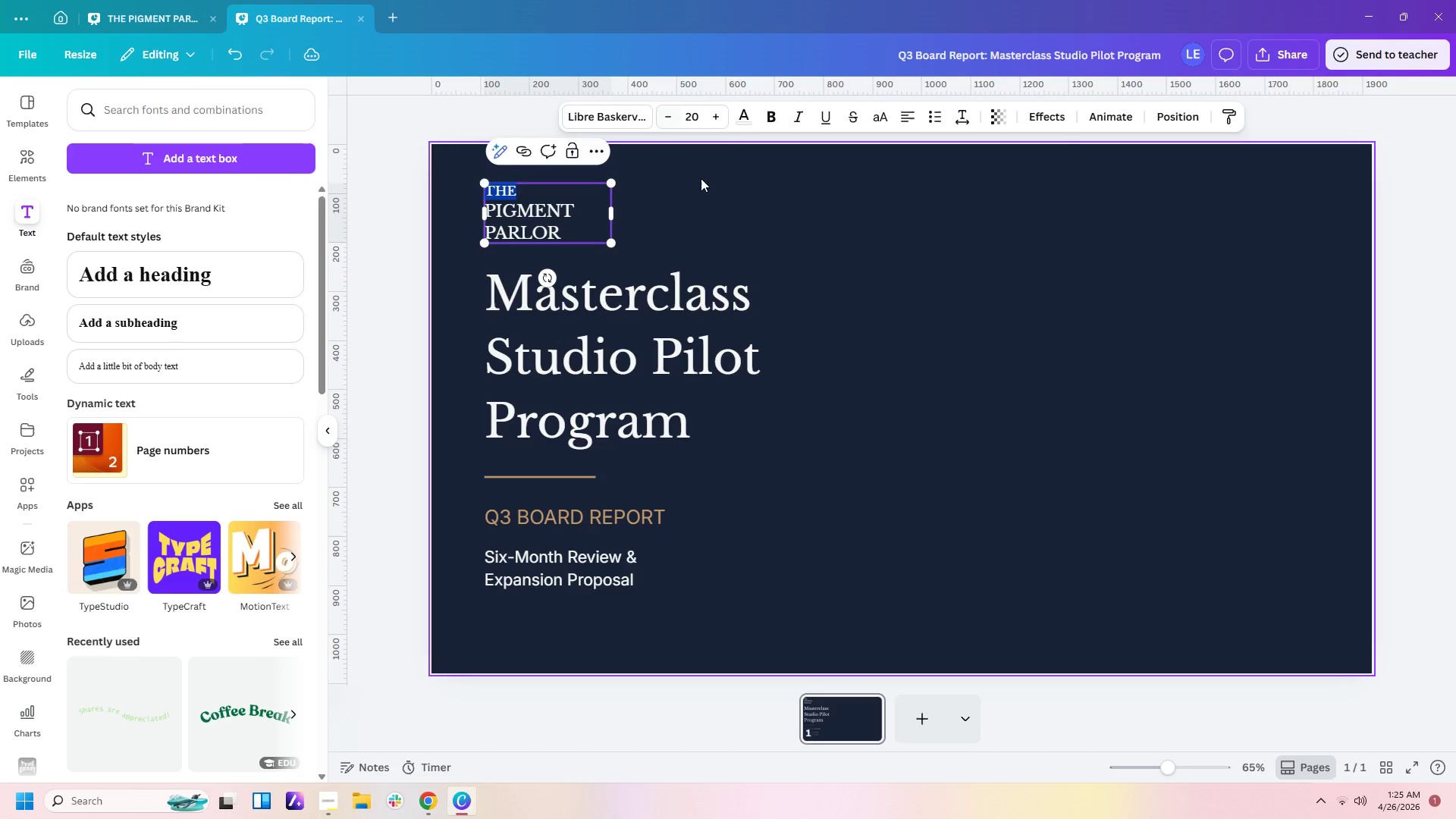 
double_click([703, 196])
 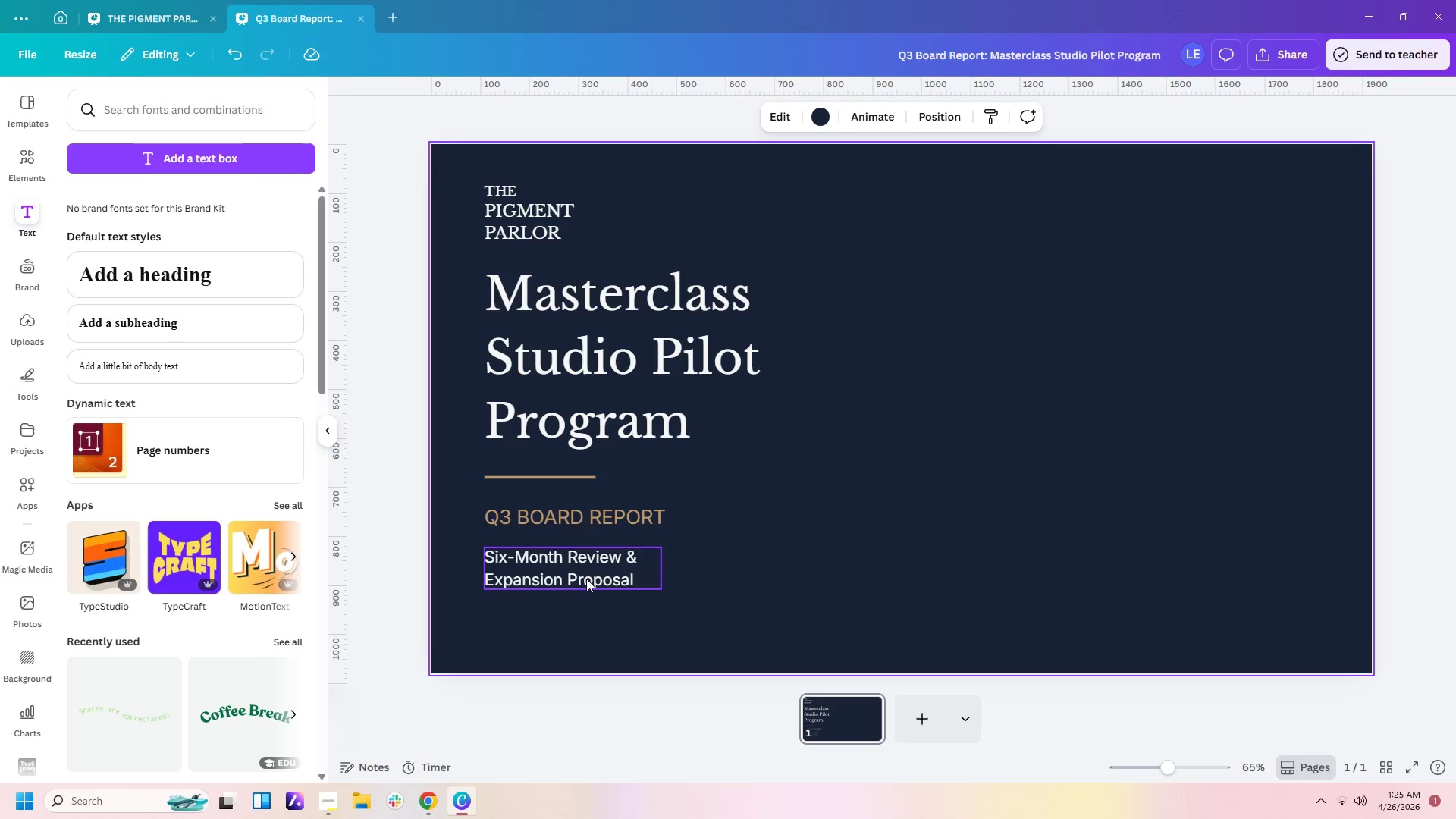 
left_click_drag(start_coordinate=[585, 579], to_coordinate=[582, 612])
 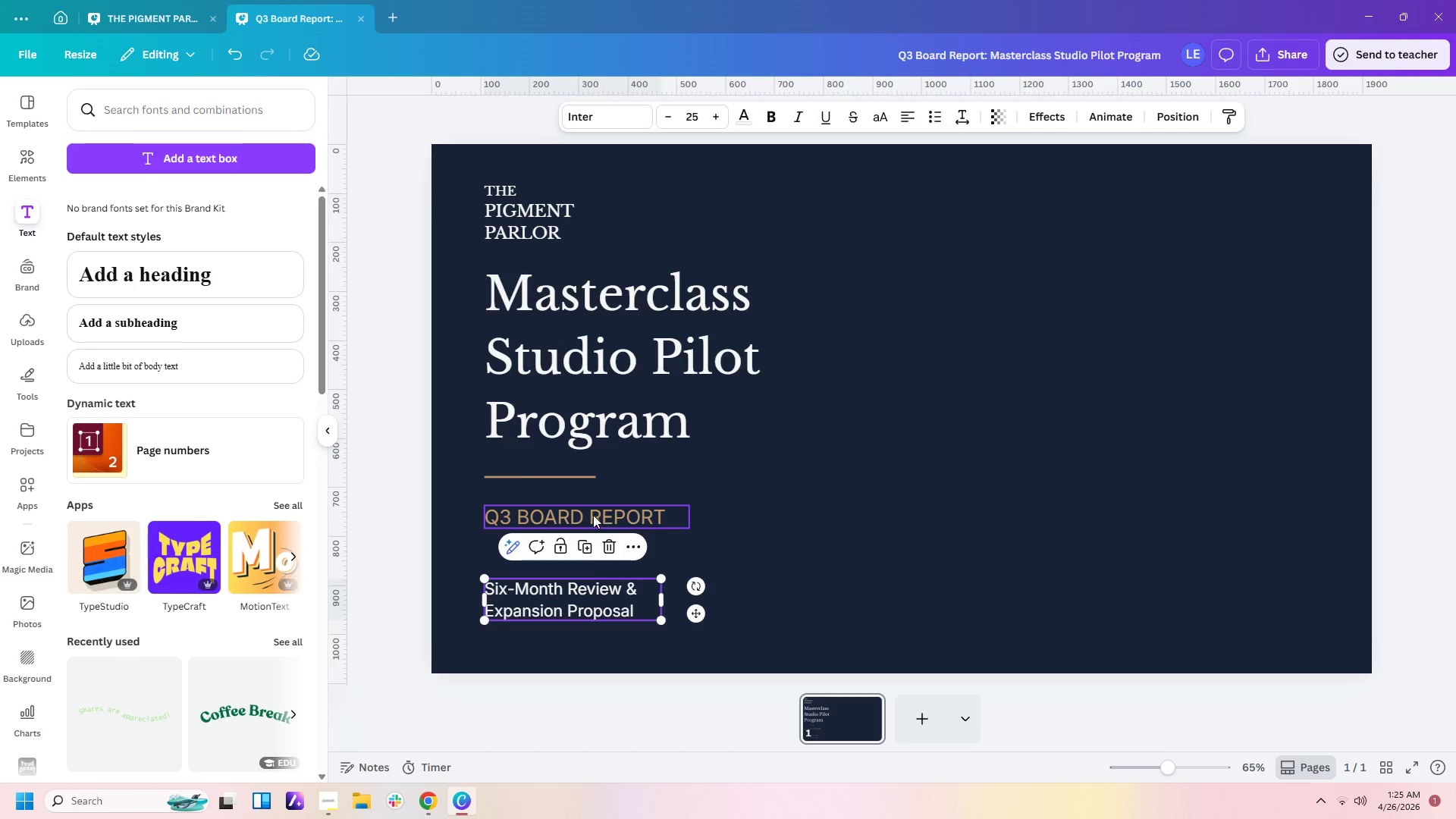 
left_click_drag(start_coordinate=[593, 515], to_coordinate=[591, 541])
 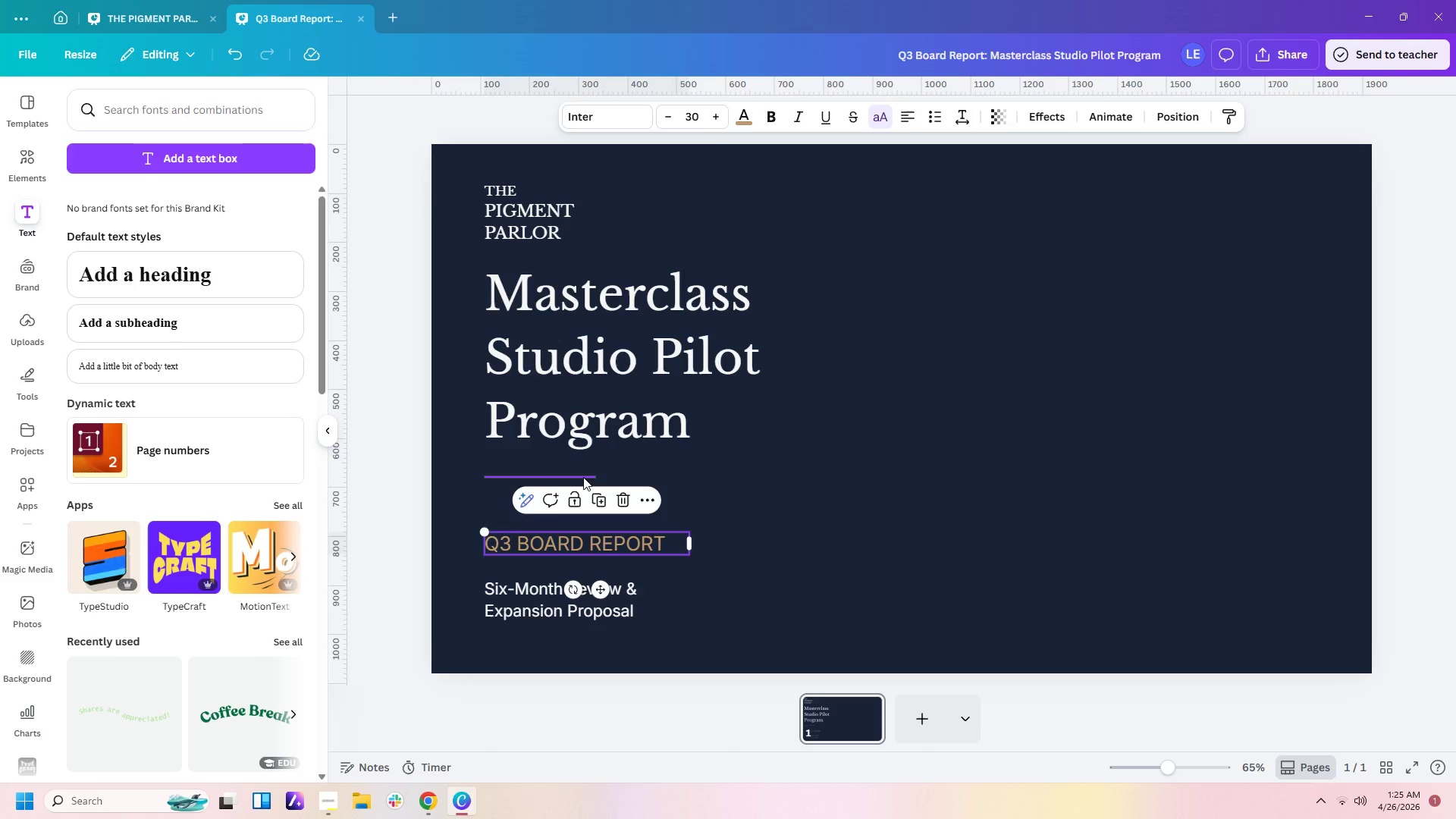 
left_click_drag(start_coordinate=[583, 477], to_coordinate=[582, 511])
 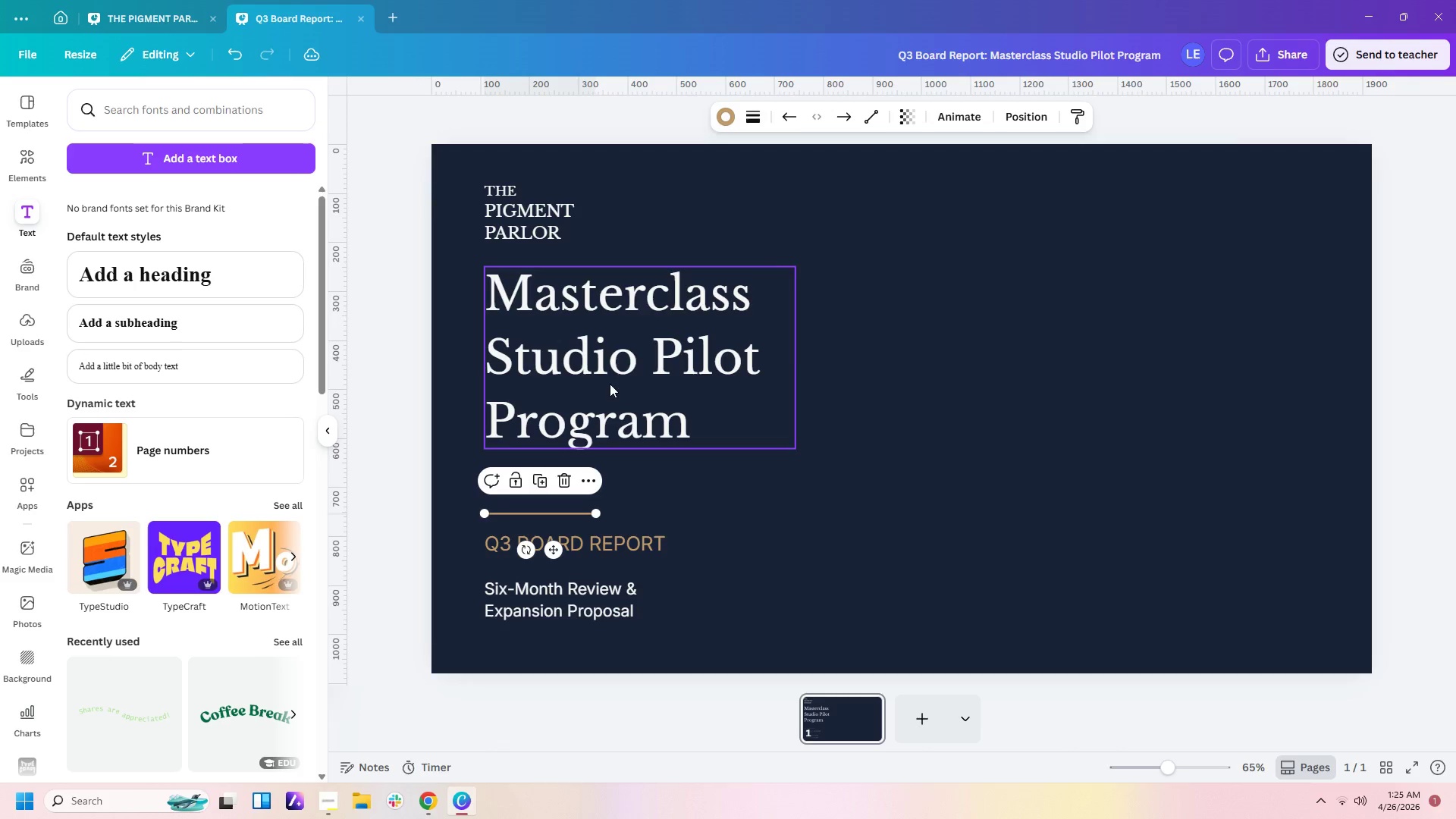 
left_click_drag(start_coordinate=[610, 384], to_coordinate=[604, 428])
 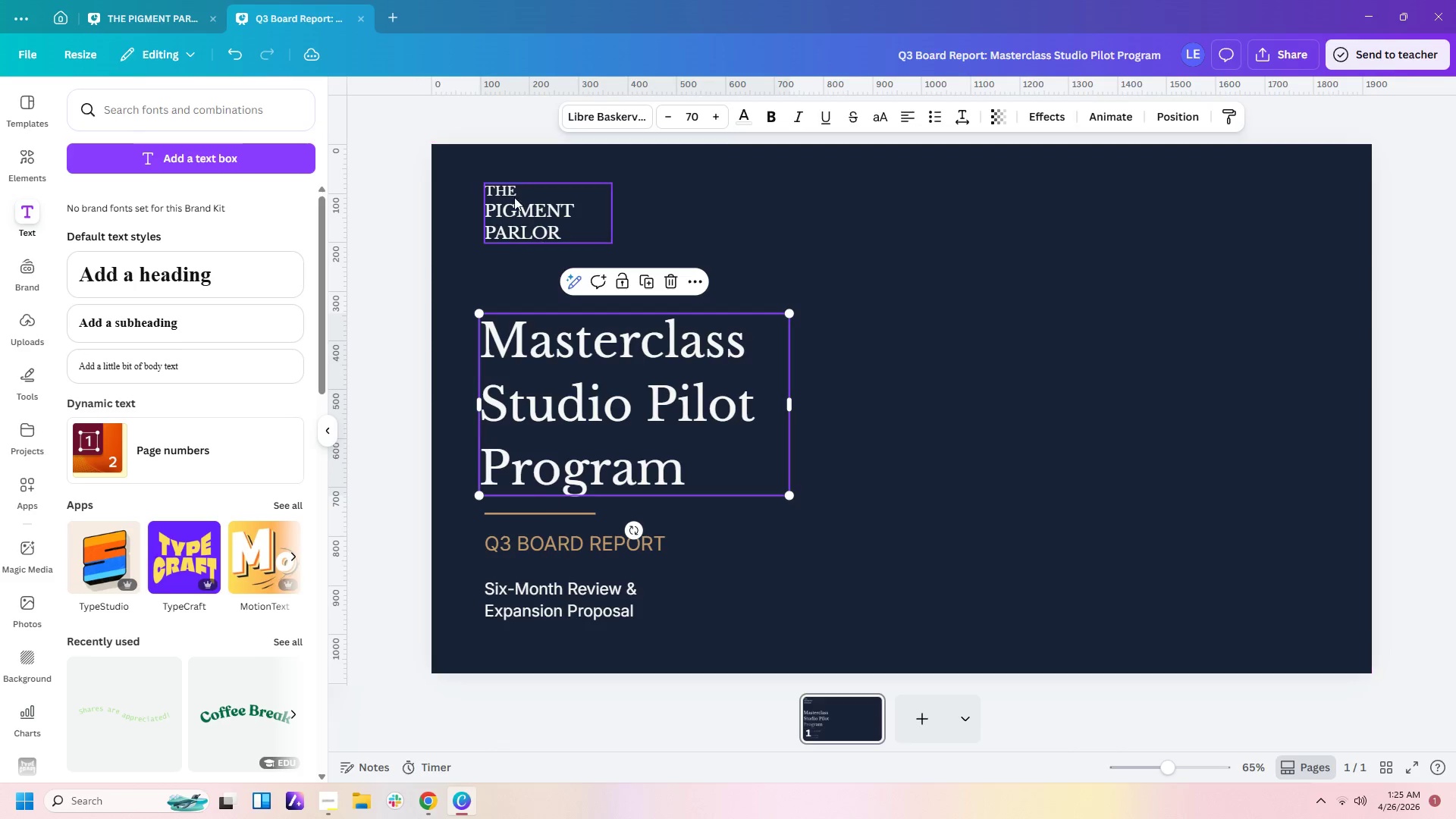 
left_click([513, 194])
 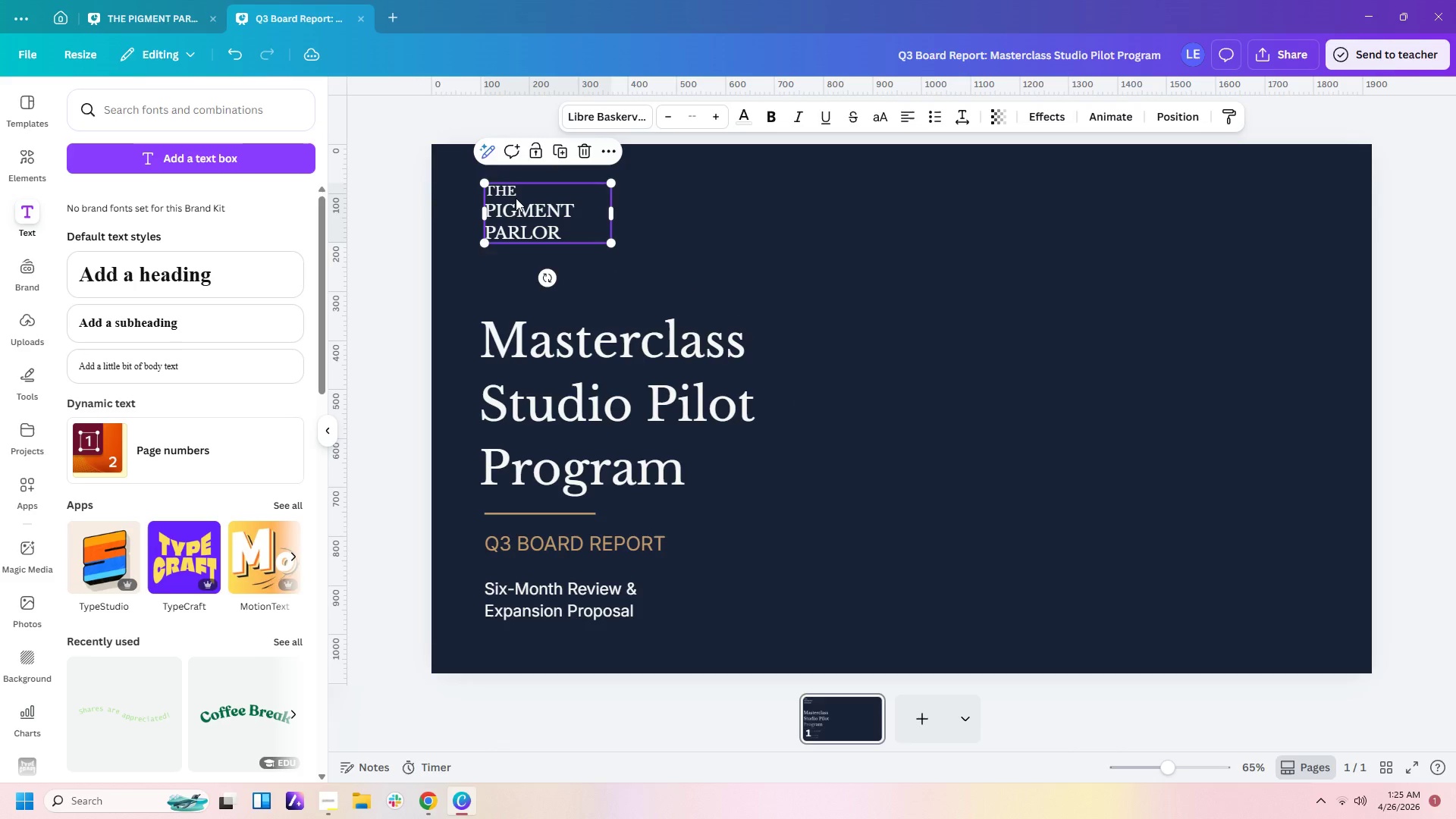 
left_click_drag(start_coordinate=[515, 196], to_coordinate=[516, 225])
 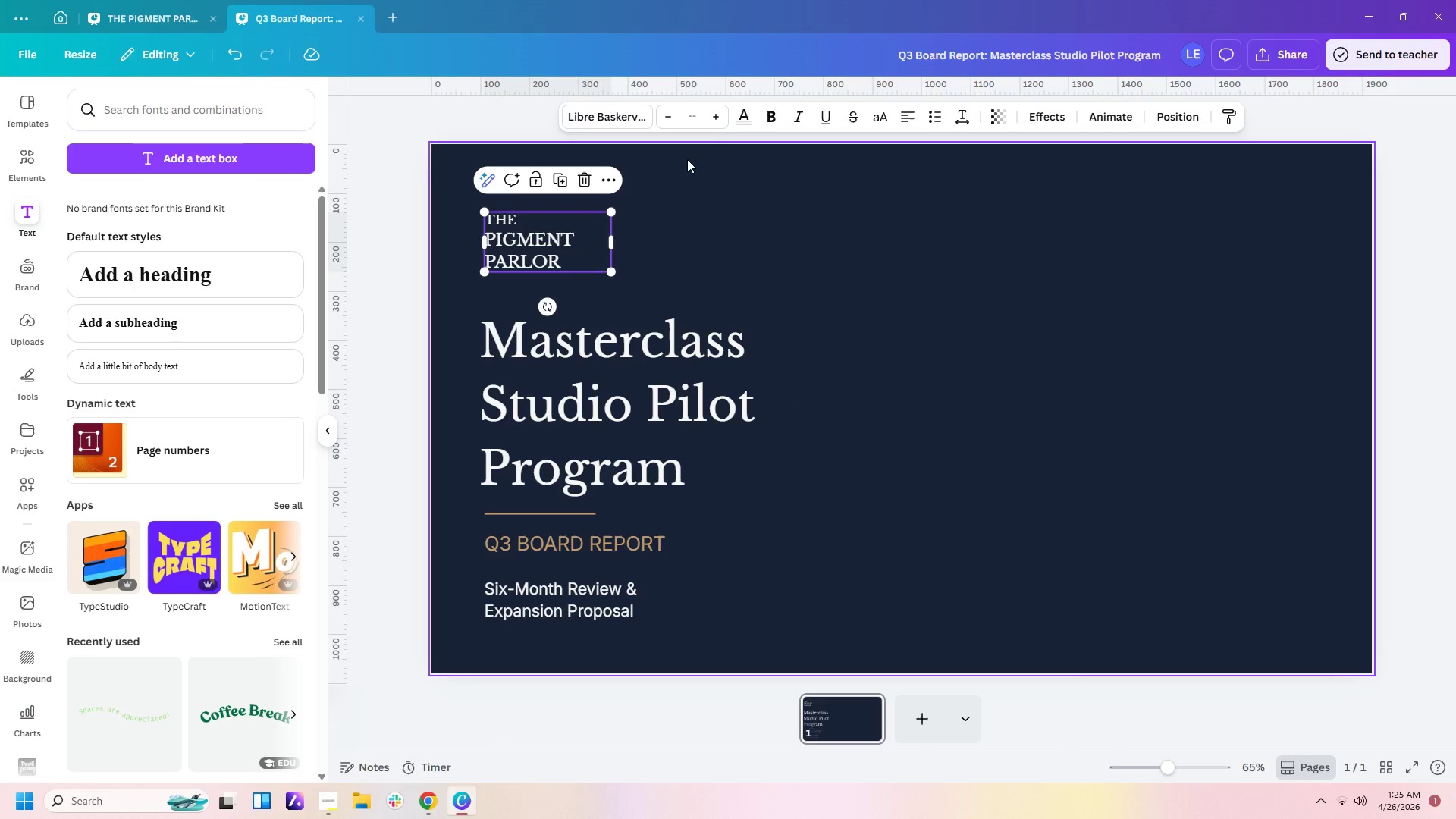 
left_click([577, 264])
 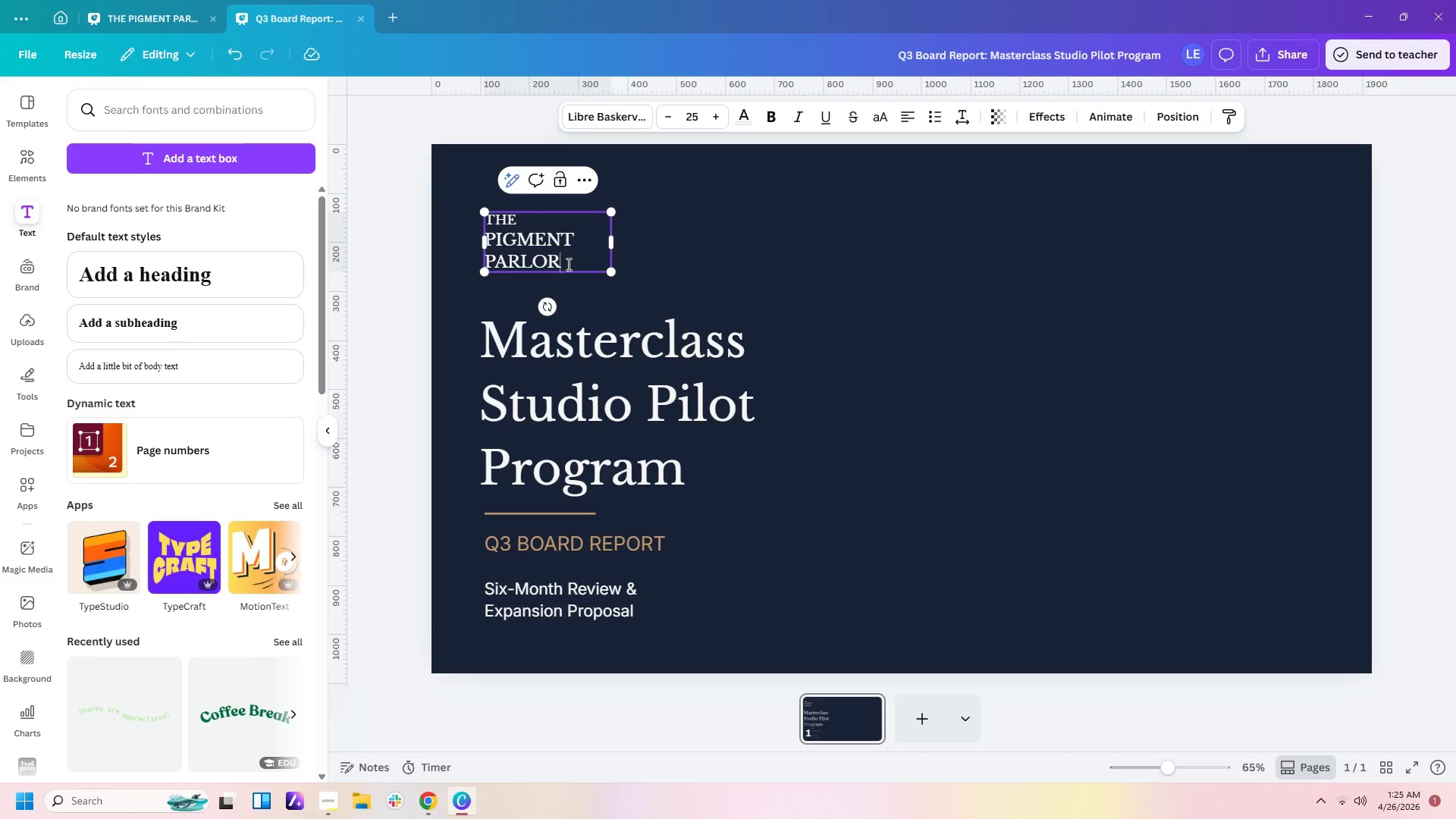 
left_click_drag(start_coordinate=[567, 264], to_coordinate=[486, 243])
 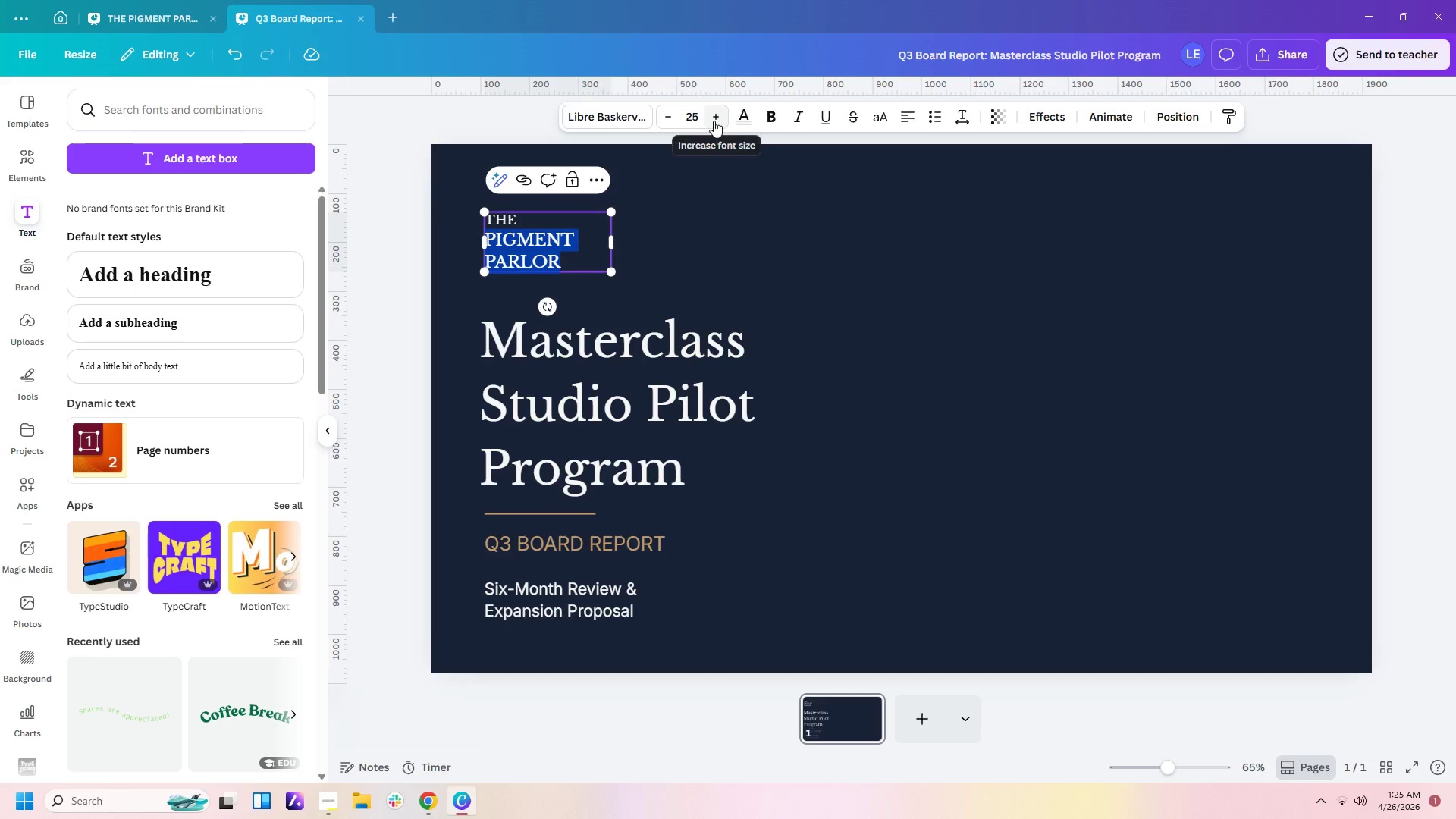 
double_click([714, 120])
 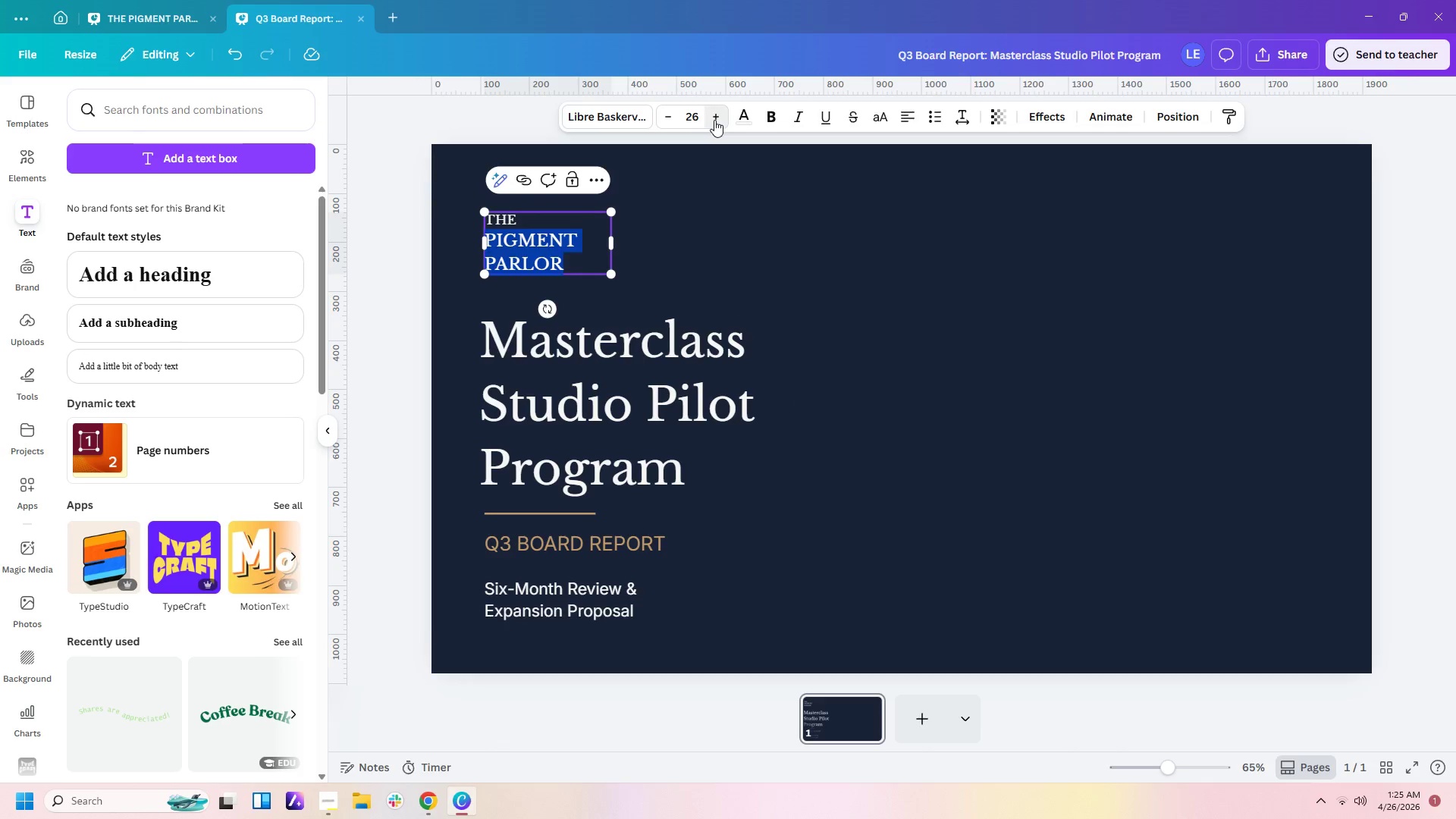 
triple_click([714, 120])
 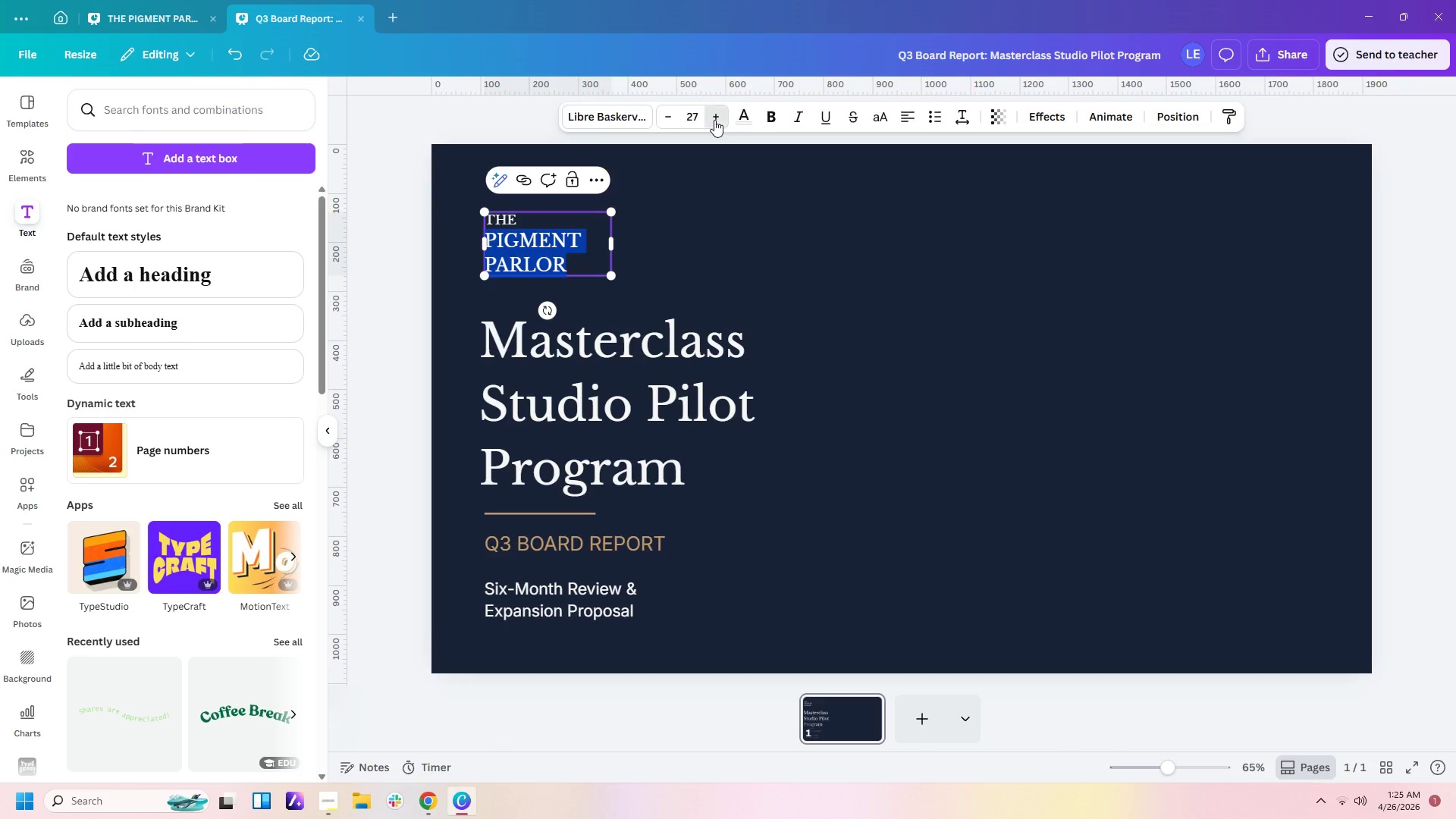 
triple_click([714, 120])
 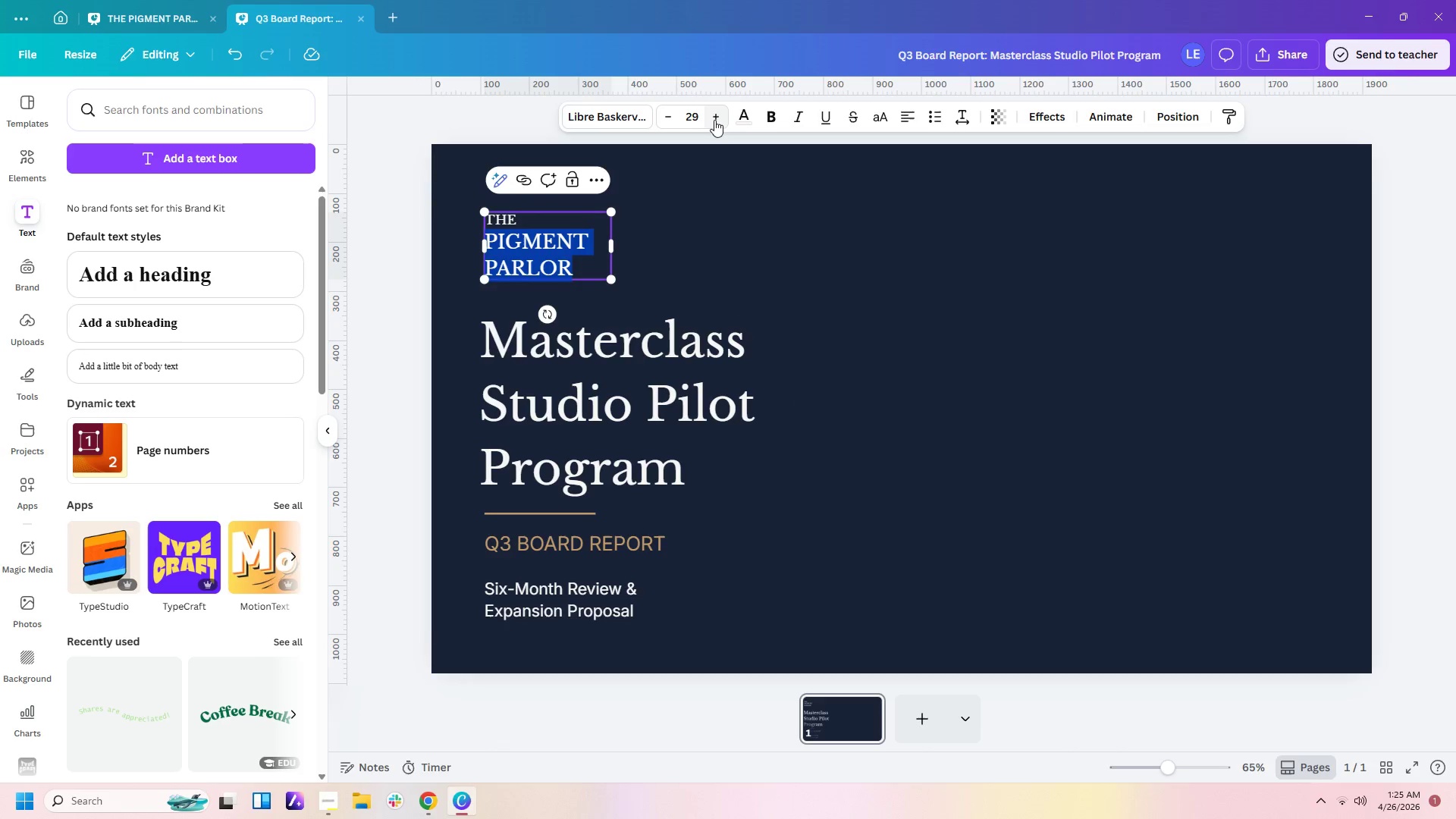 
triple_click([714, 120])
 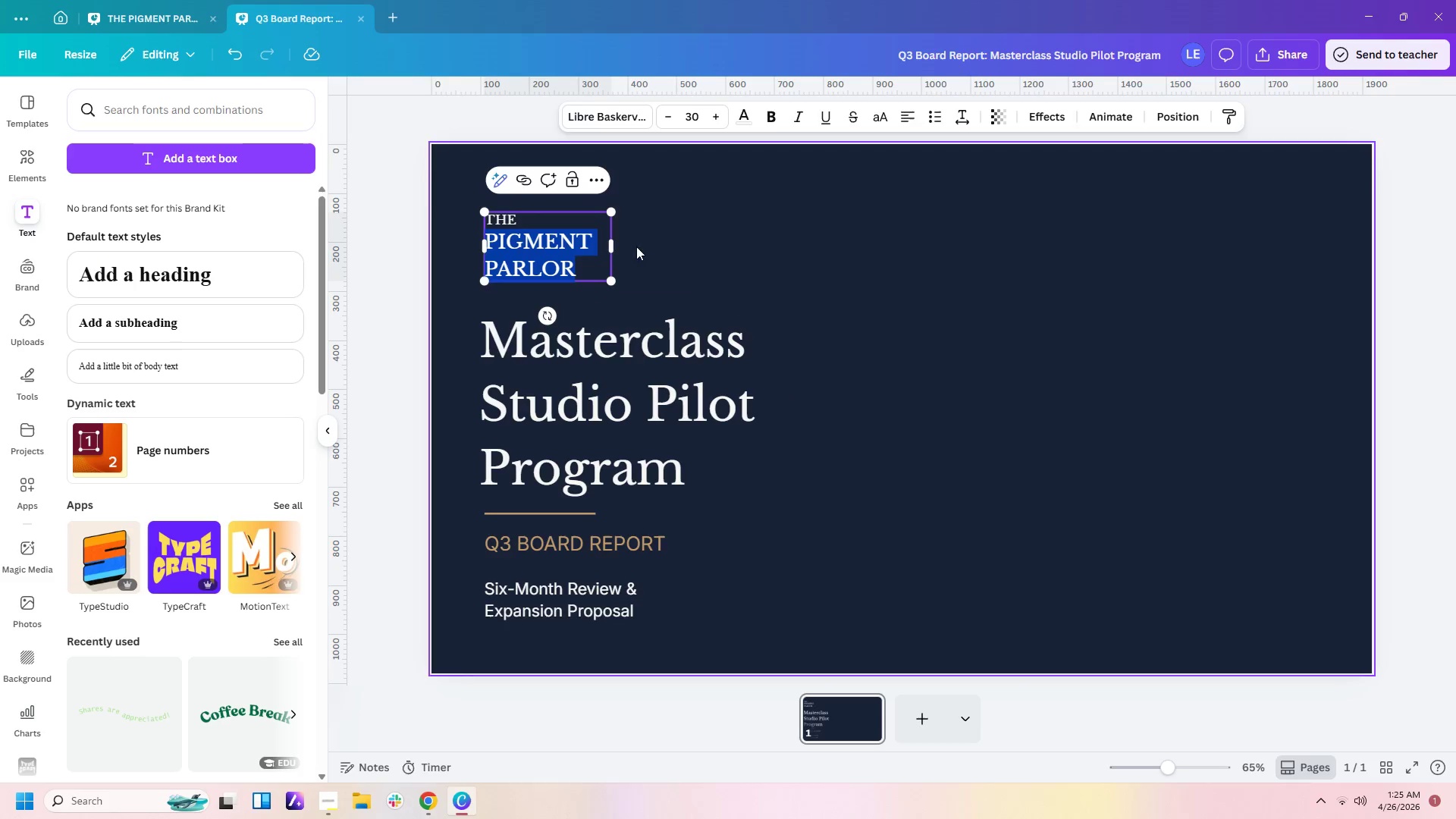 
left_click([538, 227])
 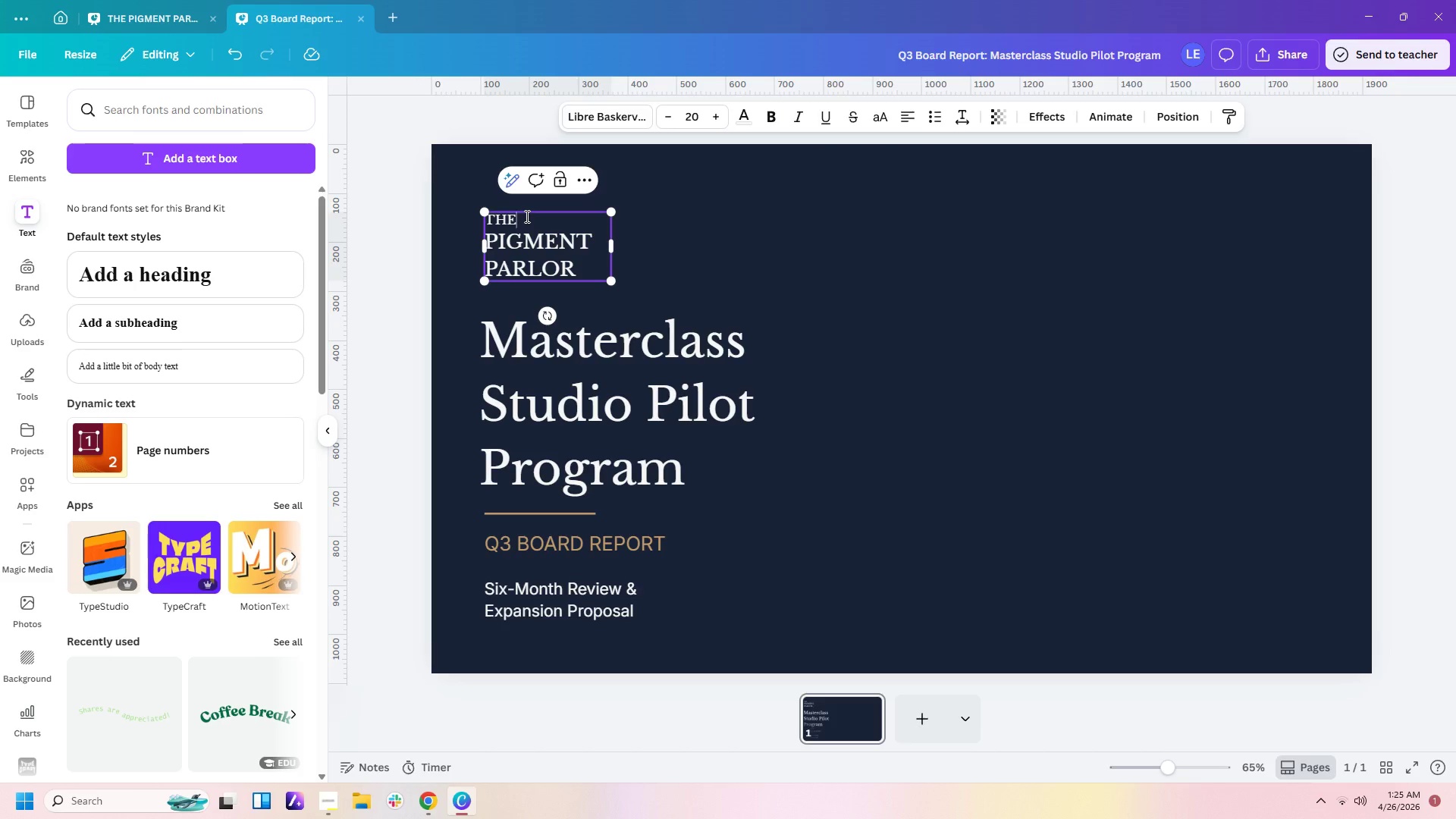 
left_click_drag(start_coordinate=[526, 216], to_coordinate=[488, 215])
 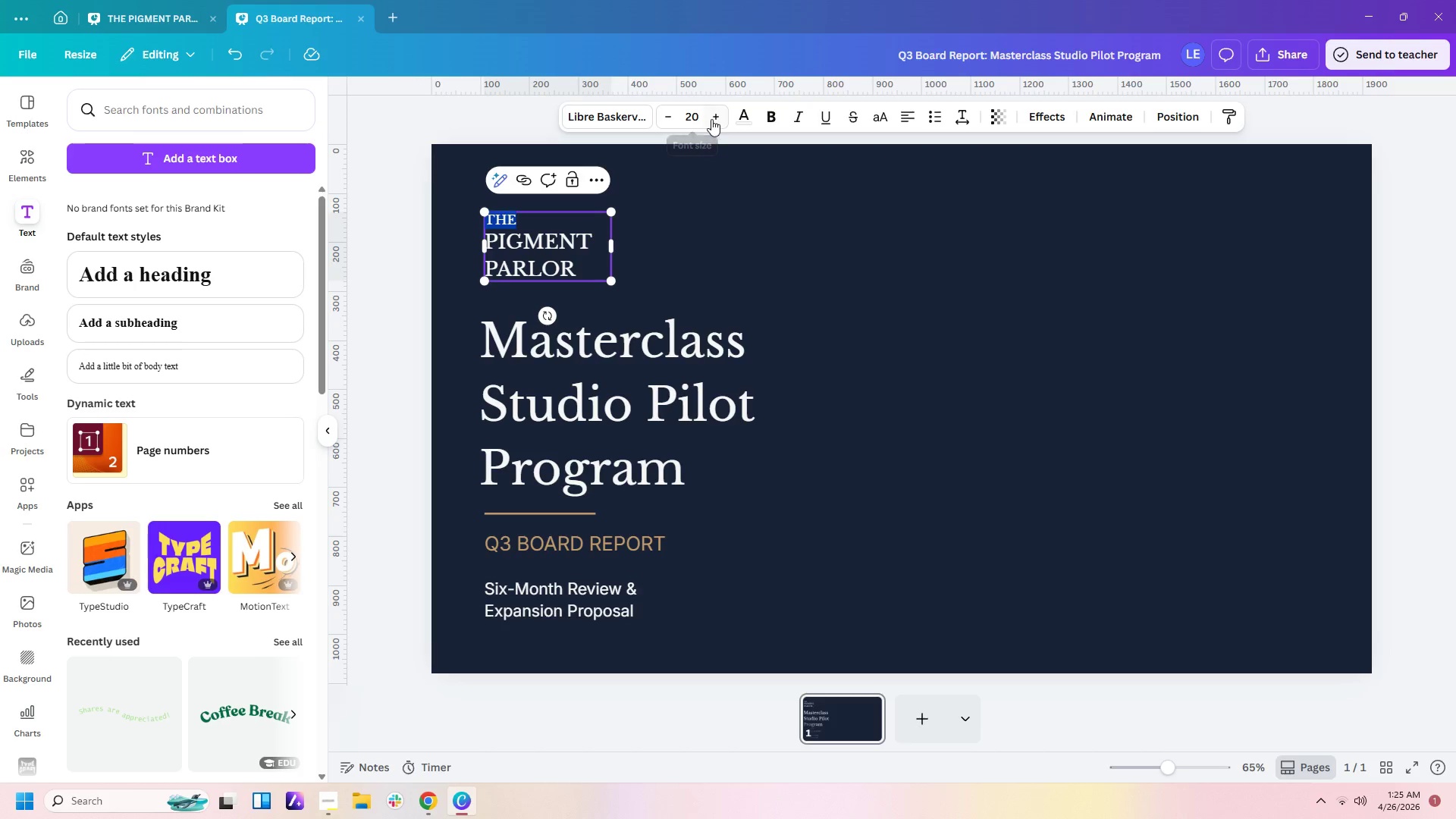 
double_click([712, 119])
 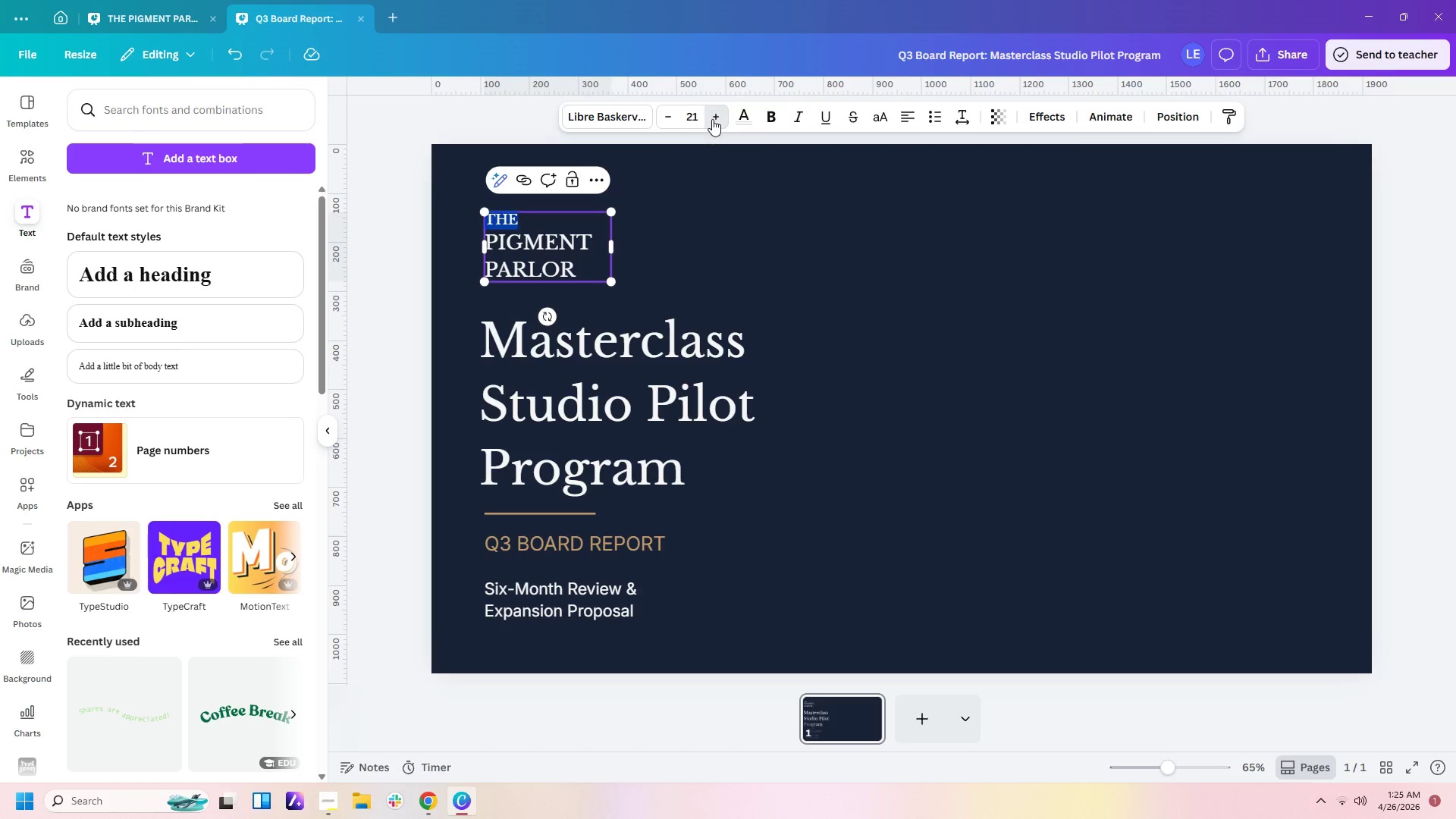 
triple_click([712, 119])
 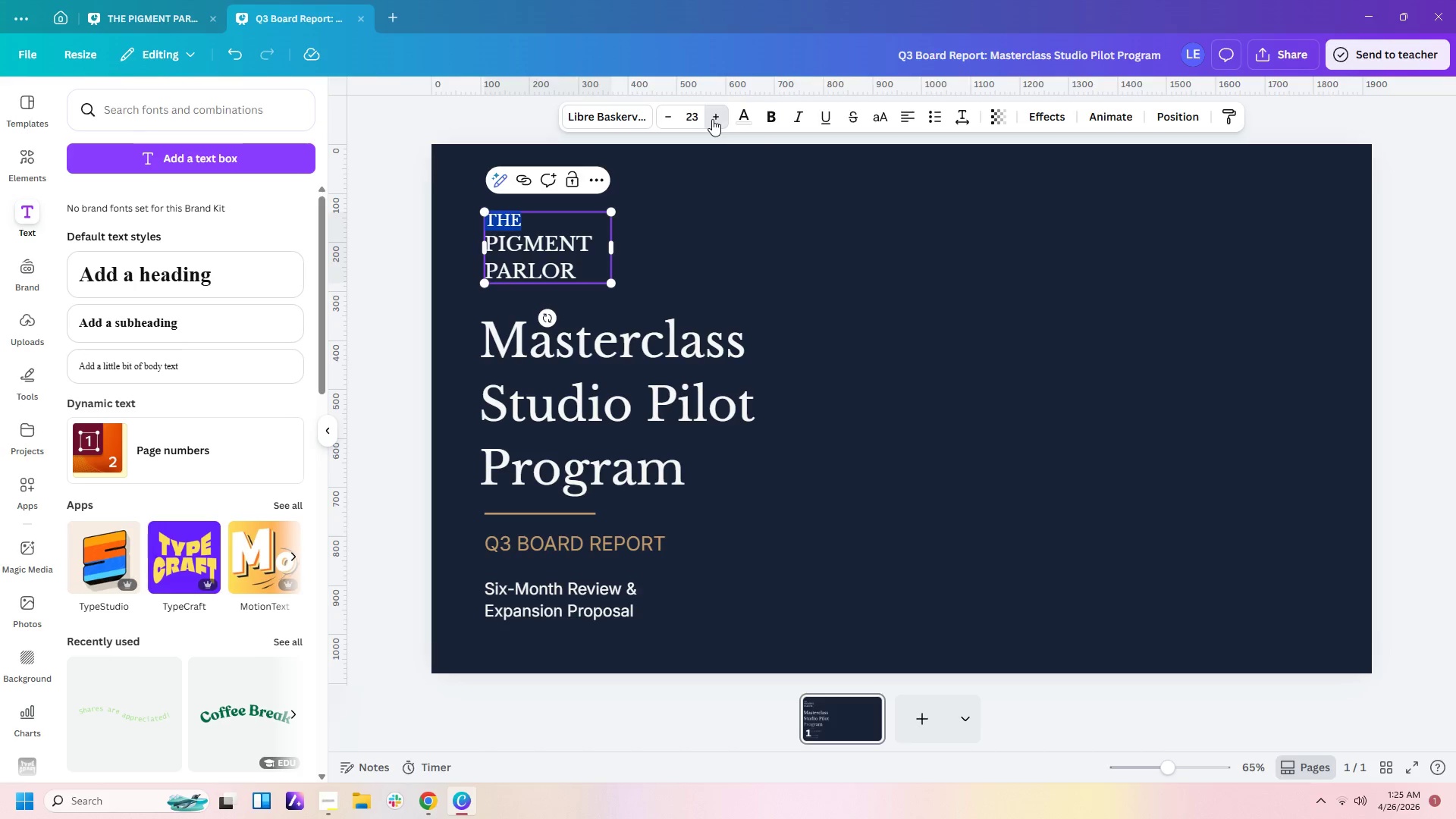 
triple_click([712, 119])
 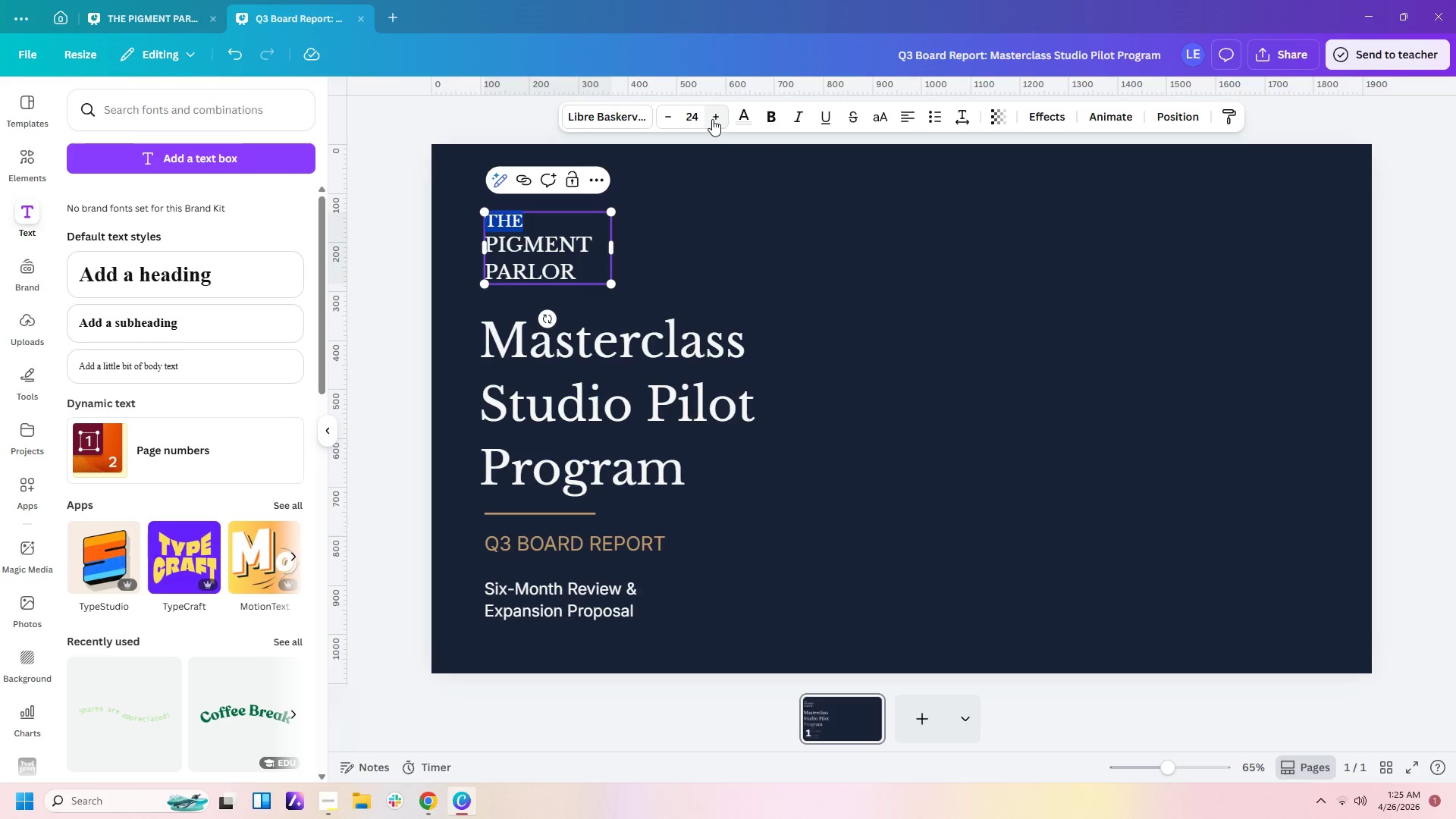 
triple_click([712, 119])
 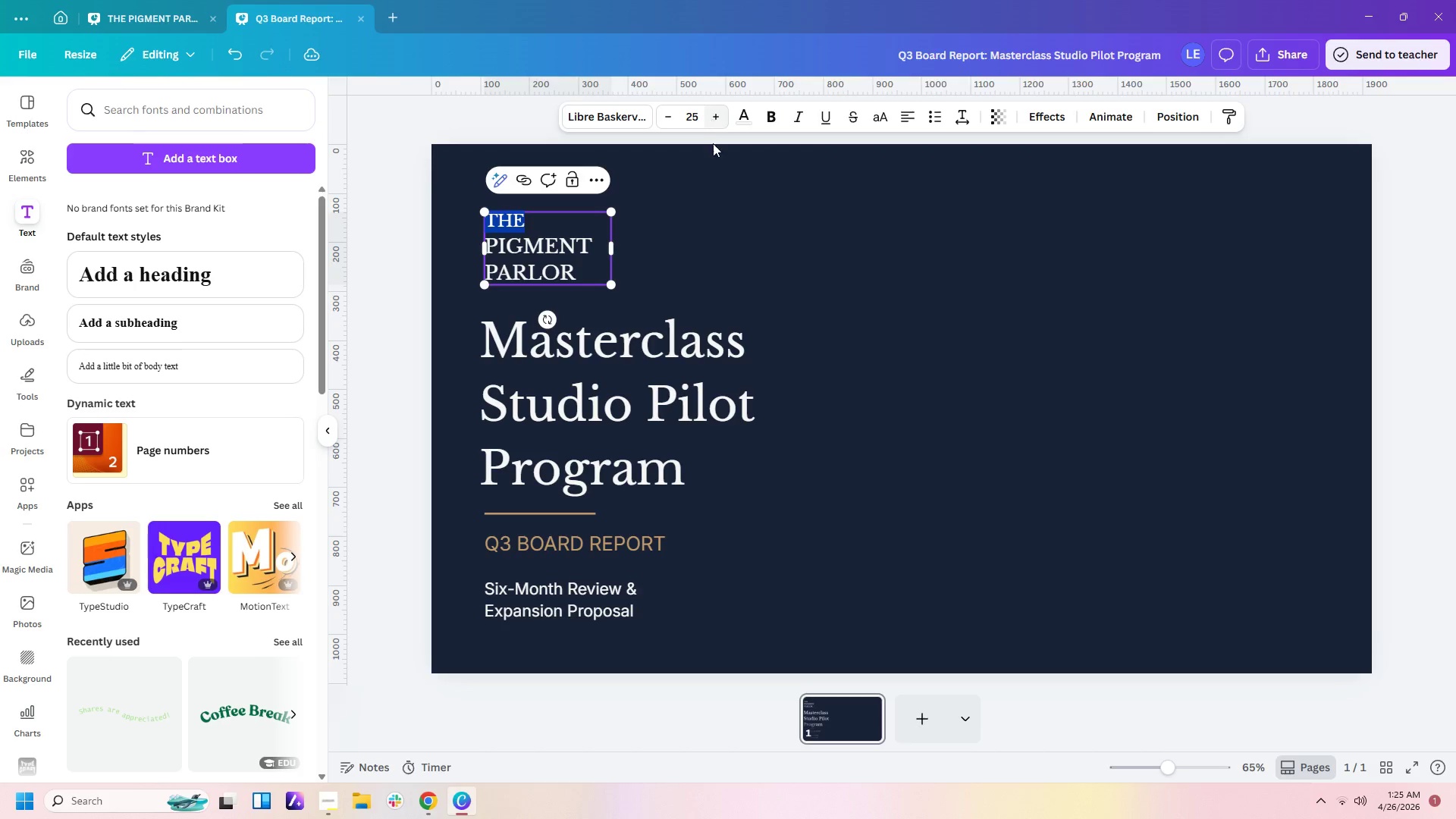 
left_click([713, 209])
 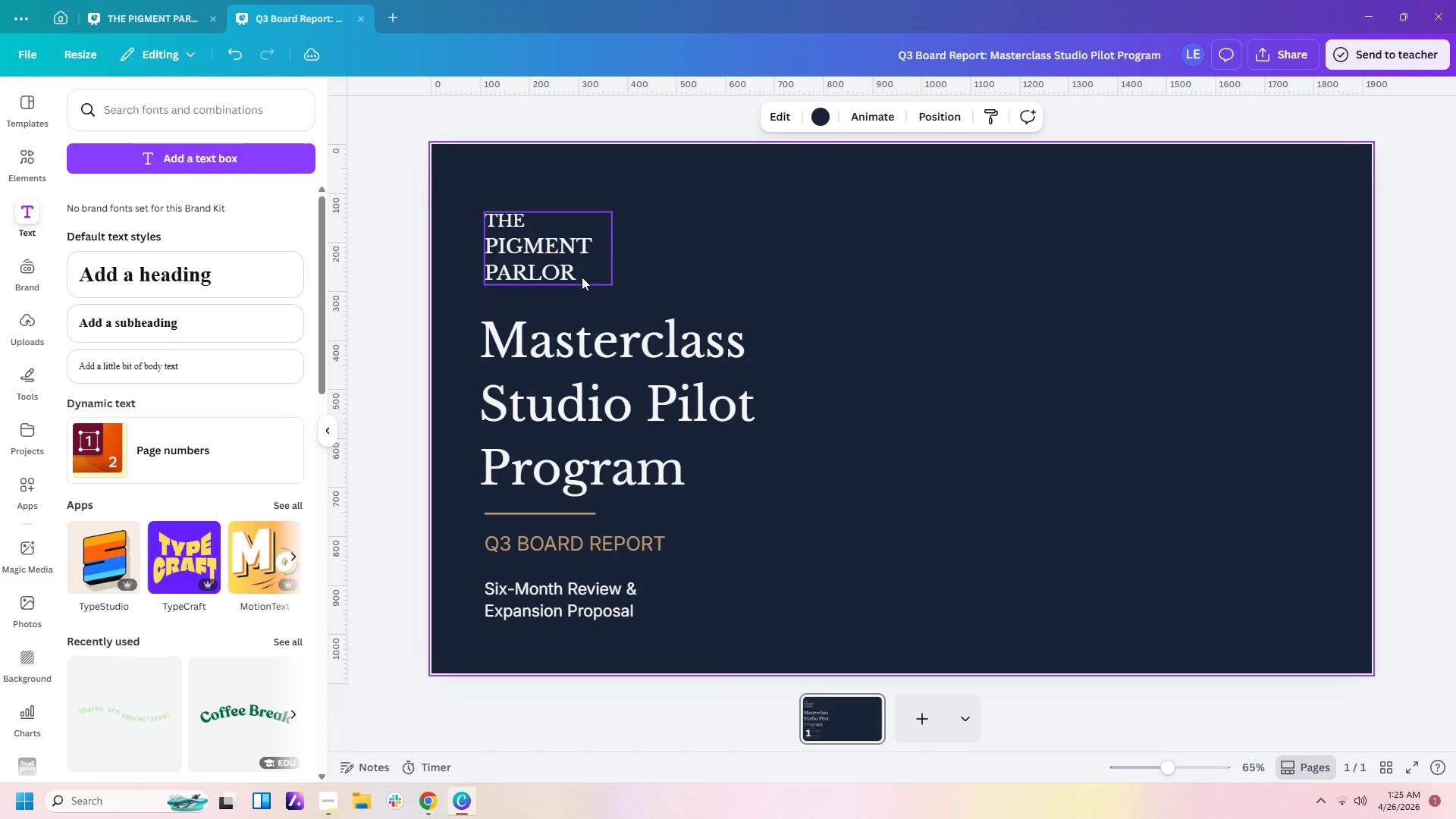 
left_click_drag(start_coordinate=[581, 276], to_coordinate=[634, 273])
 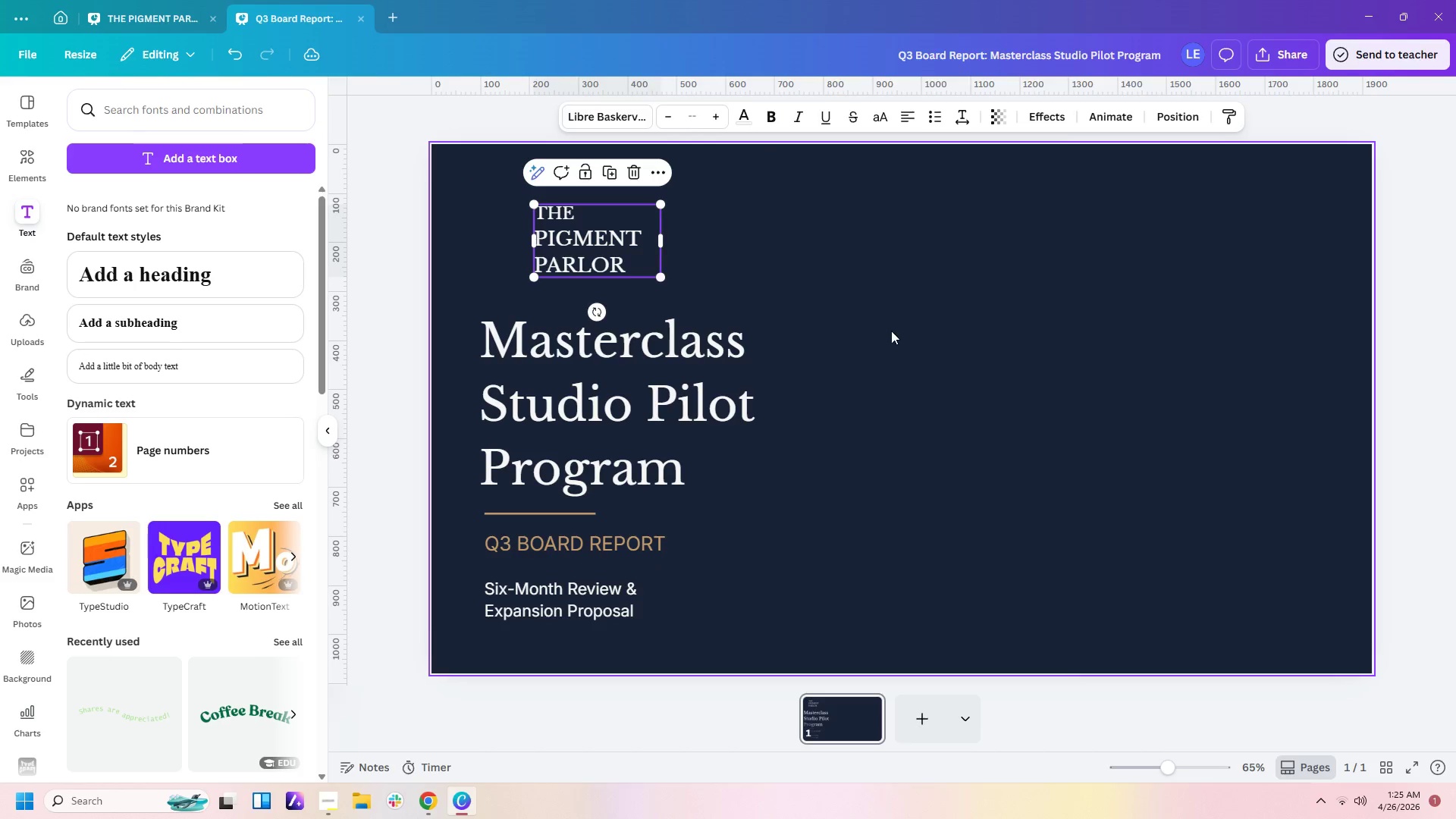 
left_click([891, 331])
 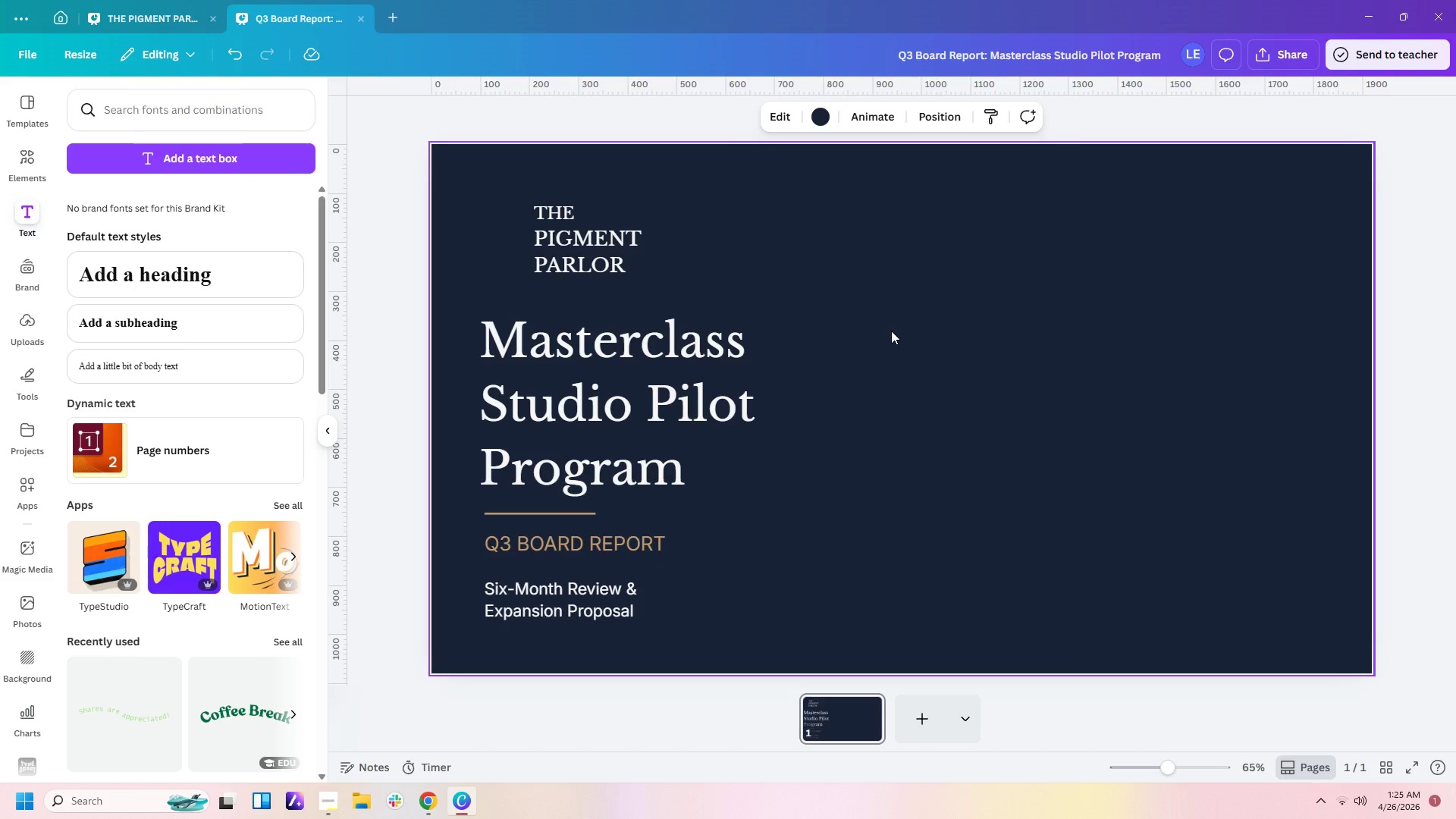 
left_click_drag(start_coordinate=[689, 408], to_coordinate=[689, 403])
 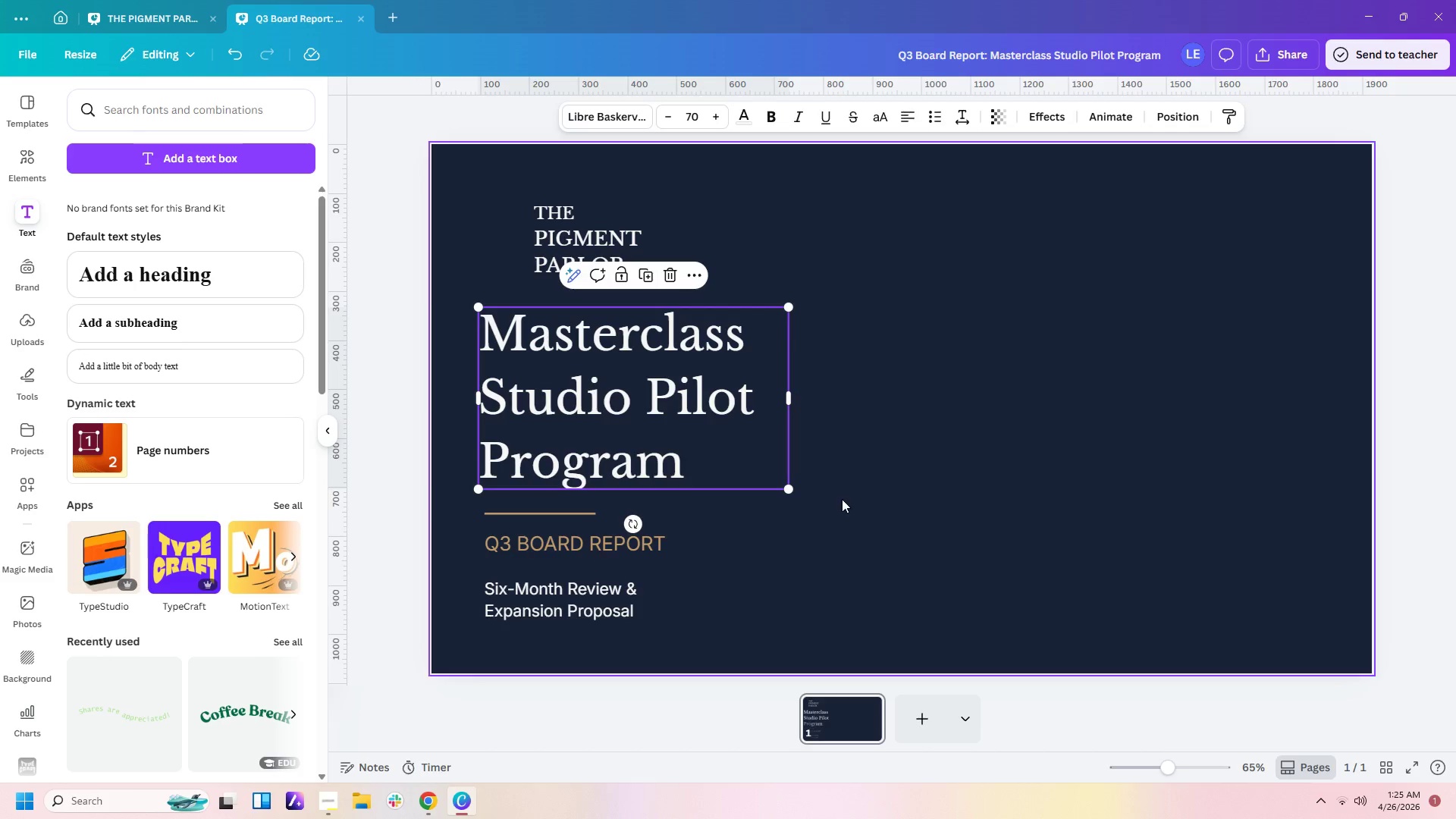 
left_click([842, 499])
 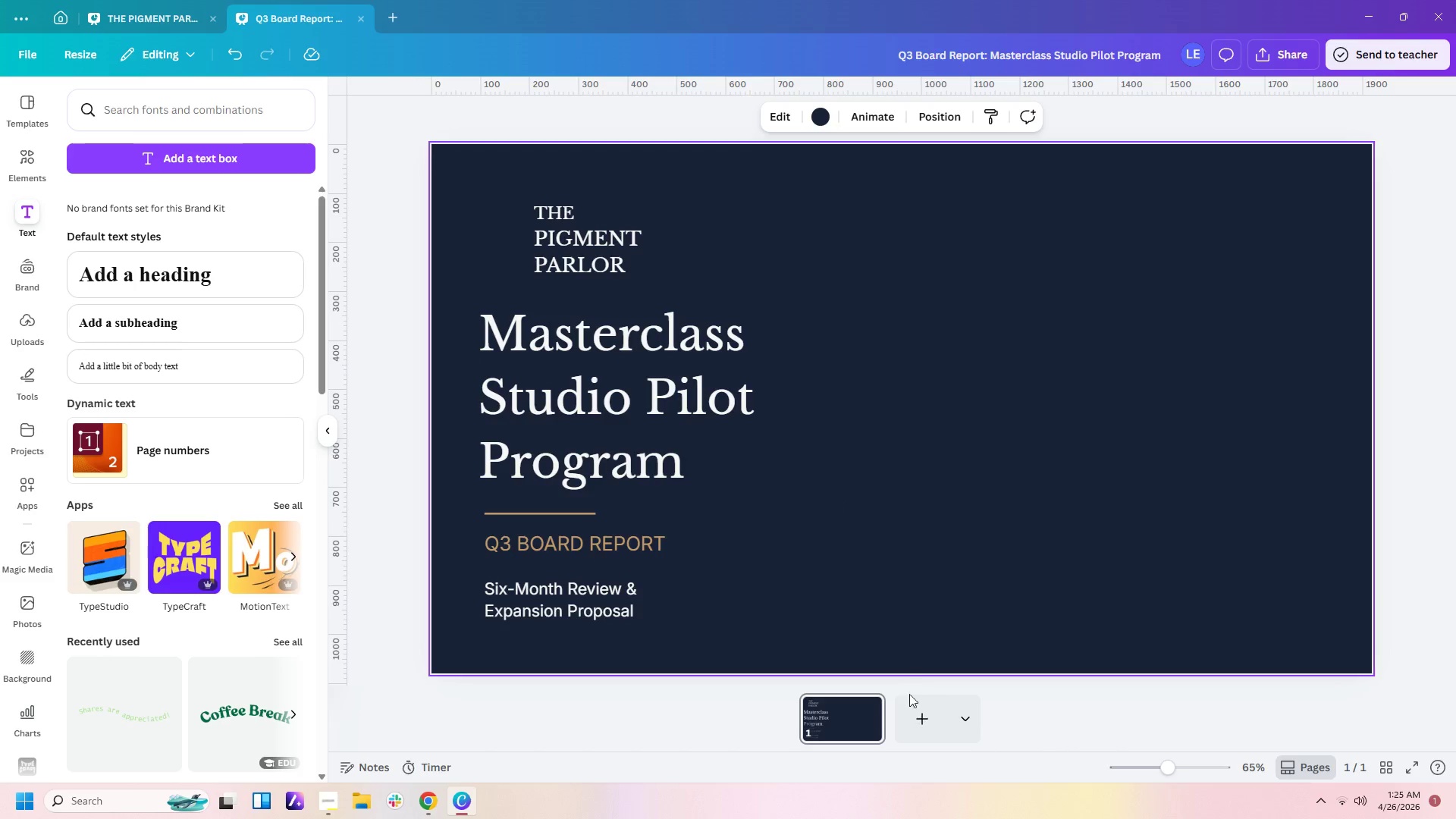 
left_click([930, 714])
 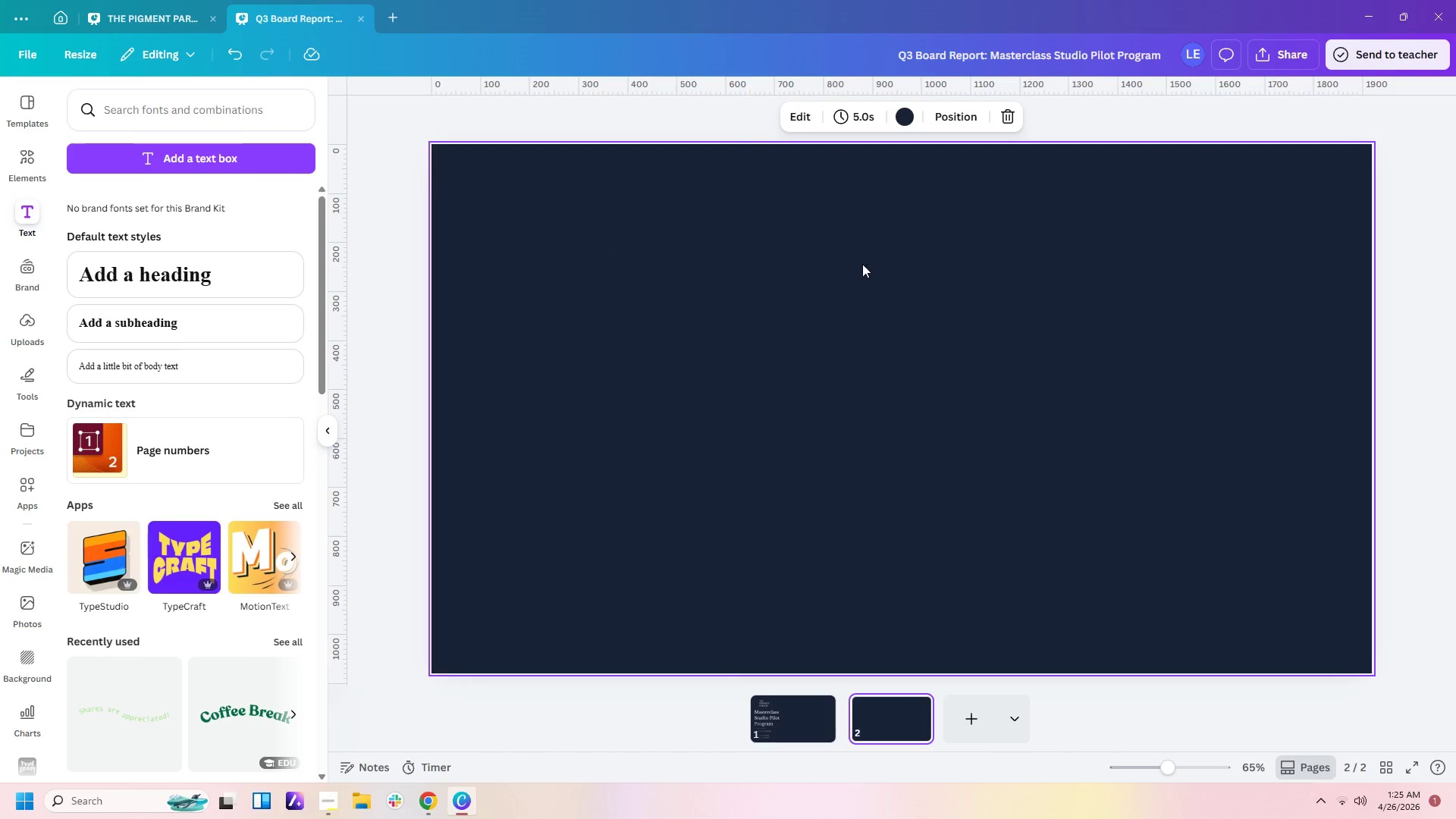 
left_click([902, 124])
 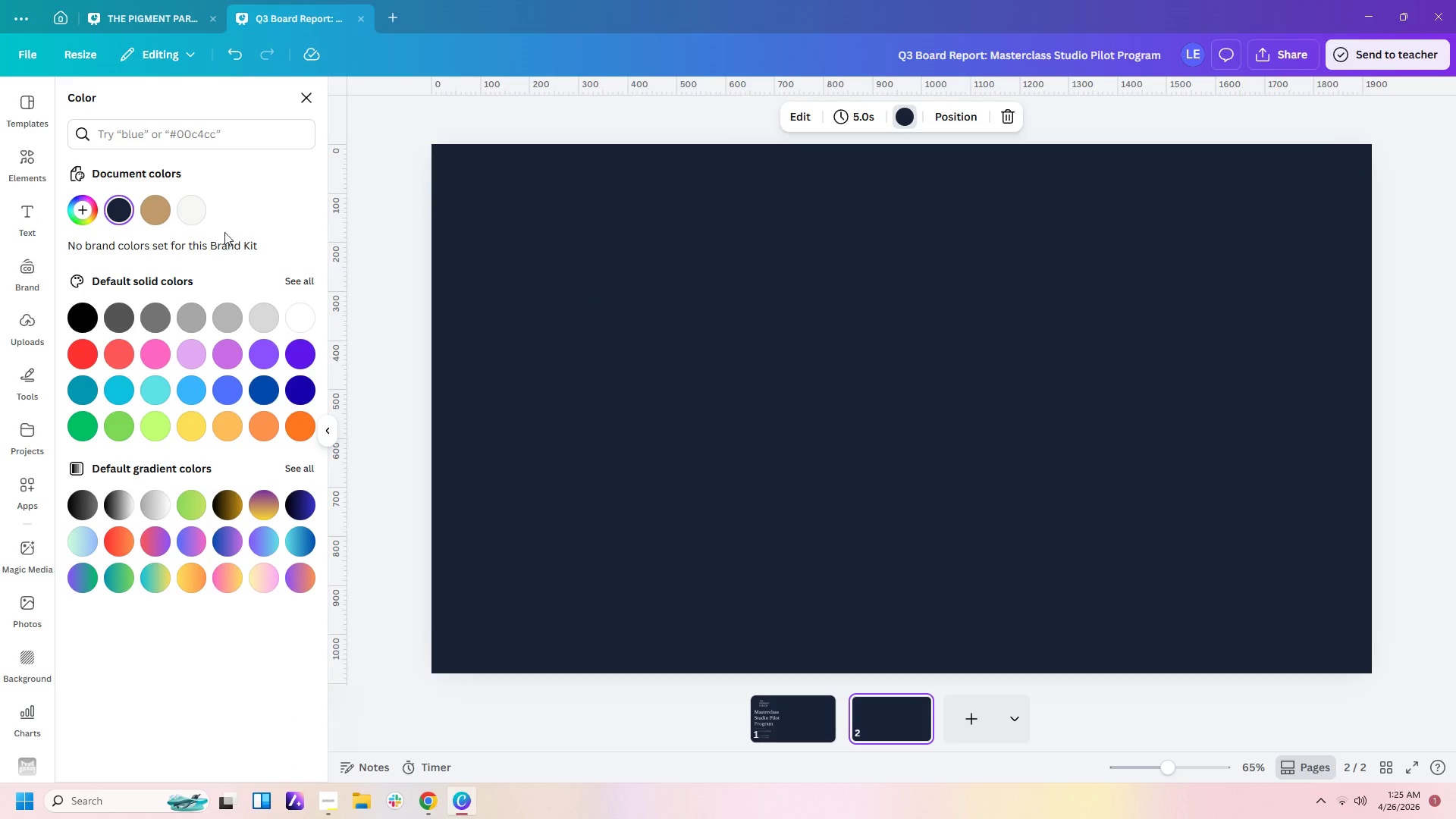 
left_click([190, 215])
 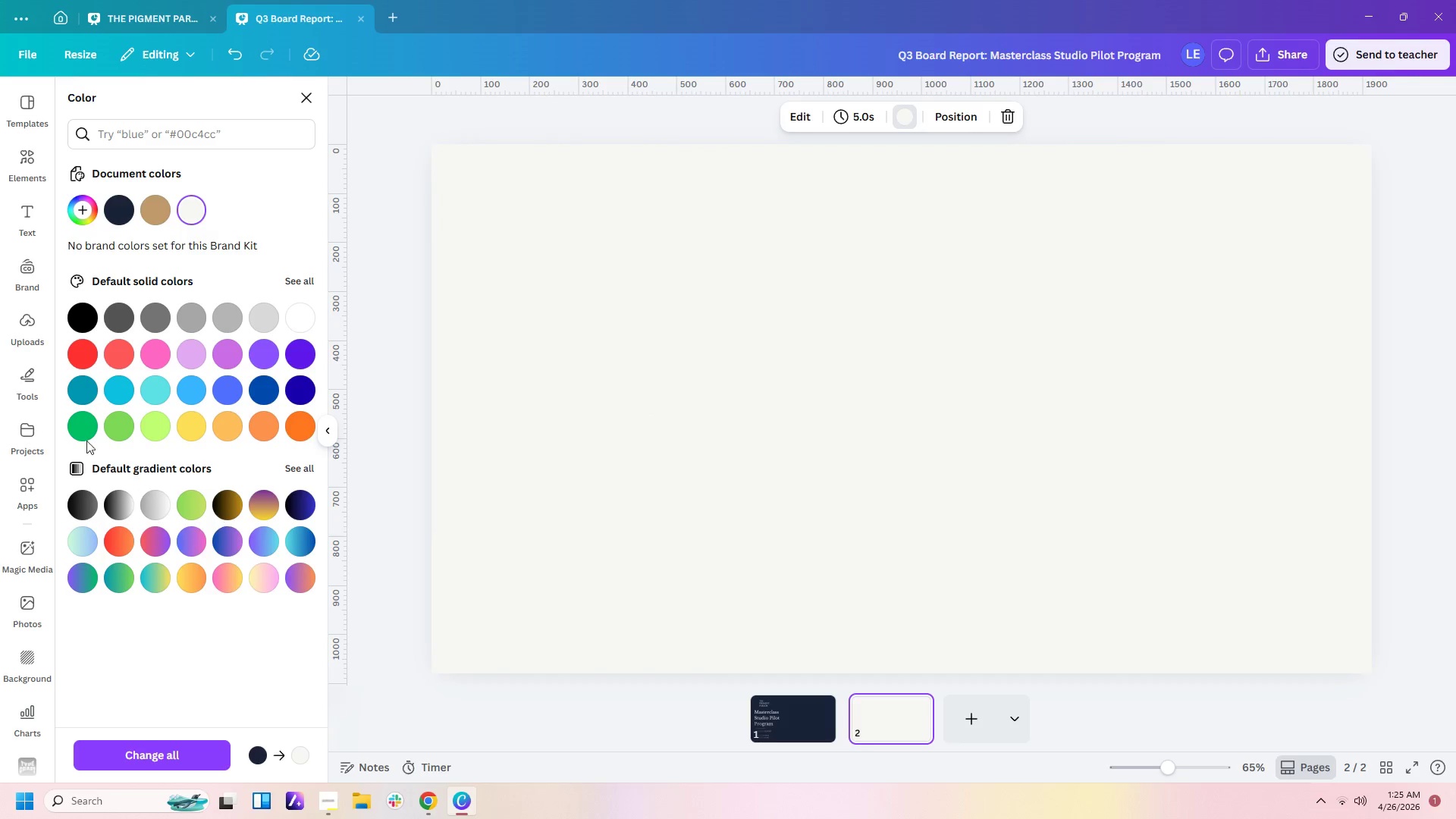 
left_click([26, 379])
 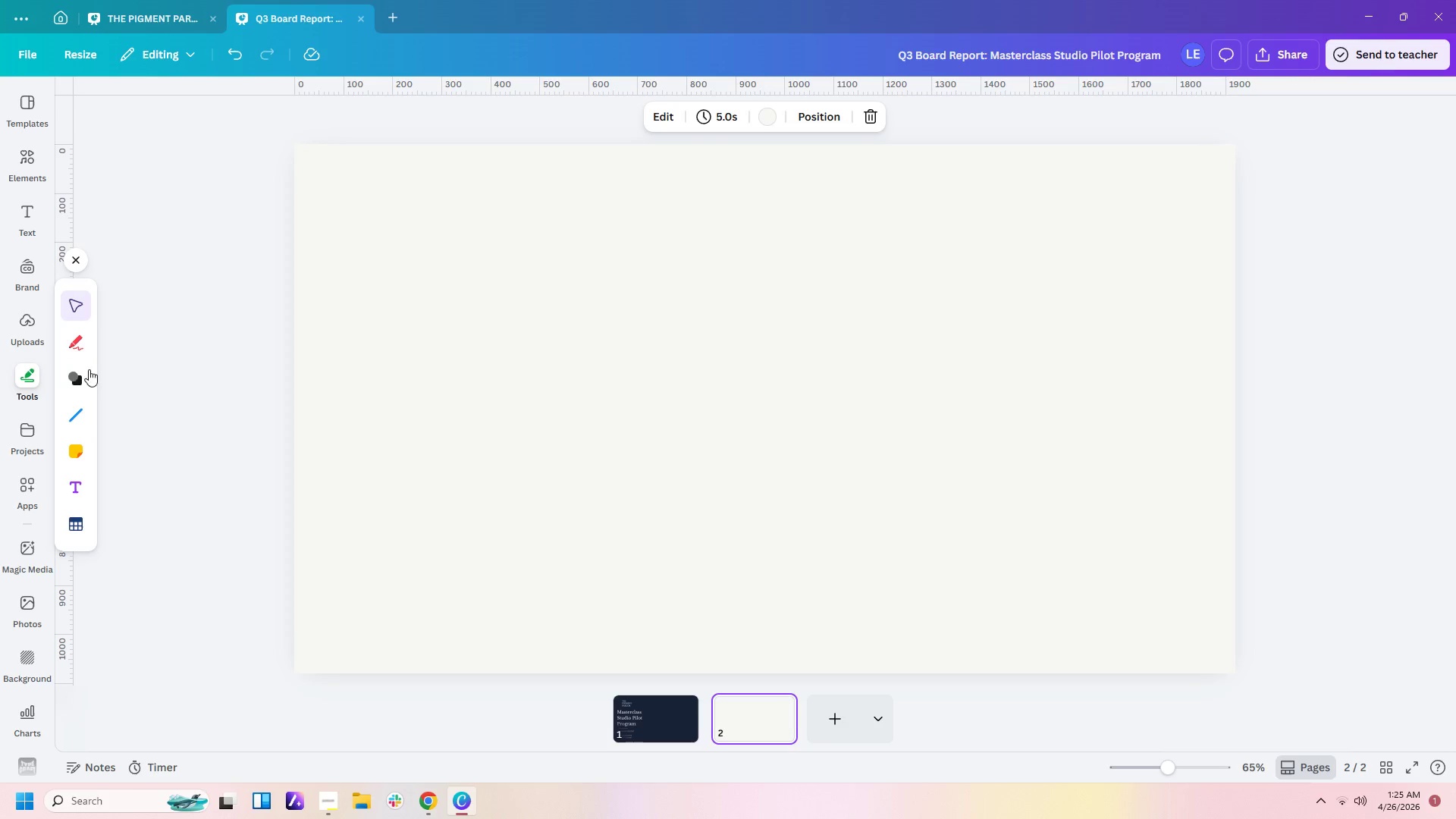 
left_click([67, 378])
 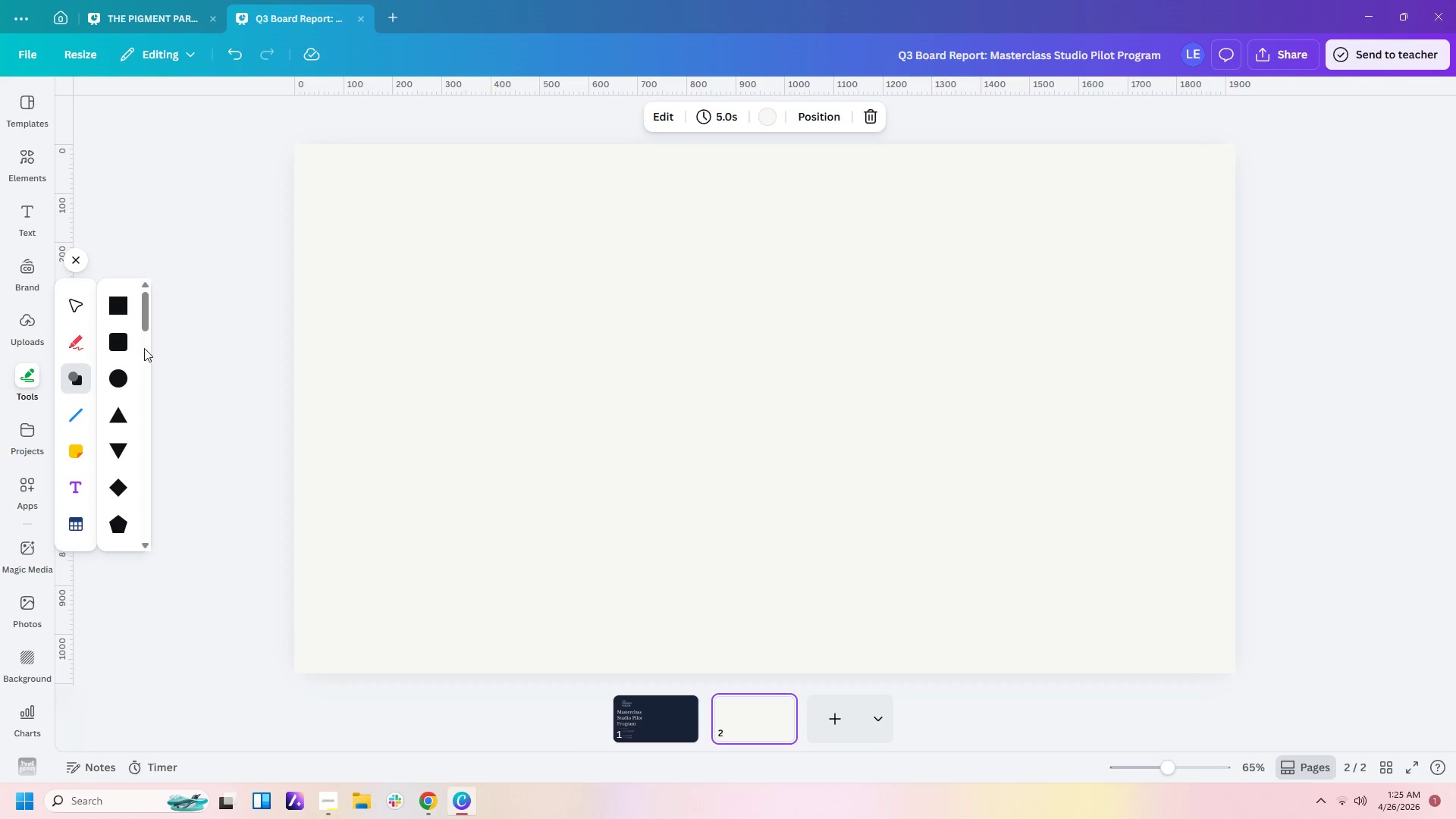 
left_click([124, 304])
 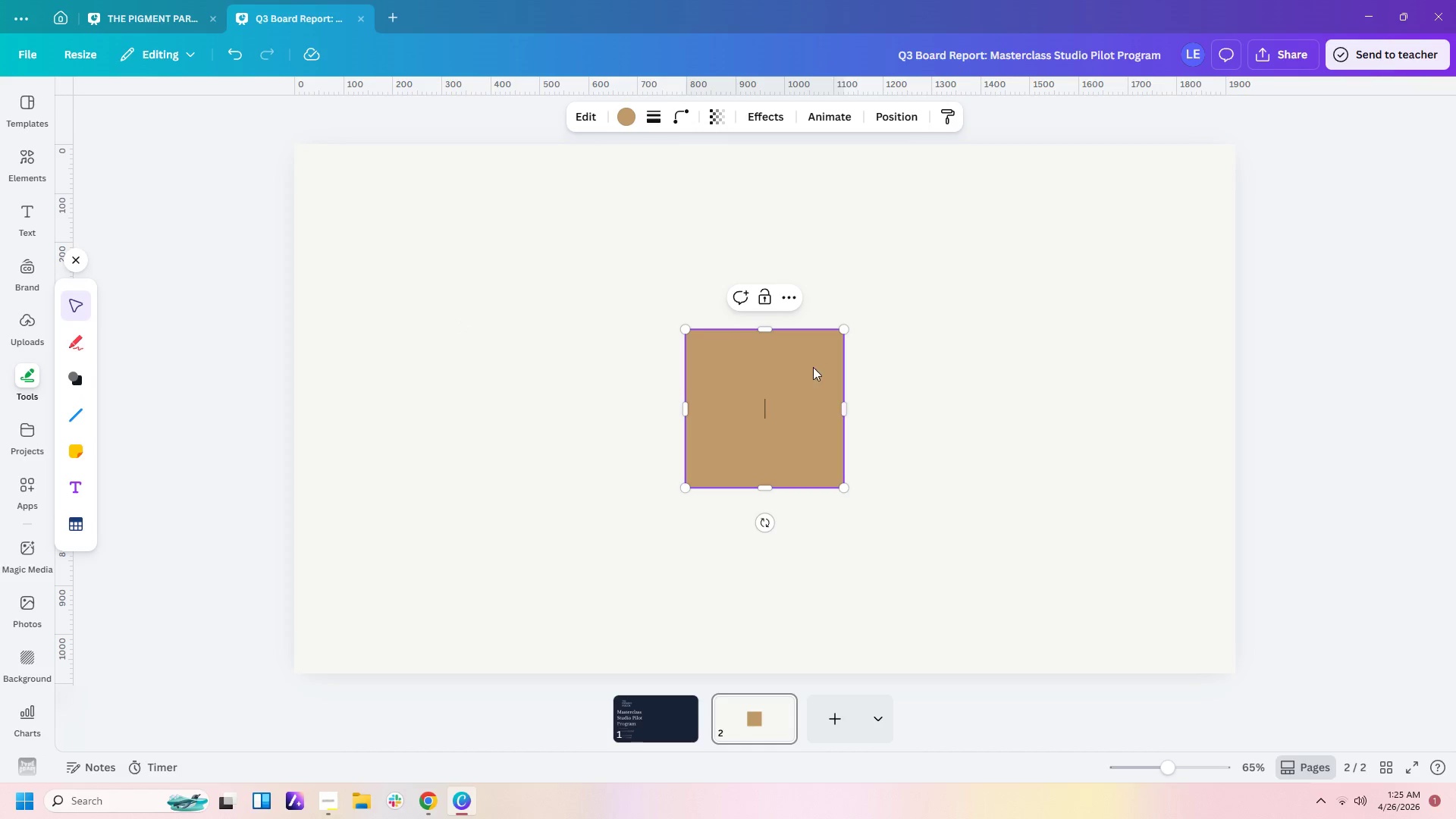 
left_click_drag(start_coordinate=[797, 385], to_coordinate=[1186, 201])
 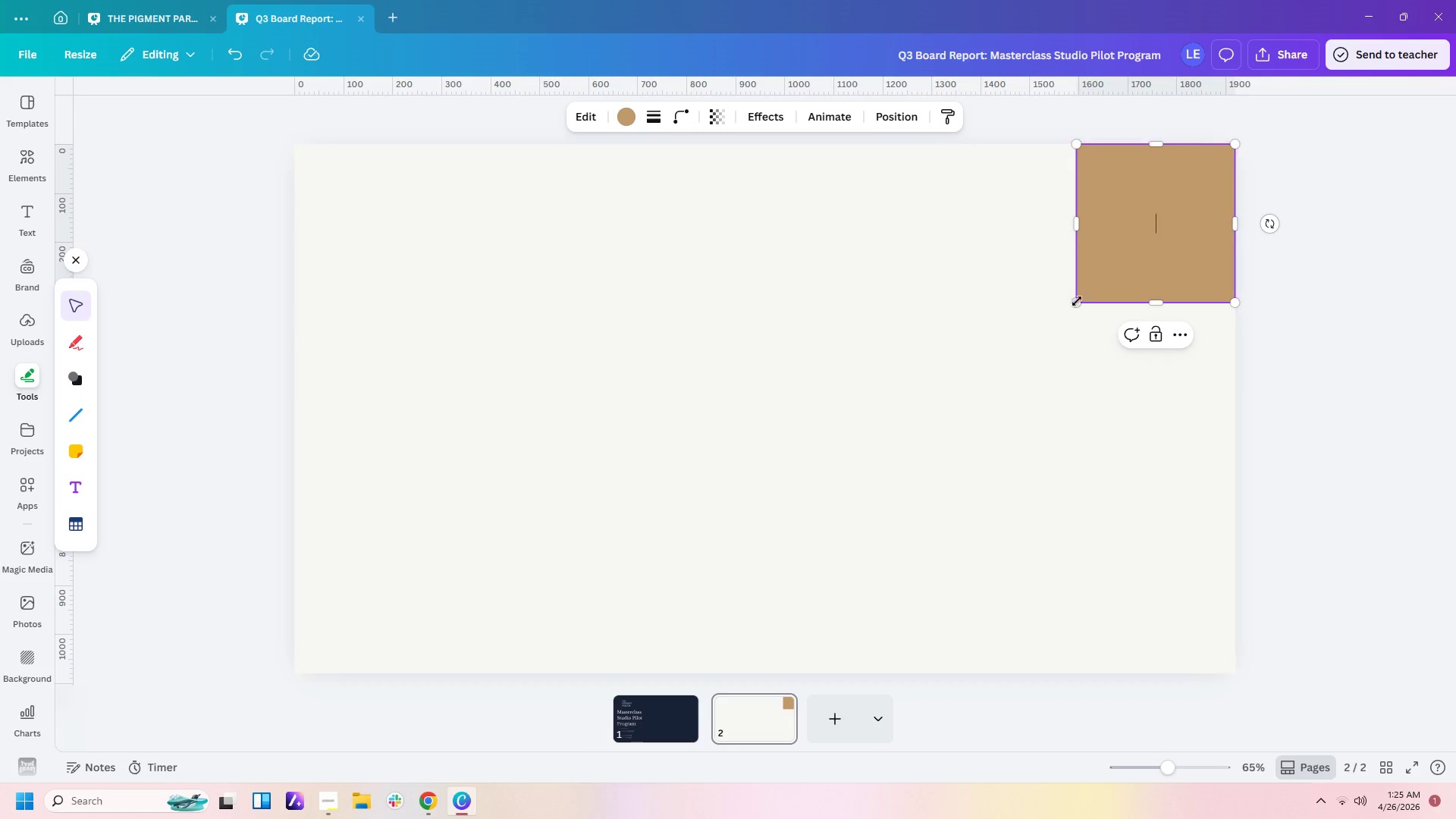 
left_click_drag(start_coordinate=[1081, 299], to_coordinate=[1031, 674])
 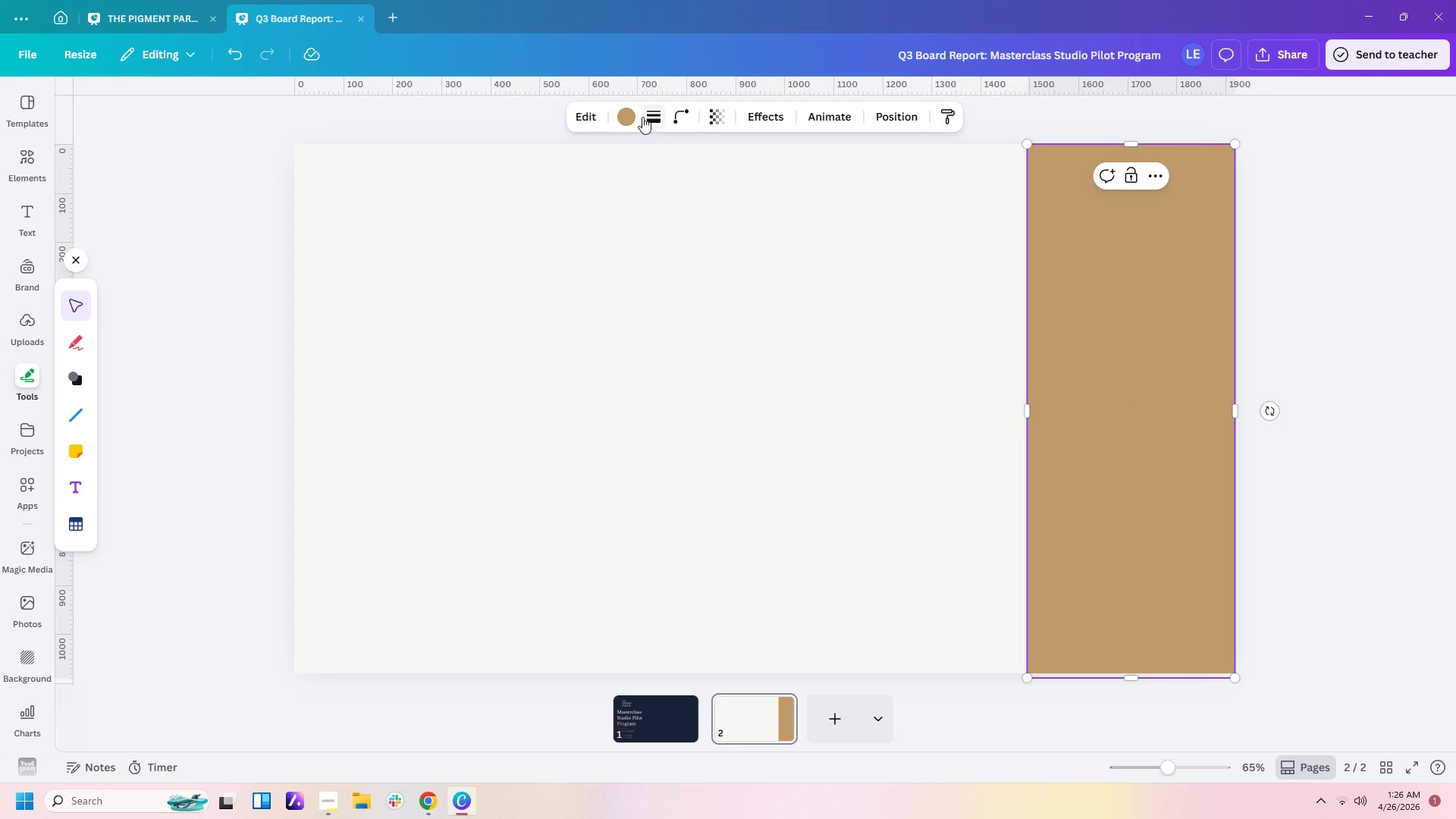 
left_click([632, 116])
 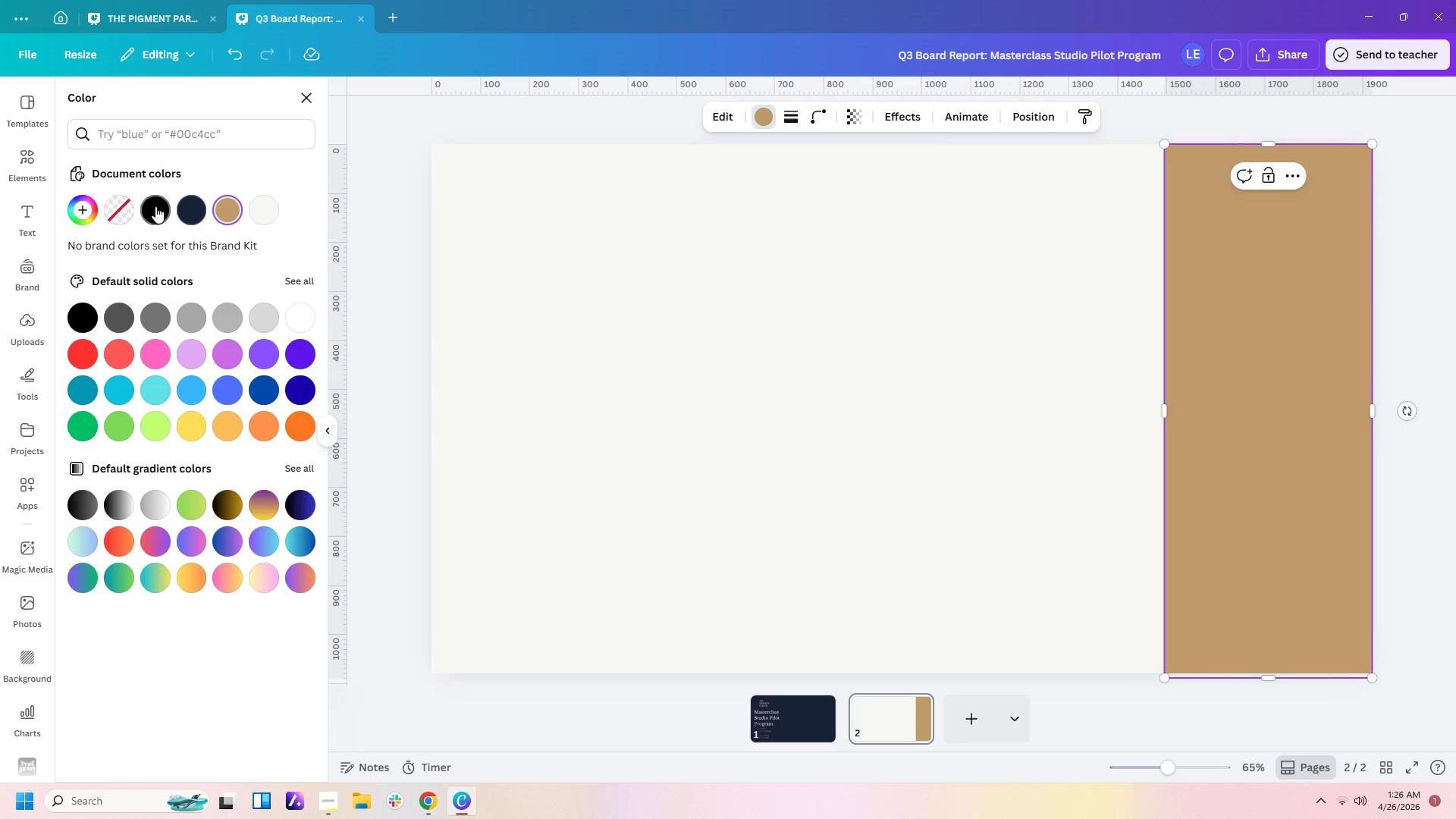 
left_click([190, 206])
 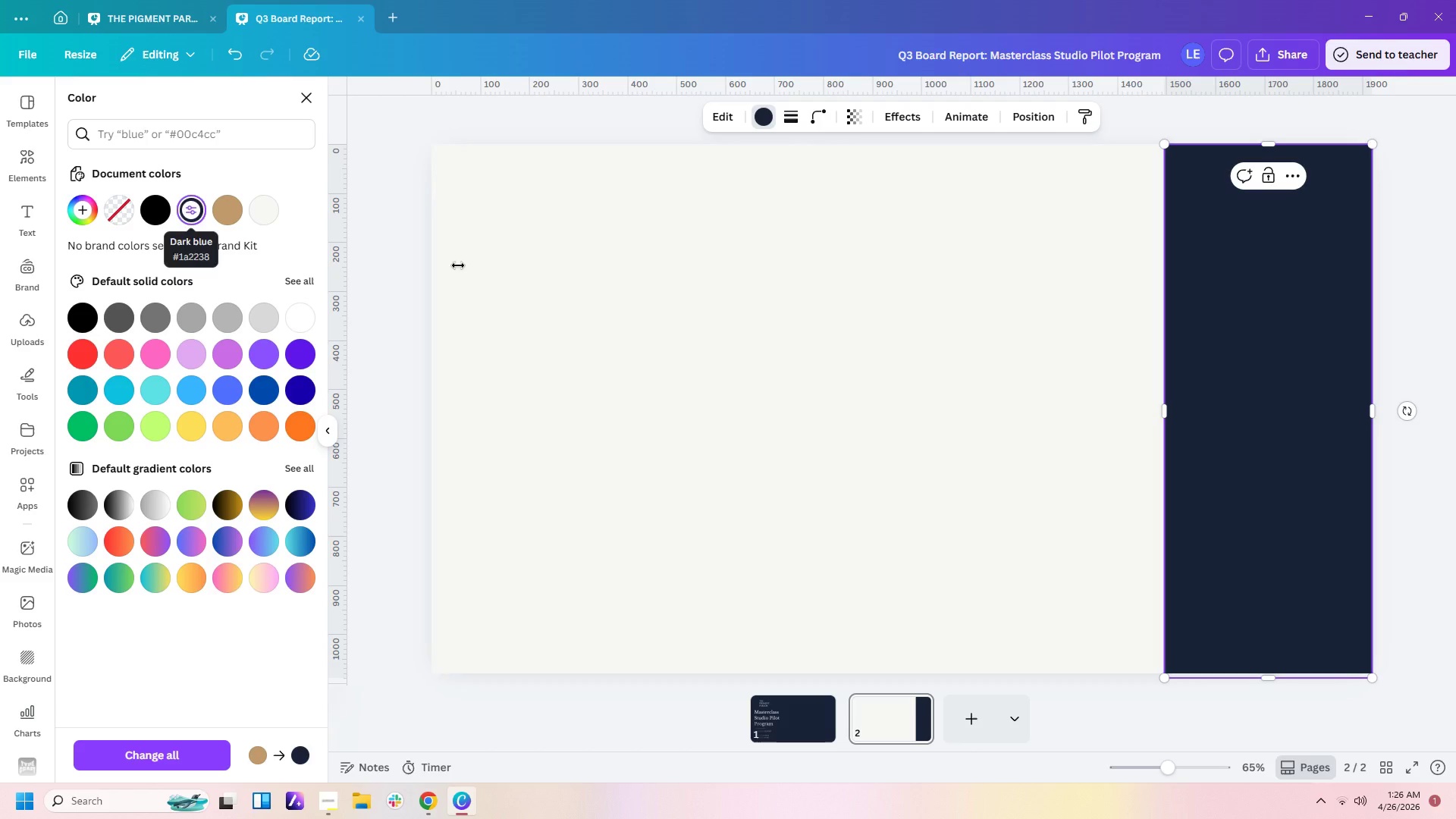 
left_click([774, 340])
 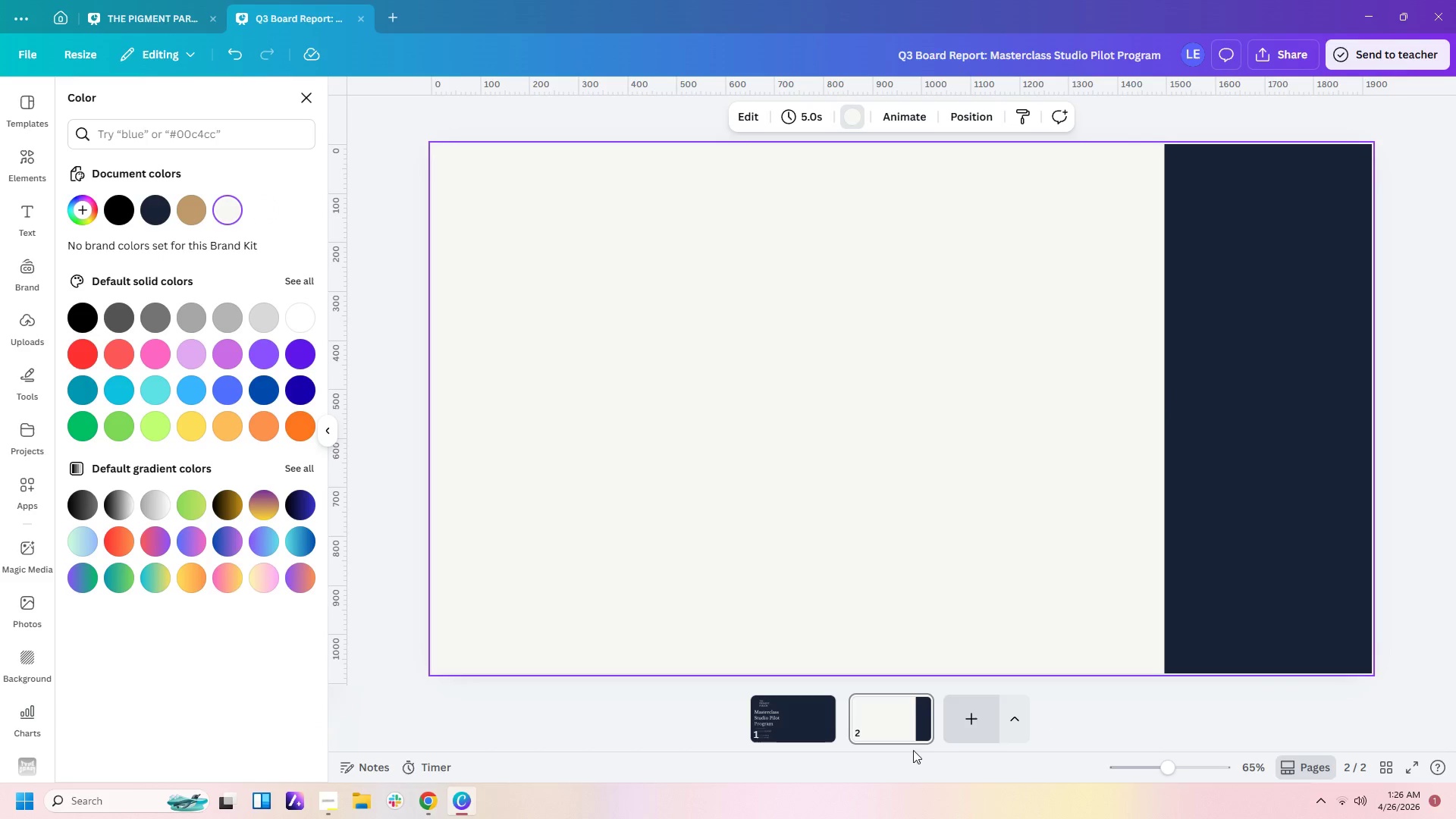 
left_click([875, 724])
 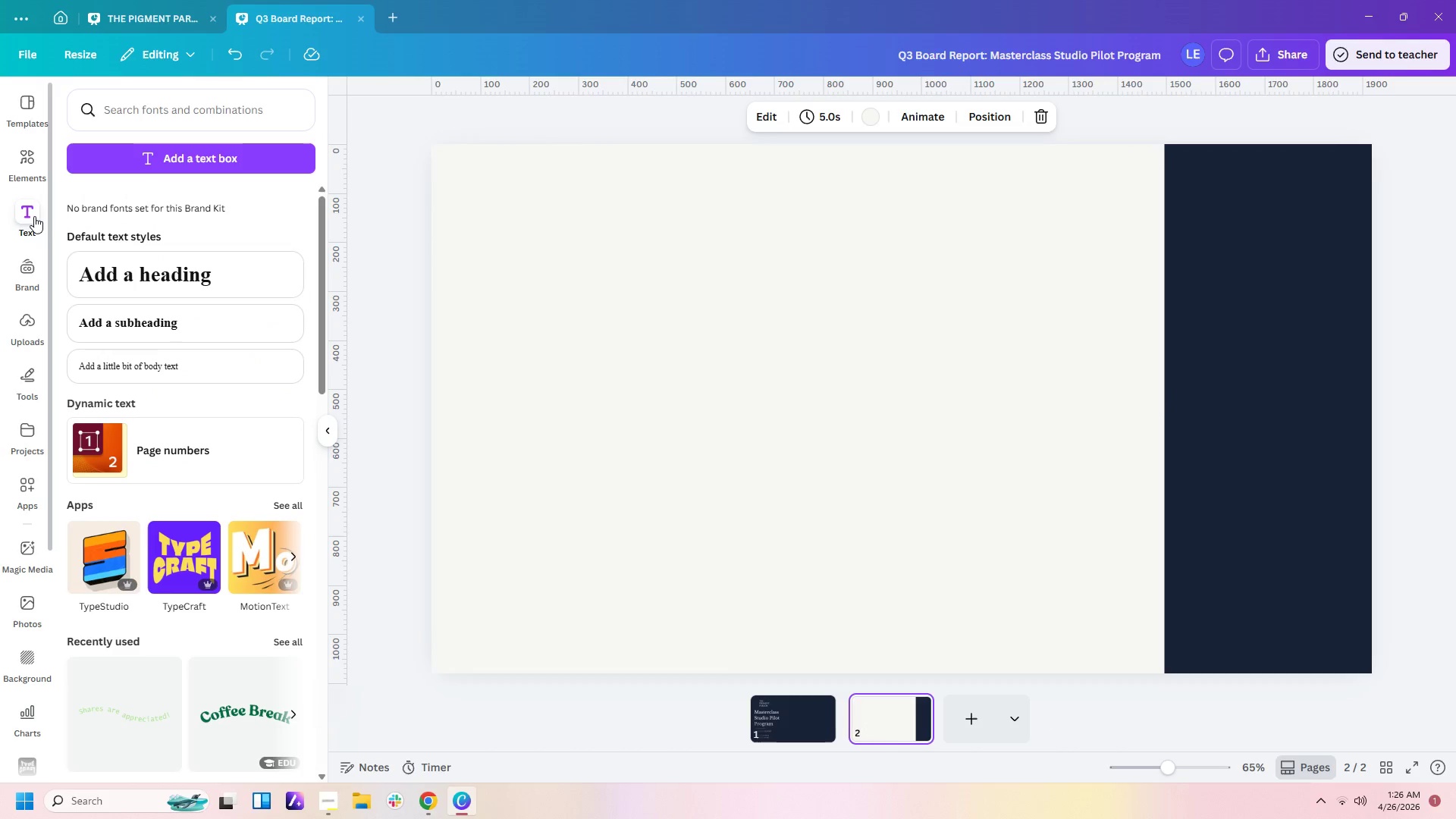 
left_click([221, 156])
 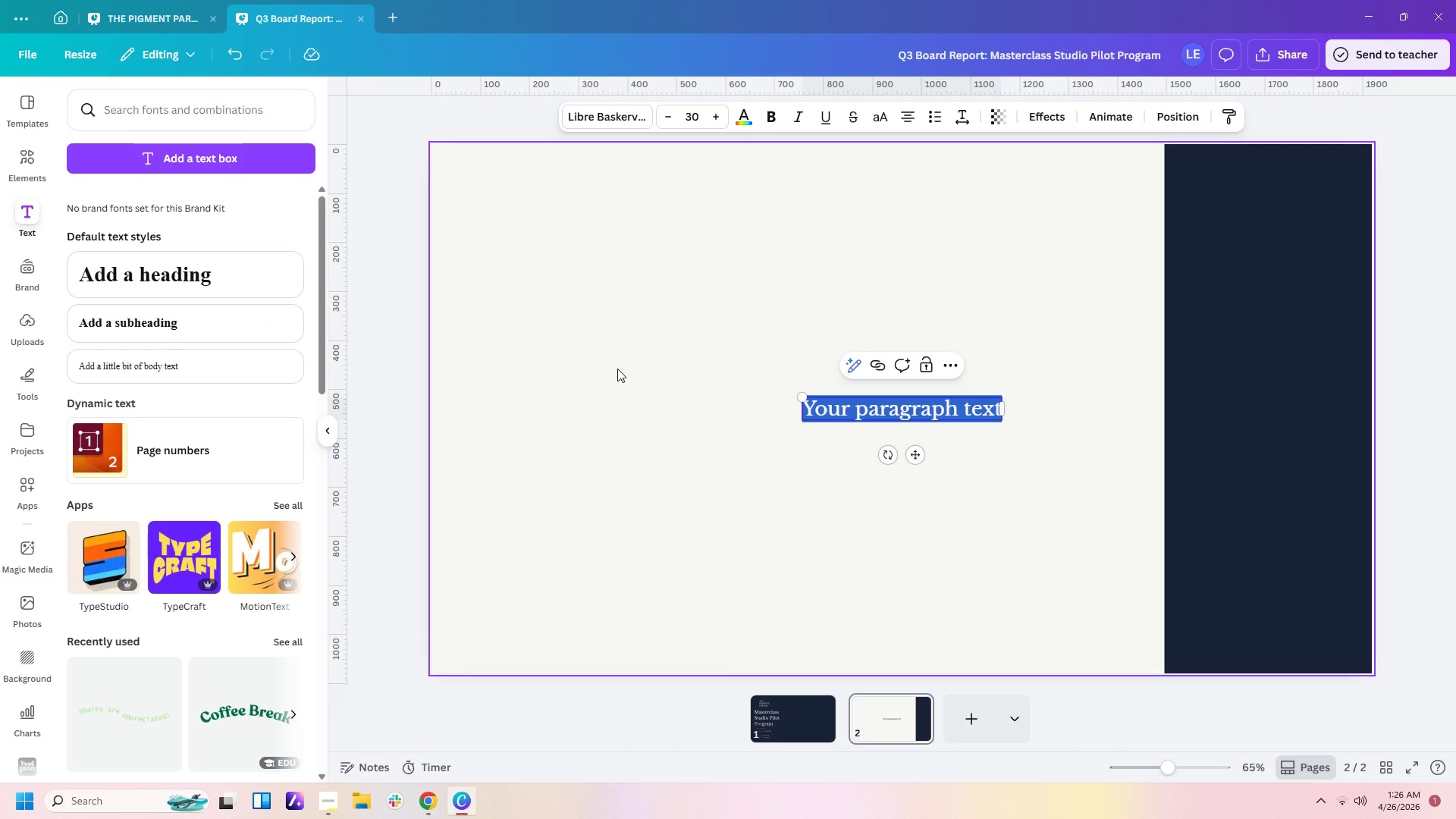 
type(Executibe)
key(Backspace)
key(Backspace)
type(ve Summary)
 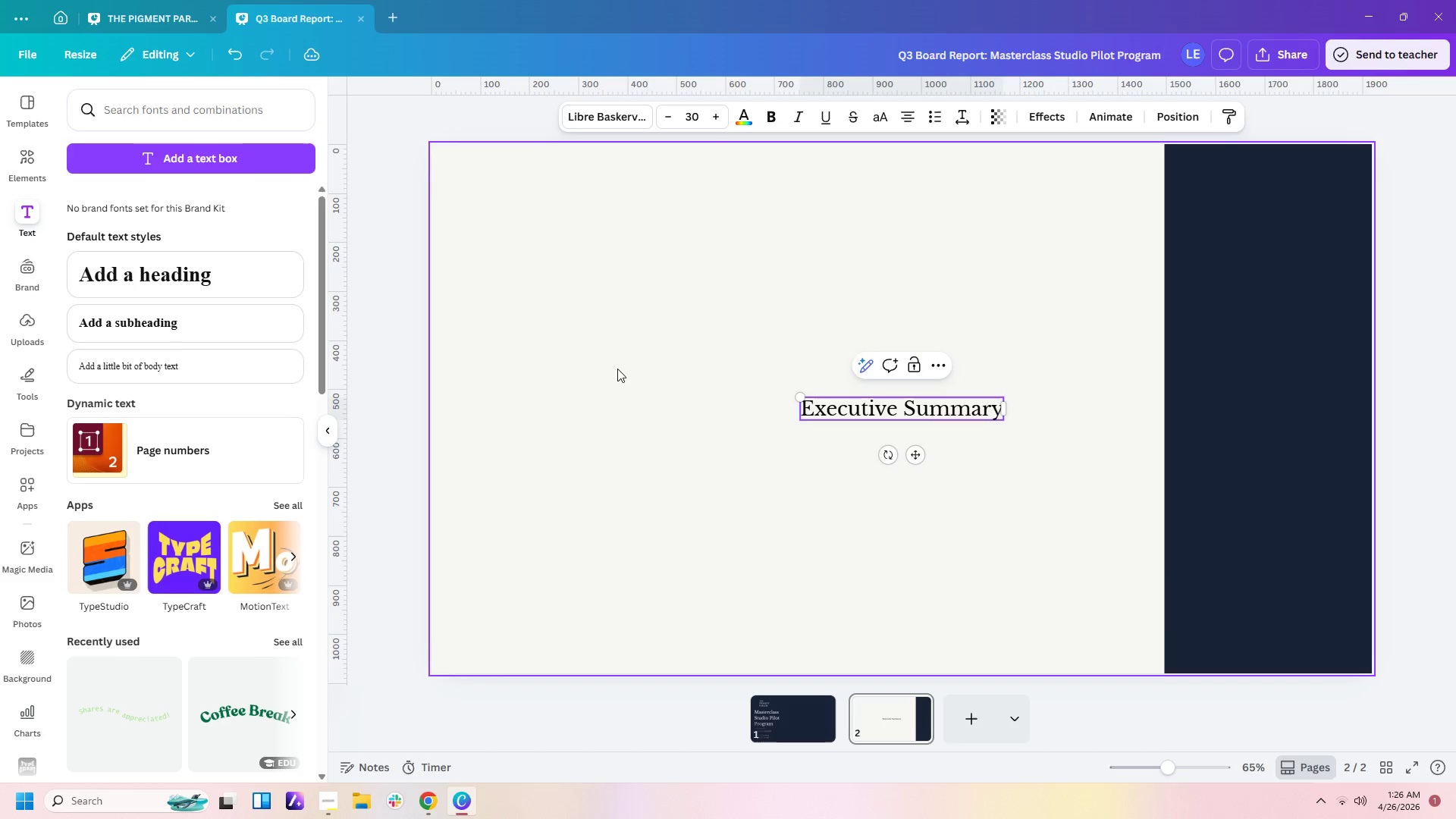 
left_click([994, 466])
 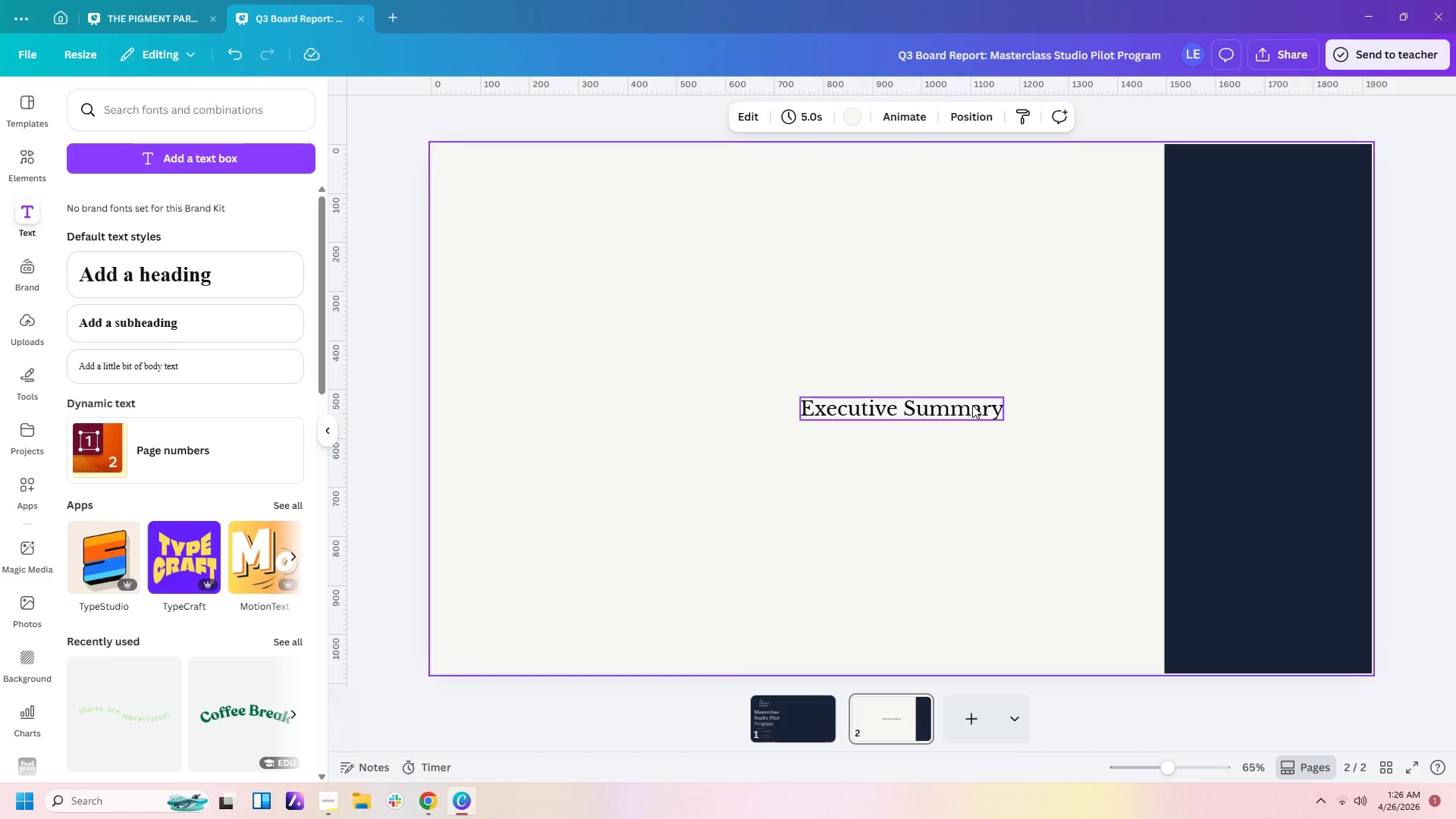 
left_click_drag(start_coordinate=[972, 405], to_coordinate=[655, 202])
 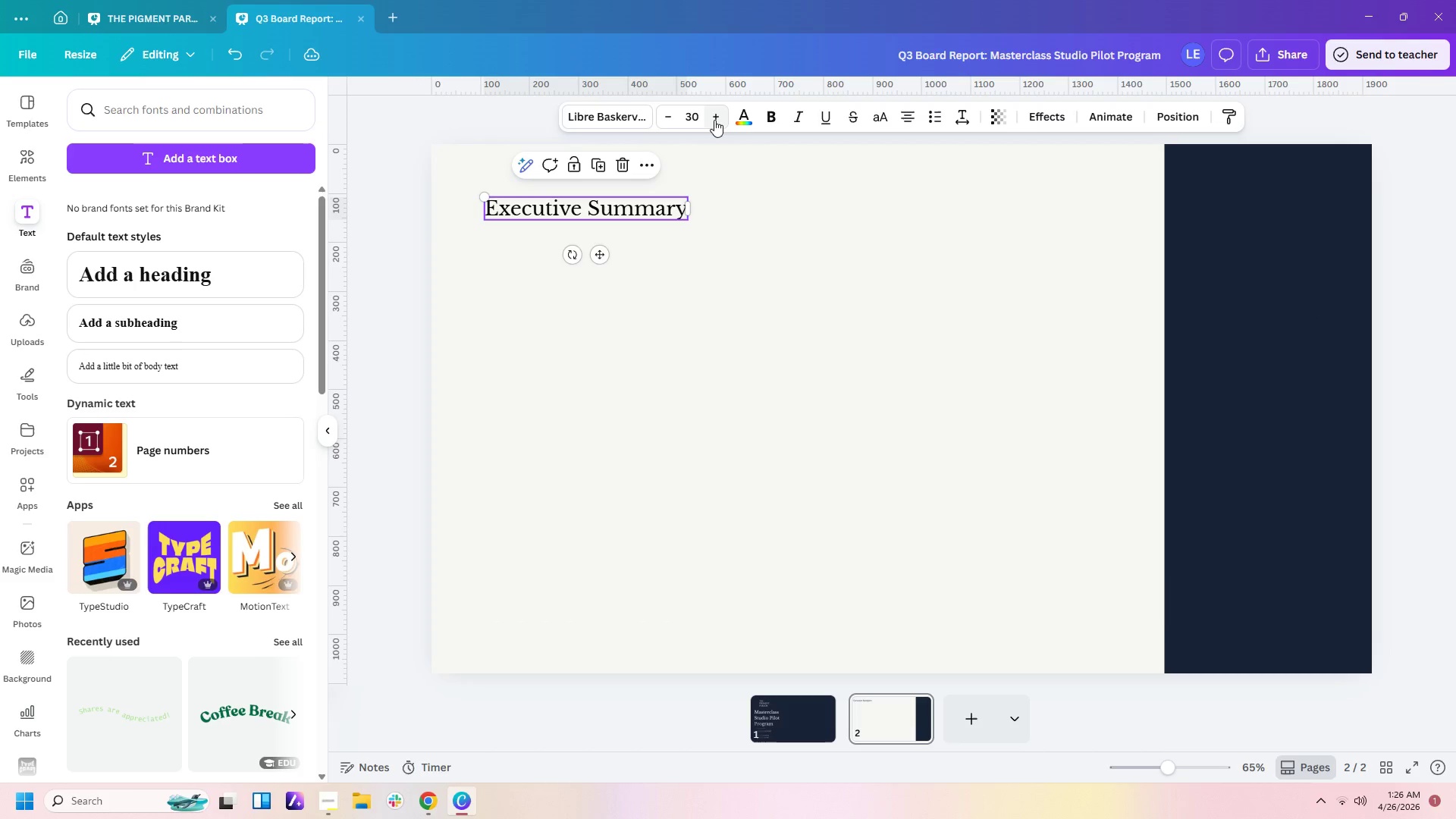 
double_click([714, 119])
 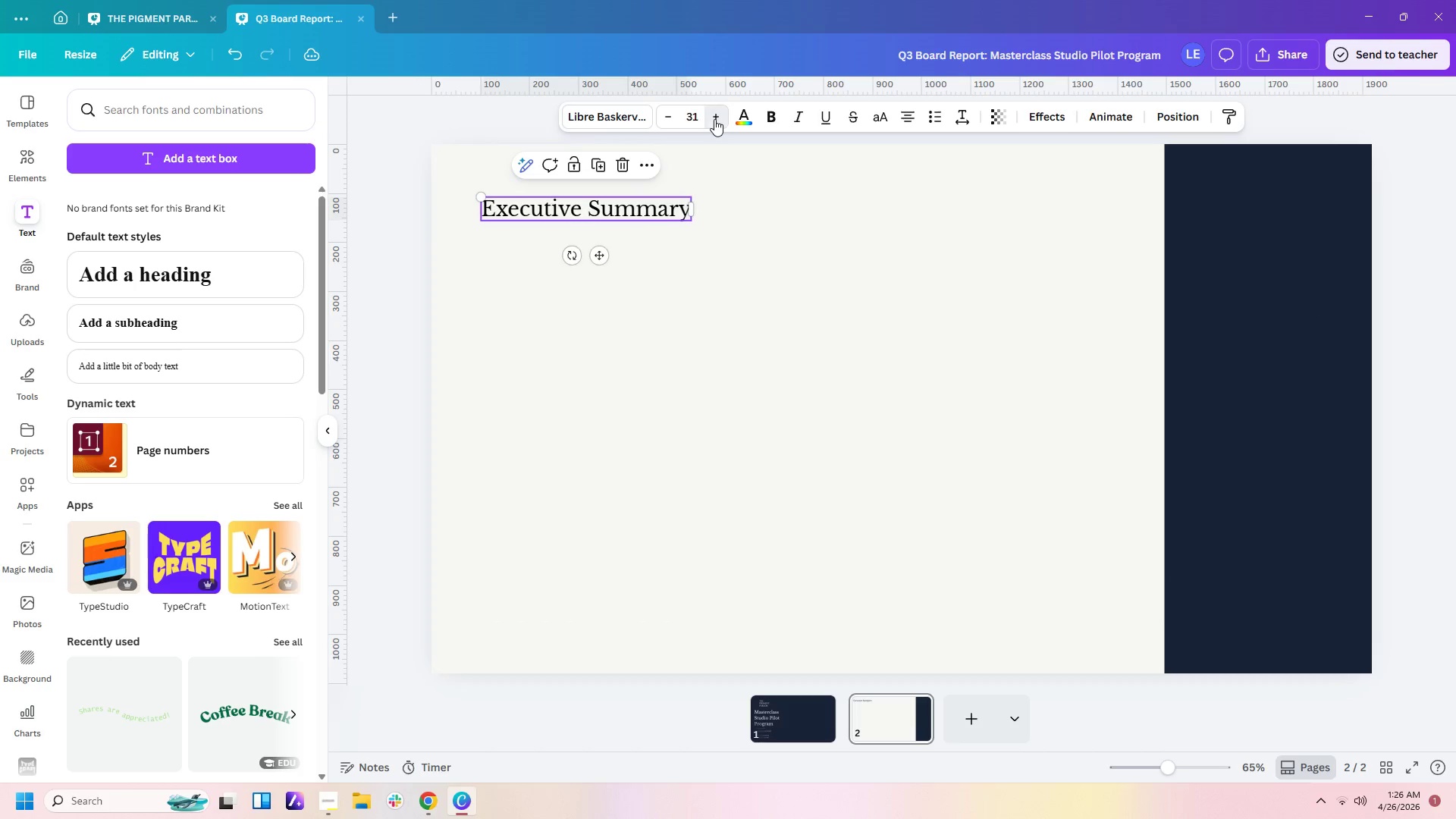 
triple_click([714, 119])
 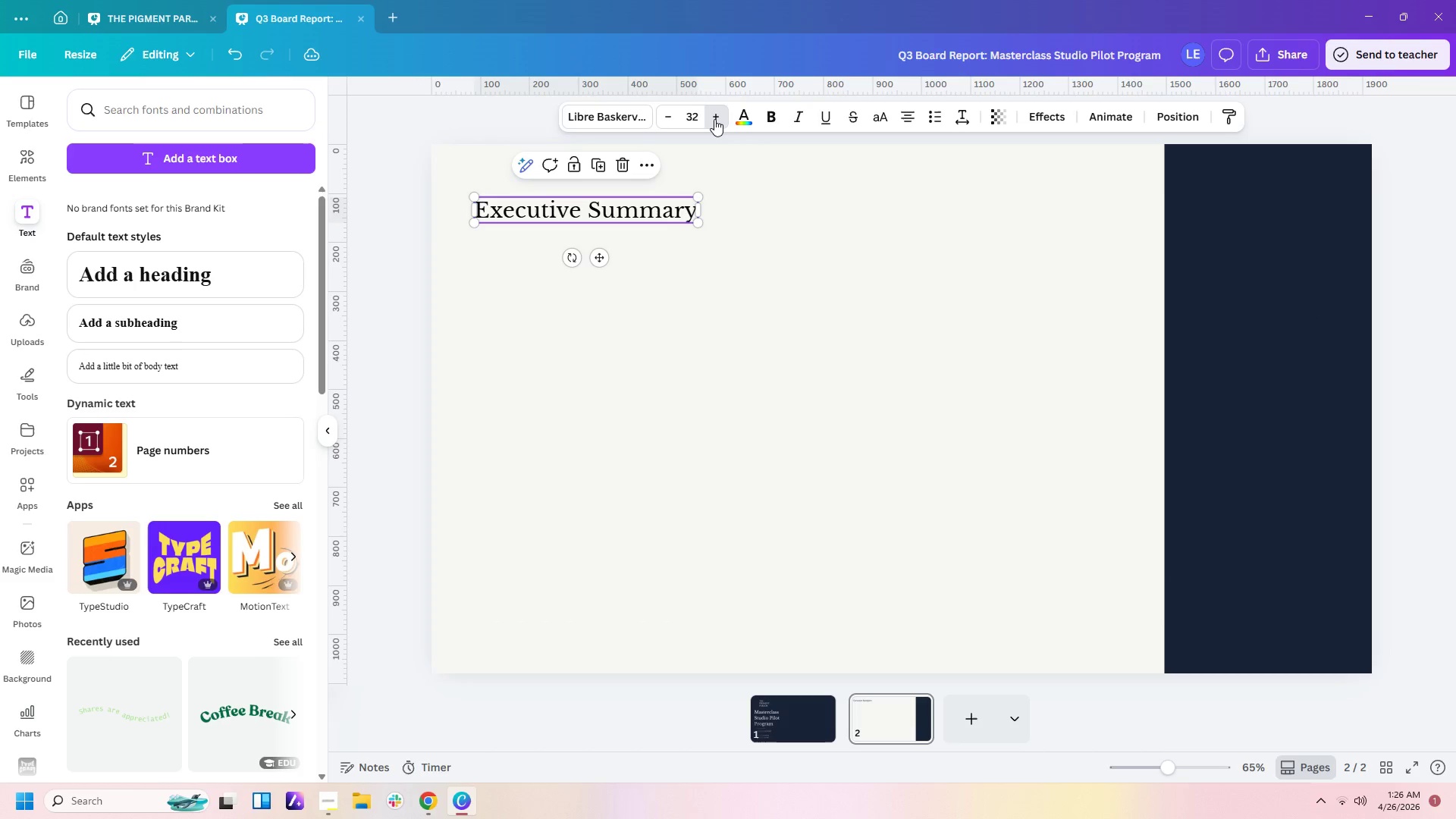 
triple_click([714, 119])
 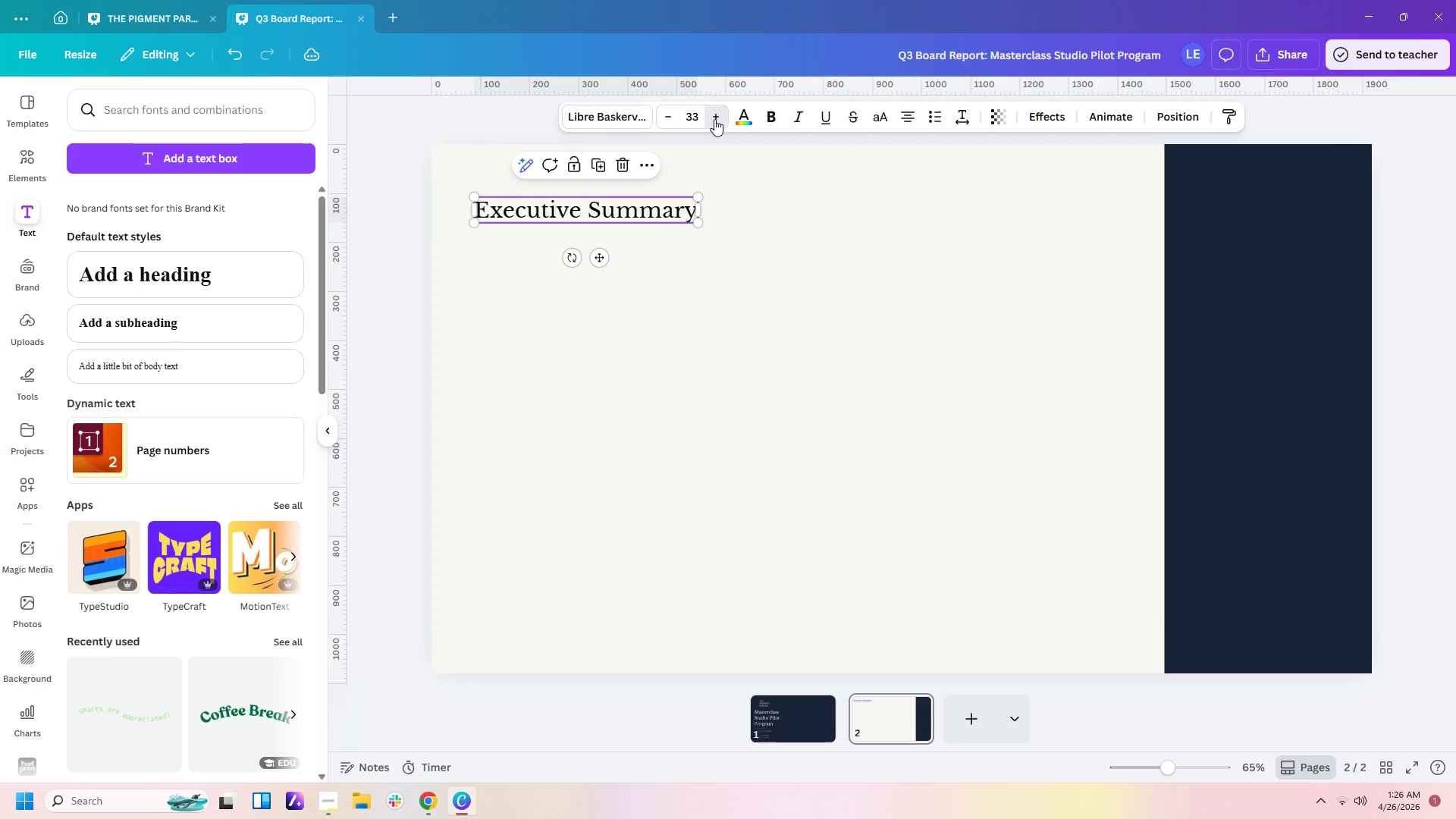 
triple_click([714, 119])
 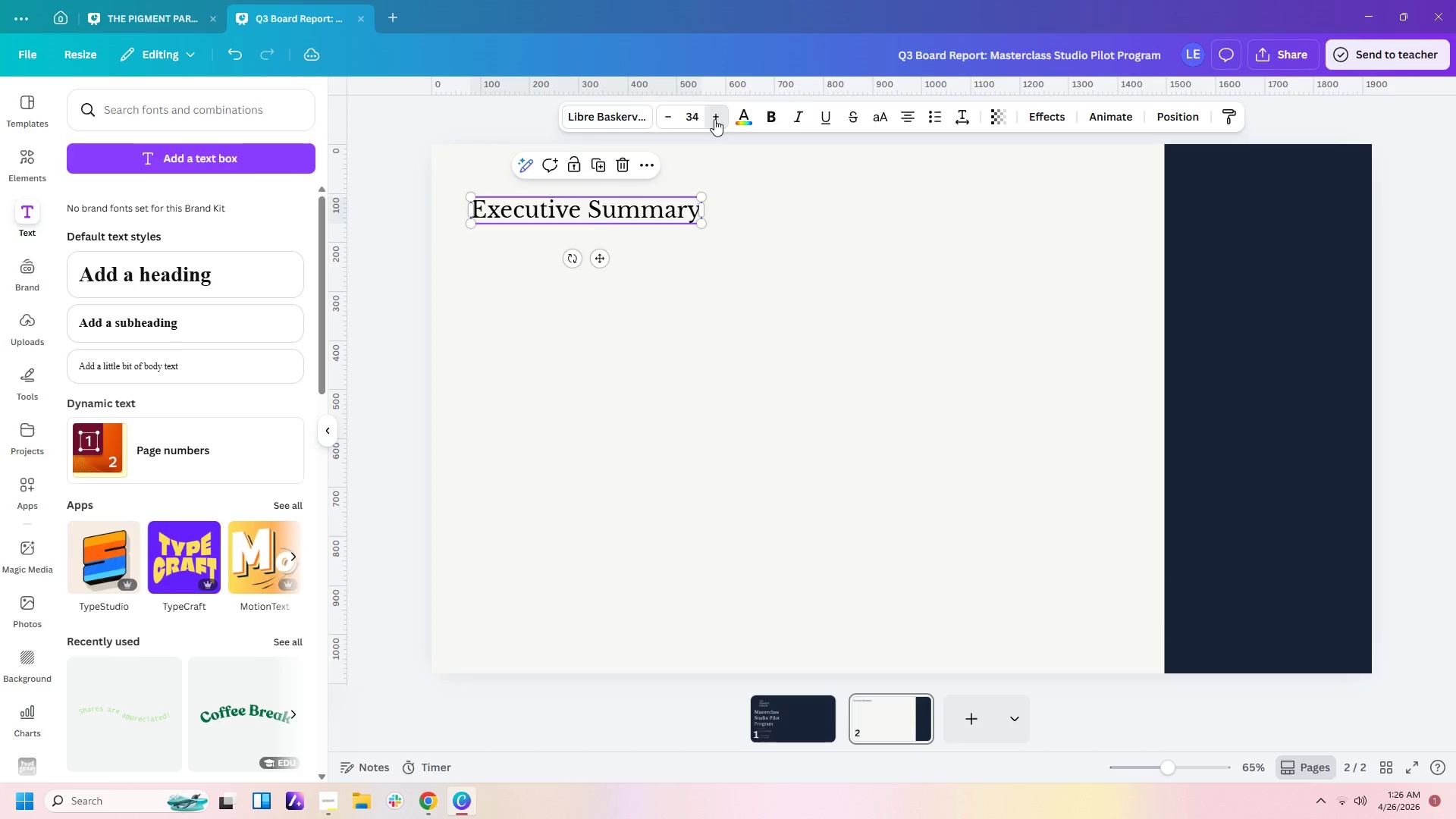 
triple_click([714, 119])
 